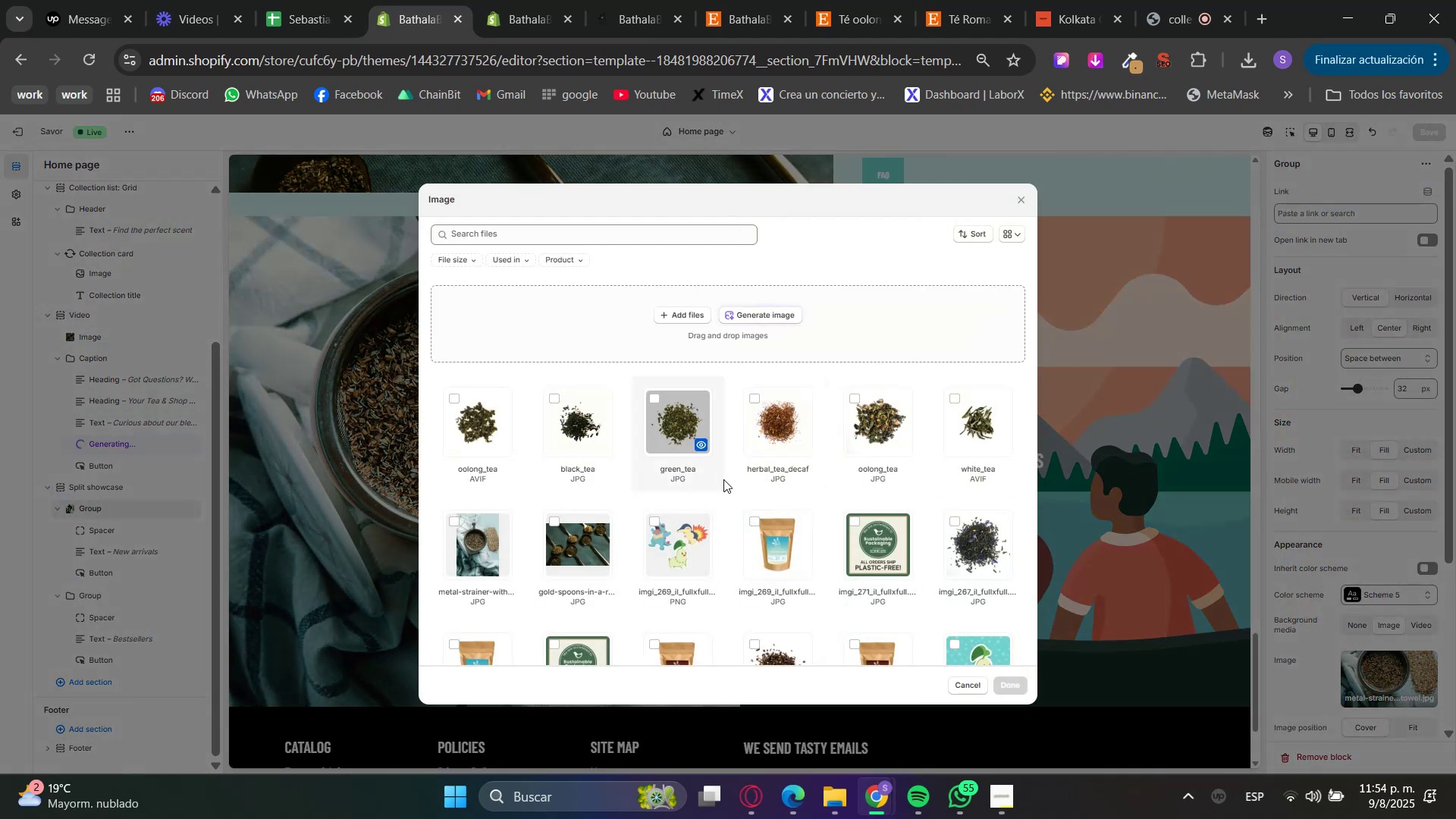 
scroll: coordinate [738, 529], scroll_direction: down, amount: 6.0
 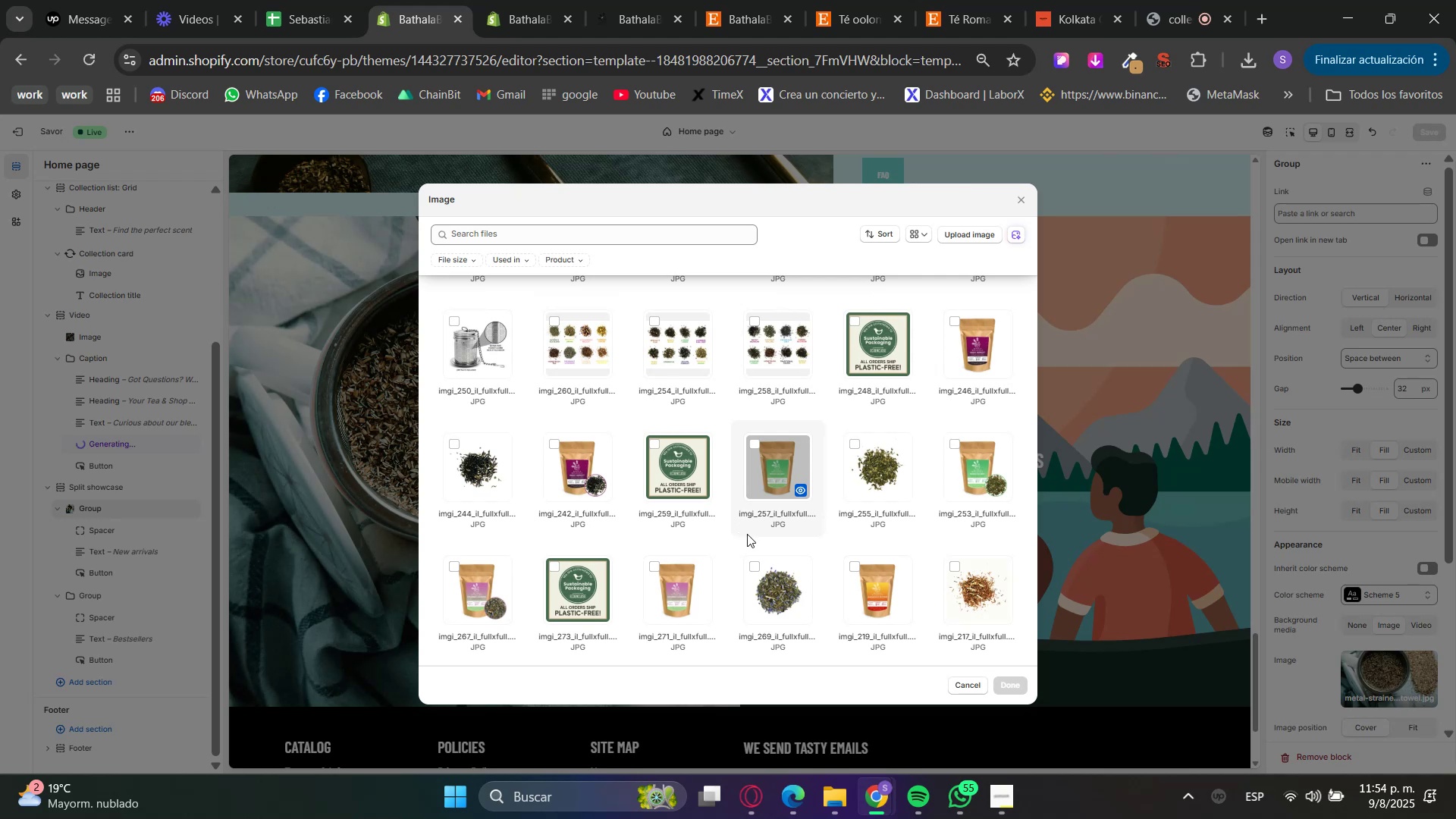 
scroll: coordinate [819, 557], scroll_direction: up, amount: 2.0
 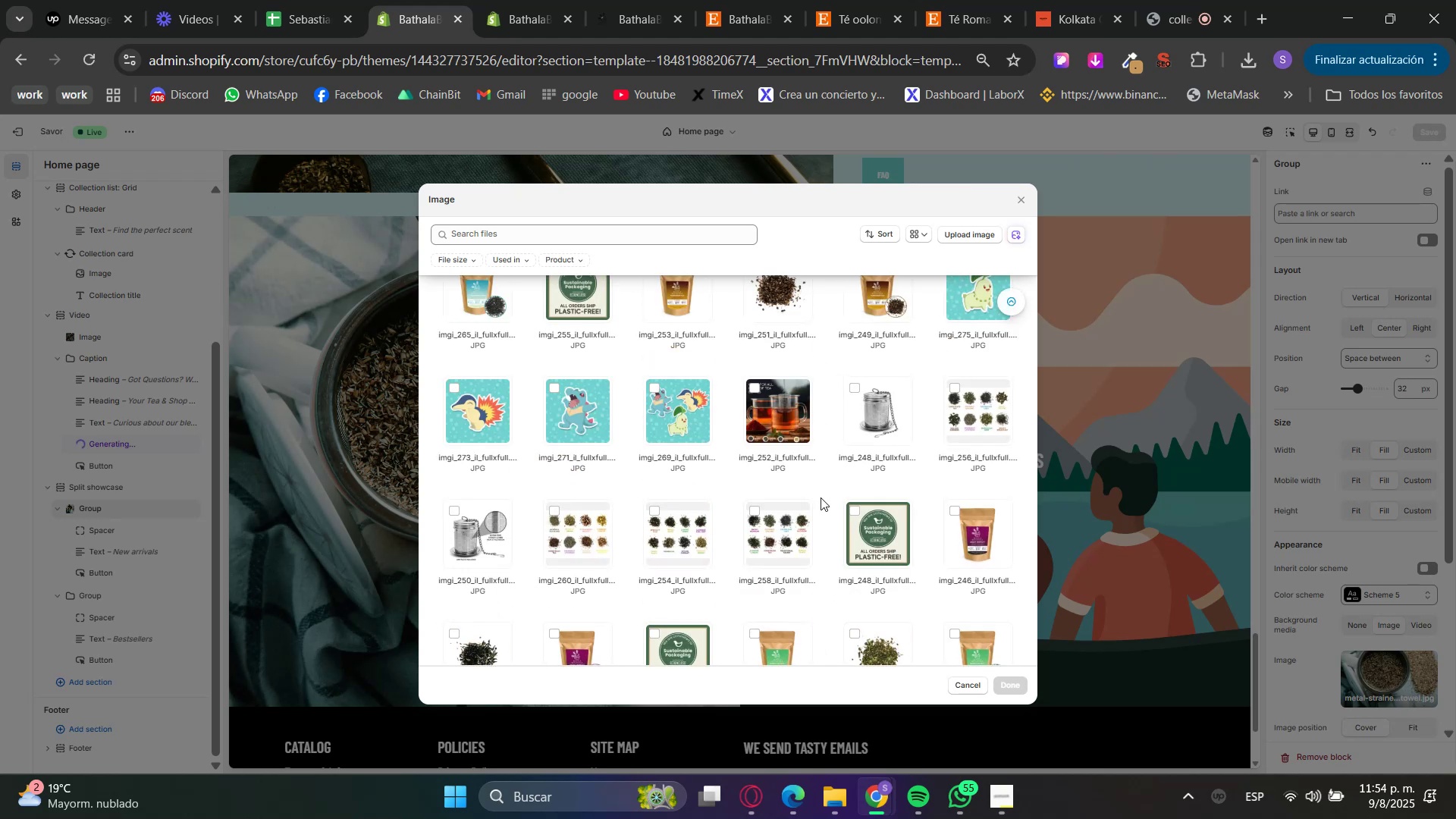 
left_click([776, 416])
 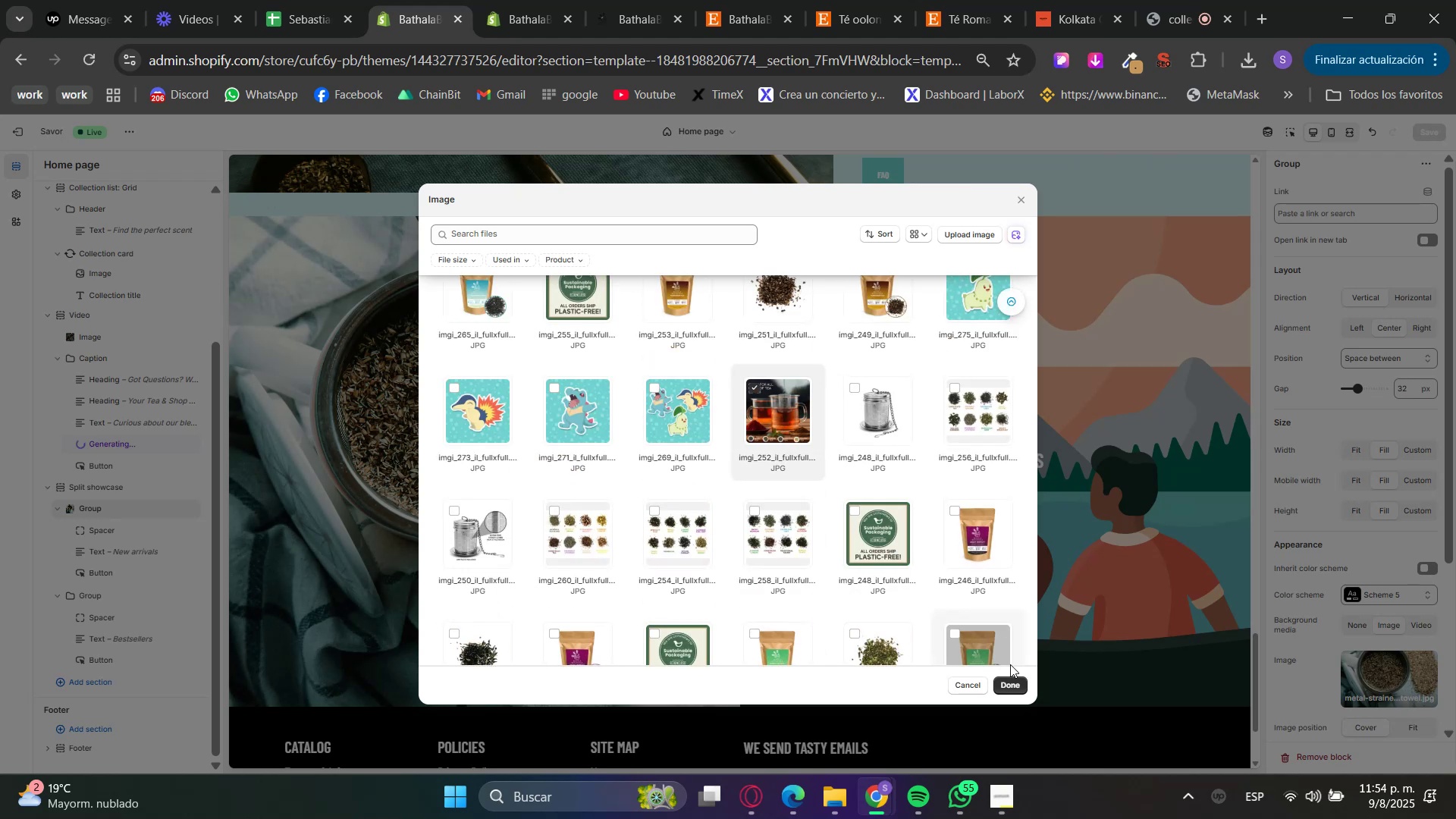 
left_click([1009, 682])
 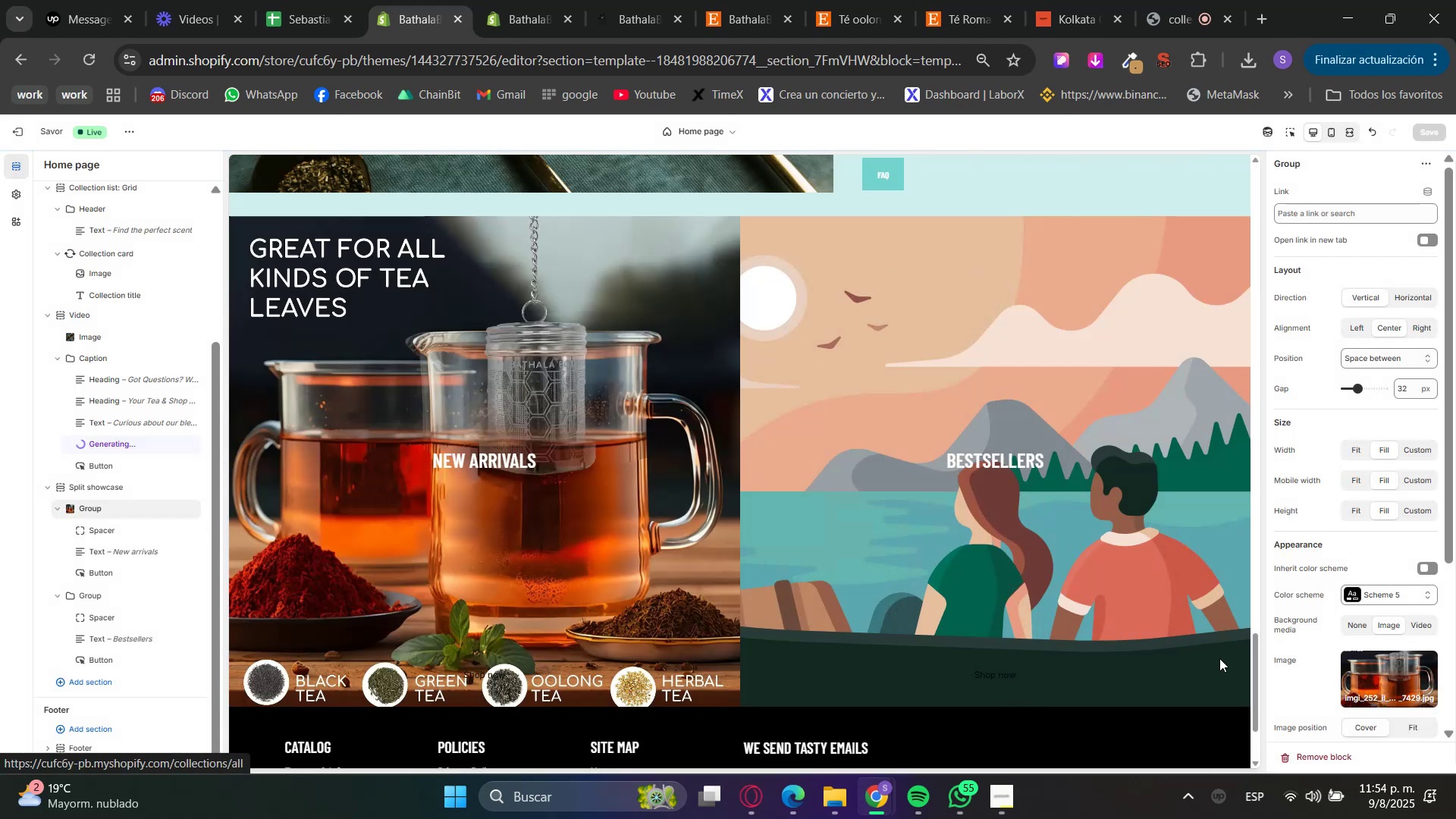 
left_click([1366, 662])
 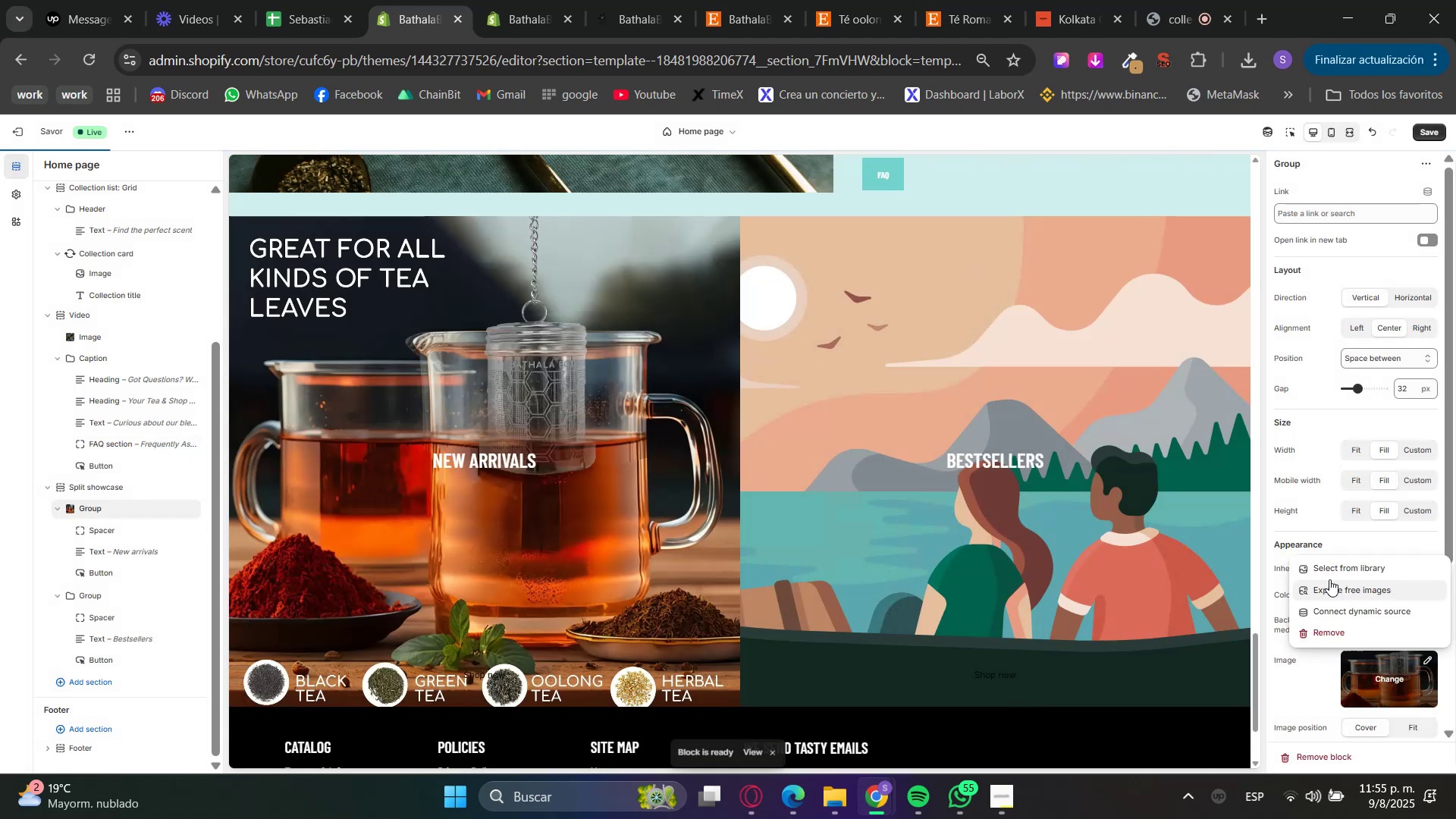 
left_click([1328, 560])
 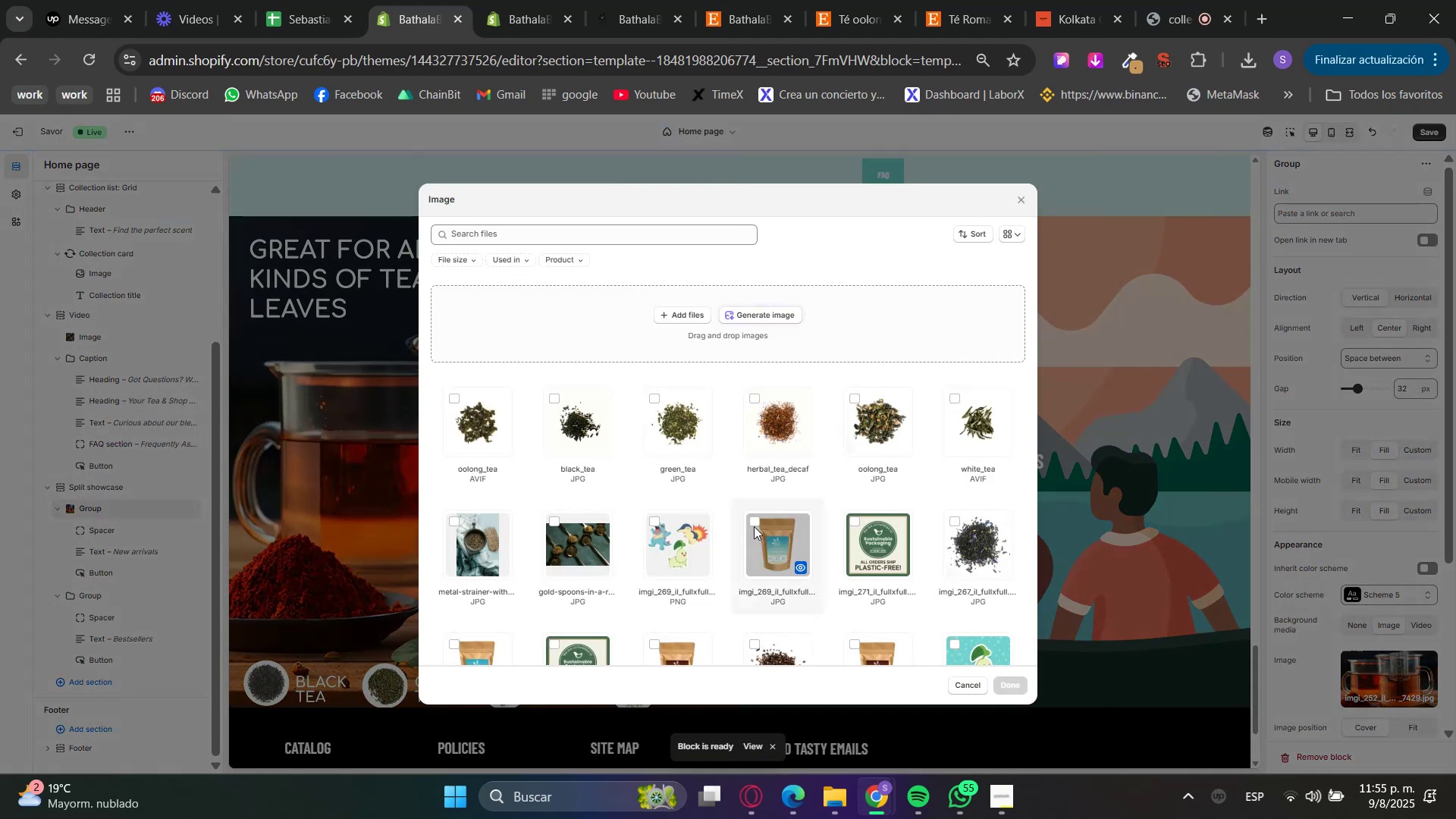 
scroll: coordinate [798, 559], scroll_direction: down, amount: 3.0
 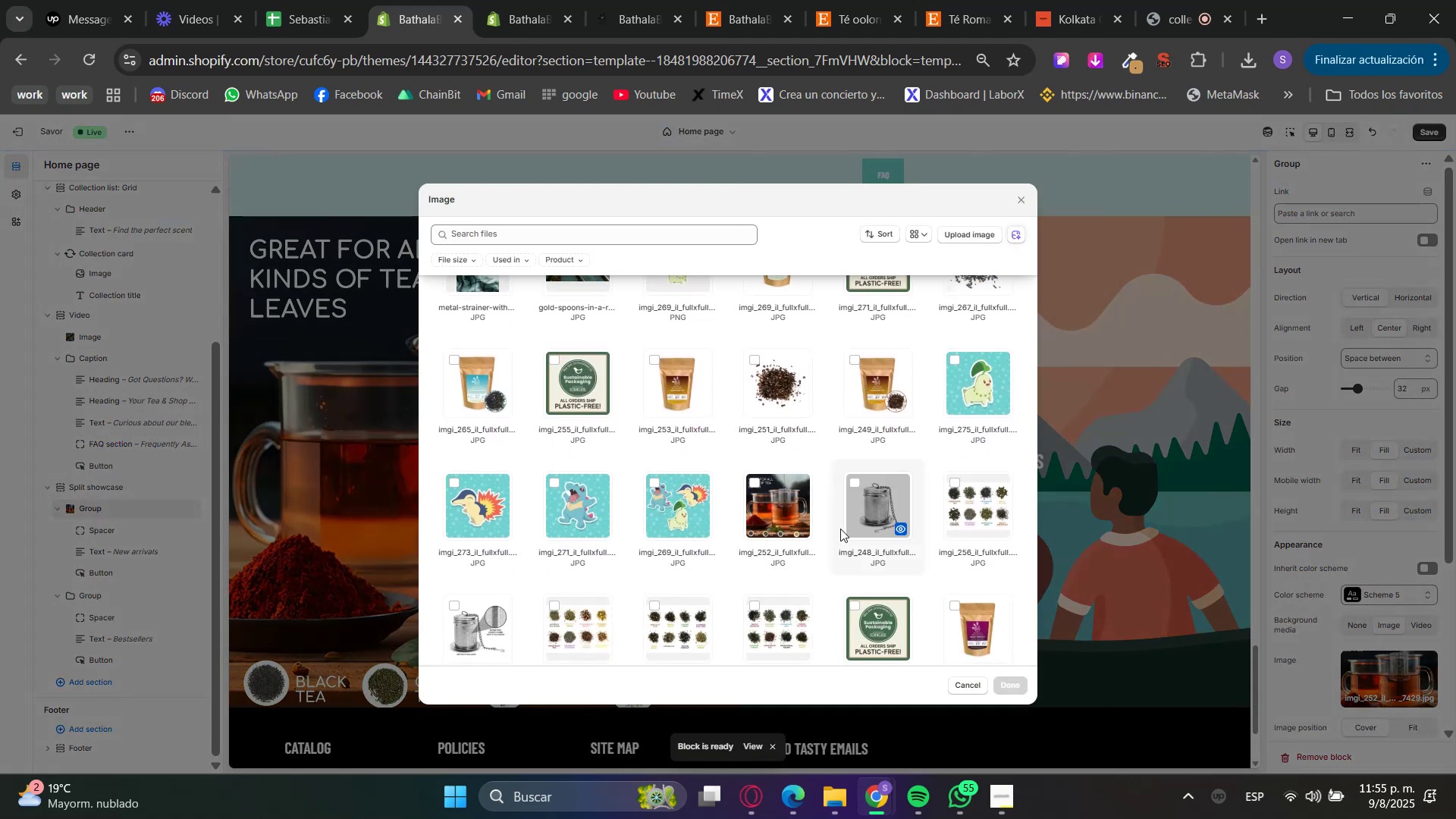 
left_click([874, 516])
 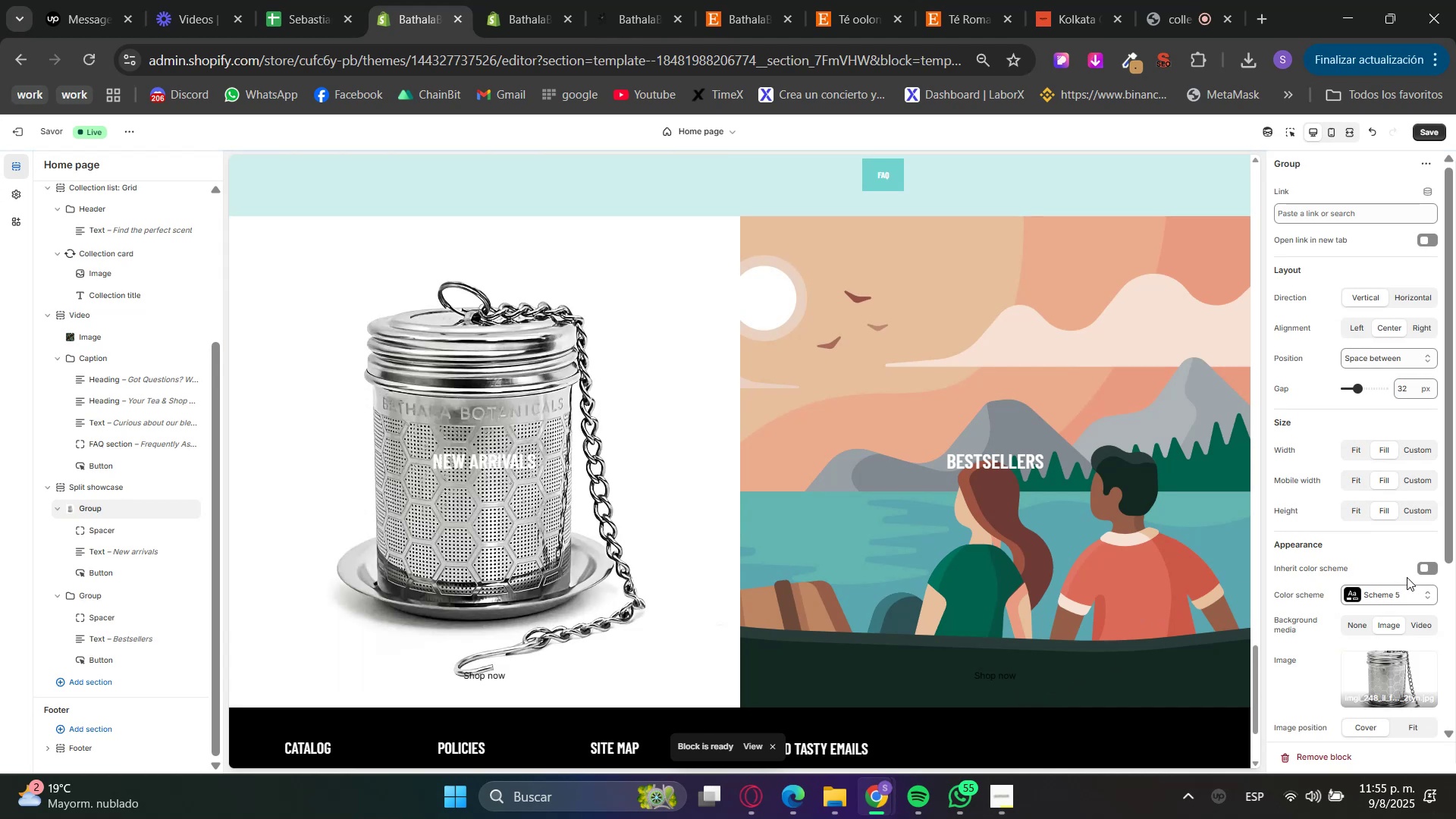 
wait(6.38)
 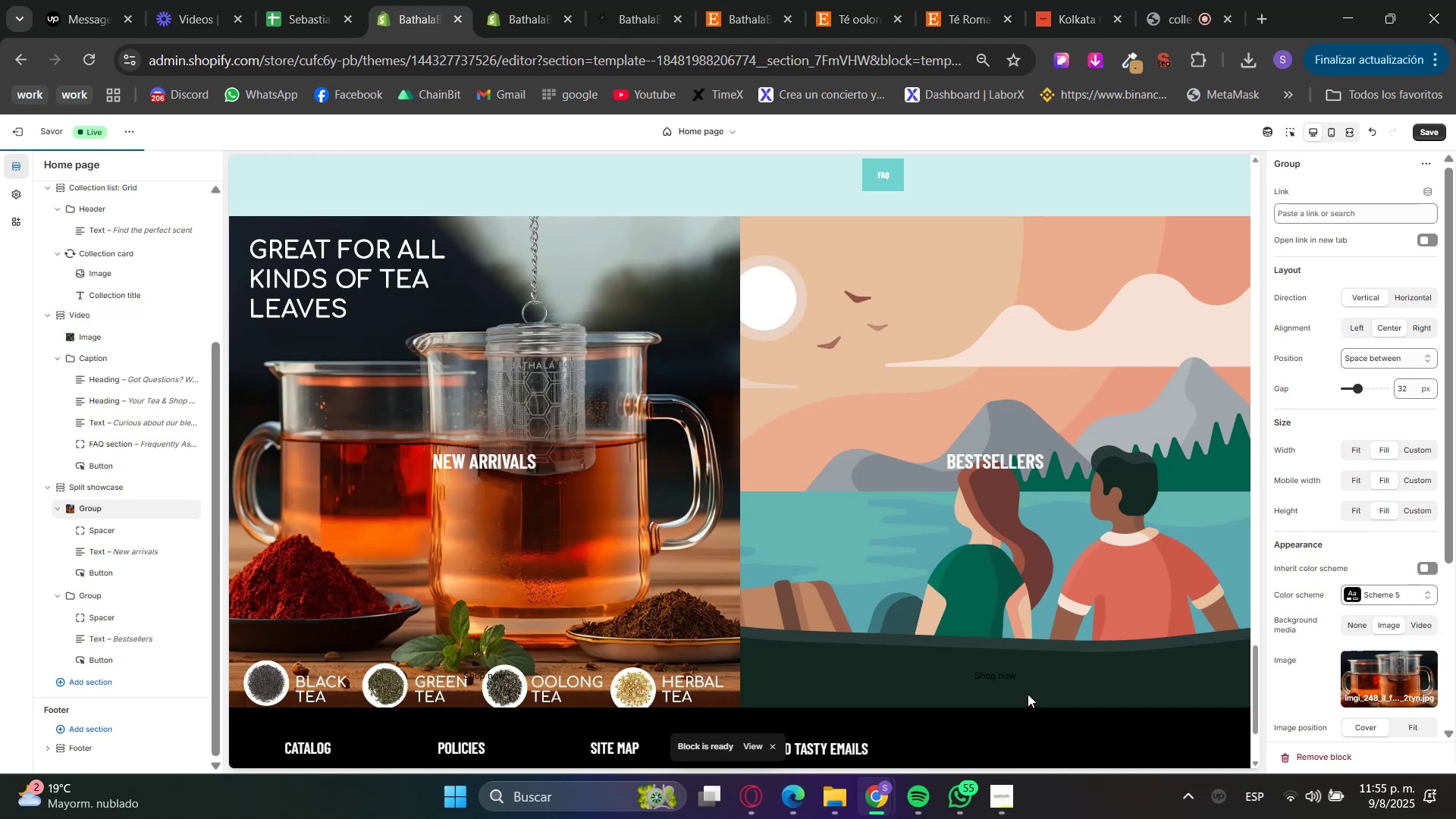 
left_click([1426, 571])
 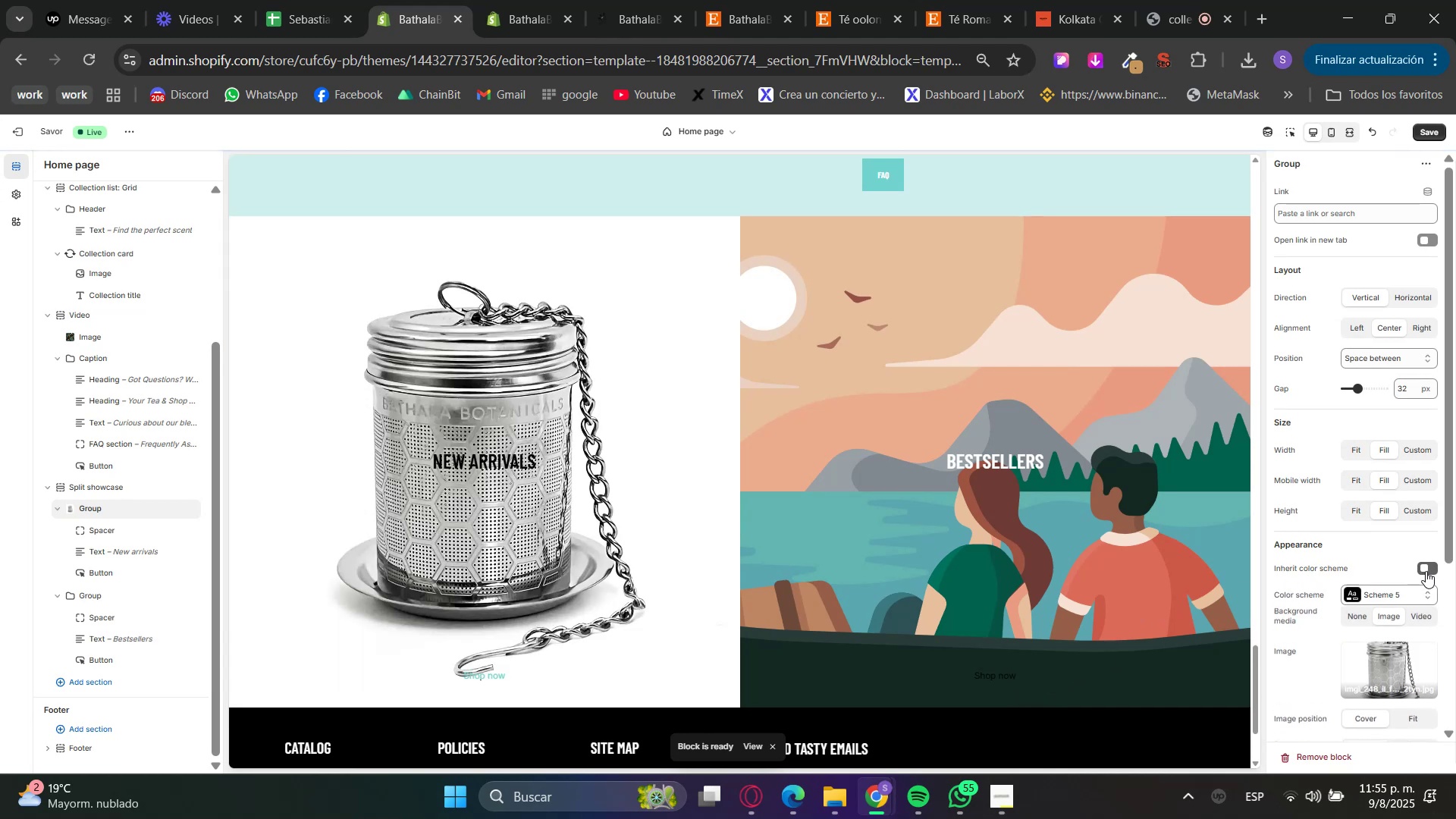 
scroll: coordinate [1426, 571], scroll_direction: down, amount: 2.0
 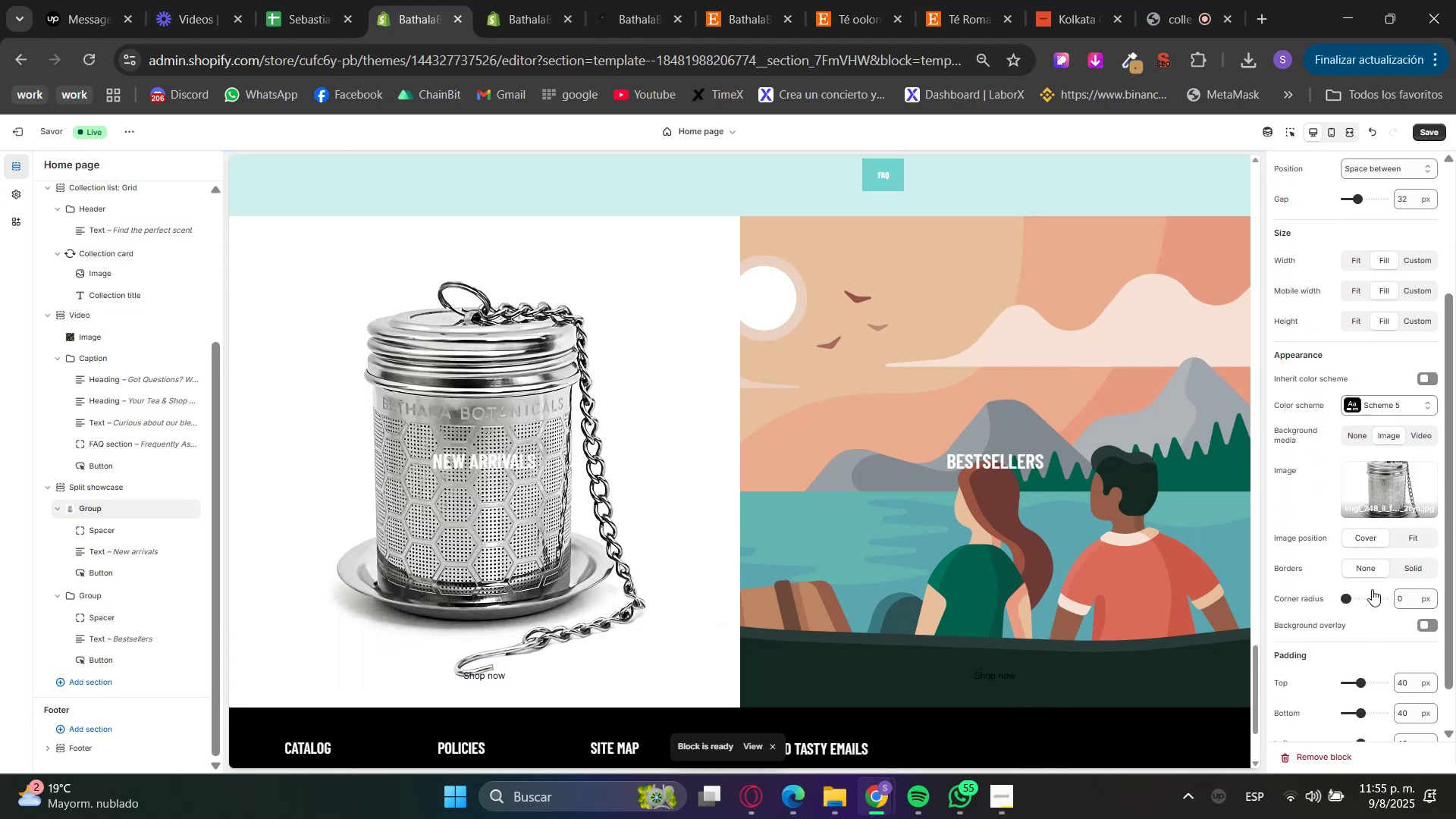 
left_click([1438, 624])
 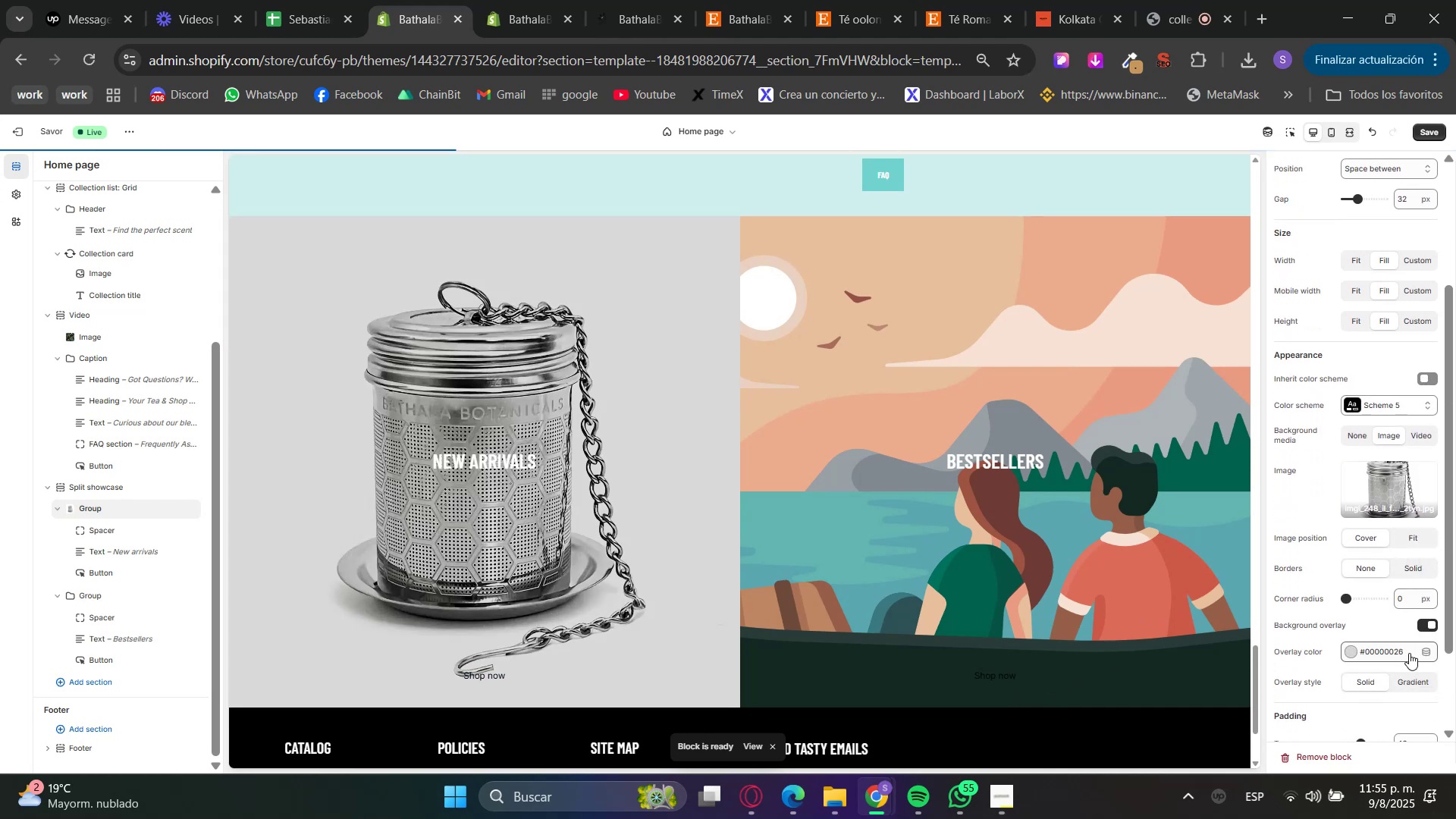 
left_click([1360, 651])
 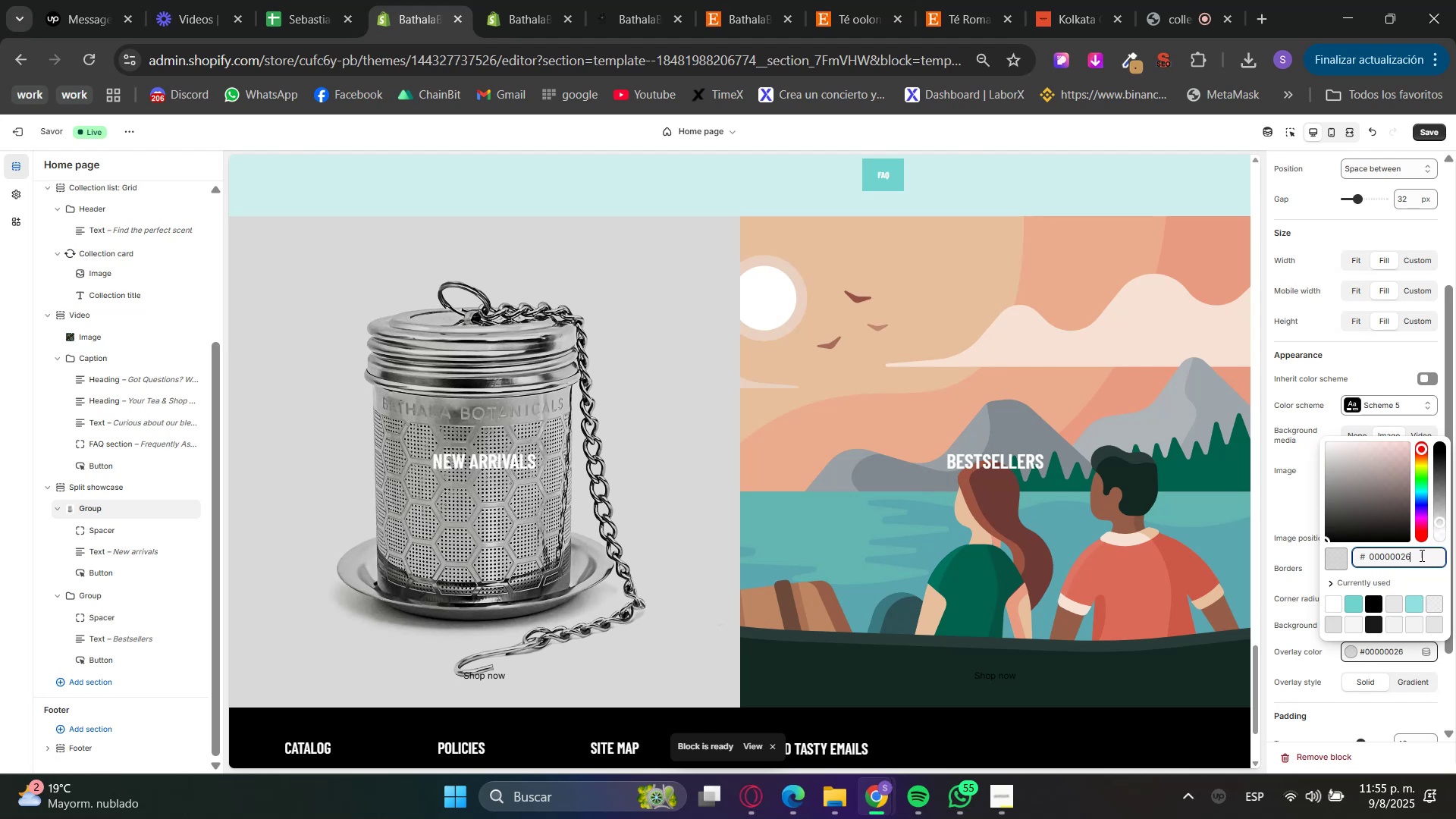 
left_click_drag(start_coordinate=[1401, 562], to_coordinate=[1416, 562])
 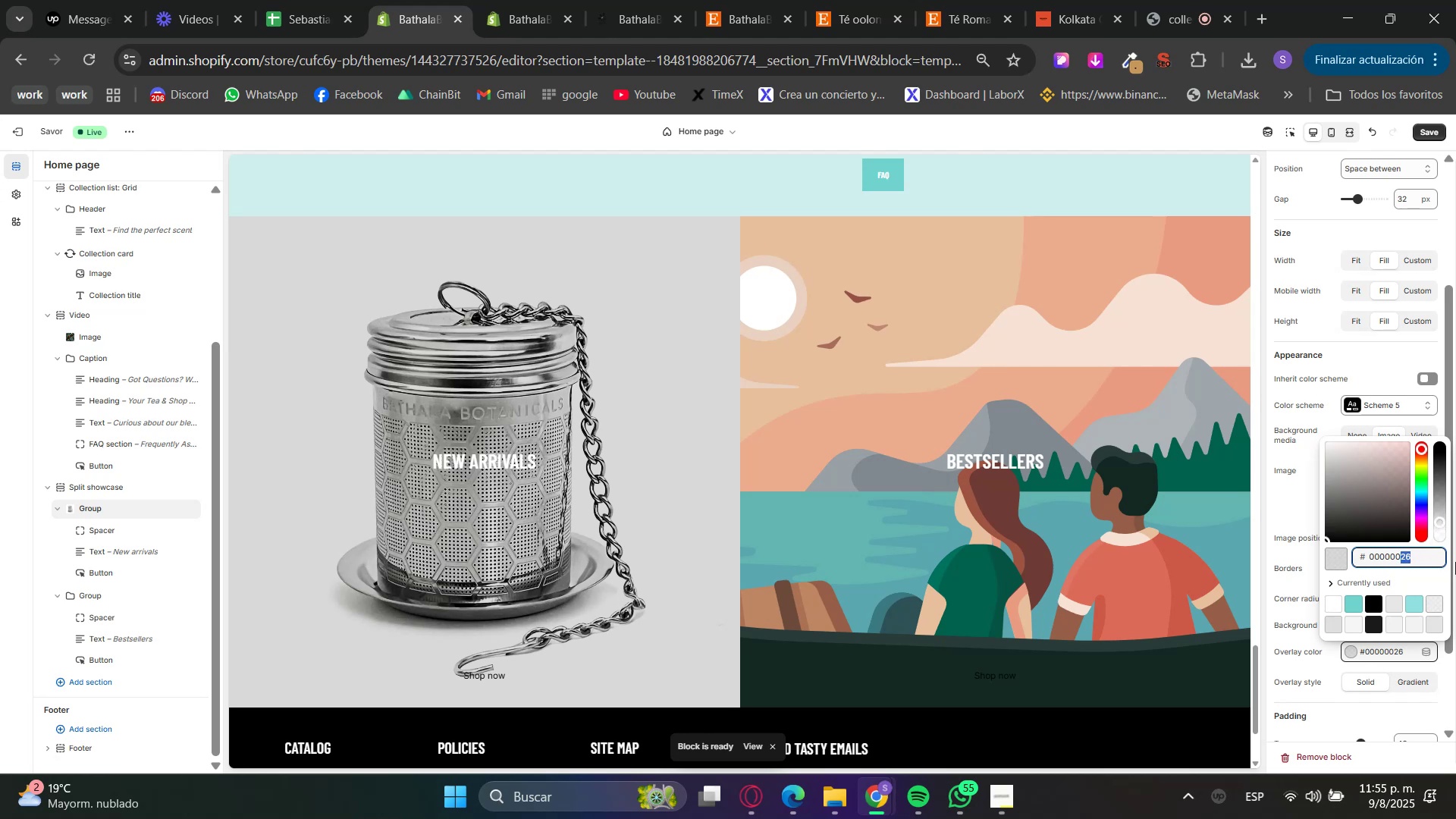 
key(Numpad5)
 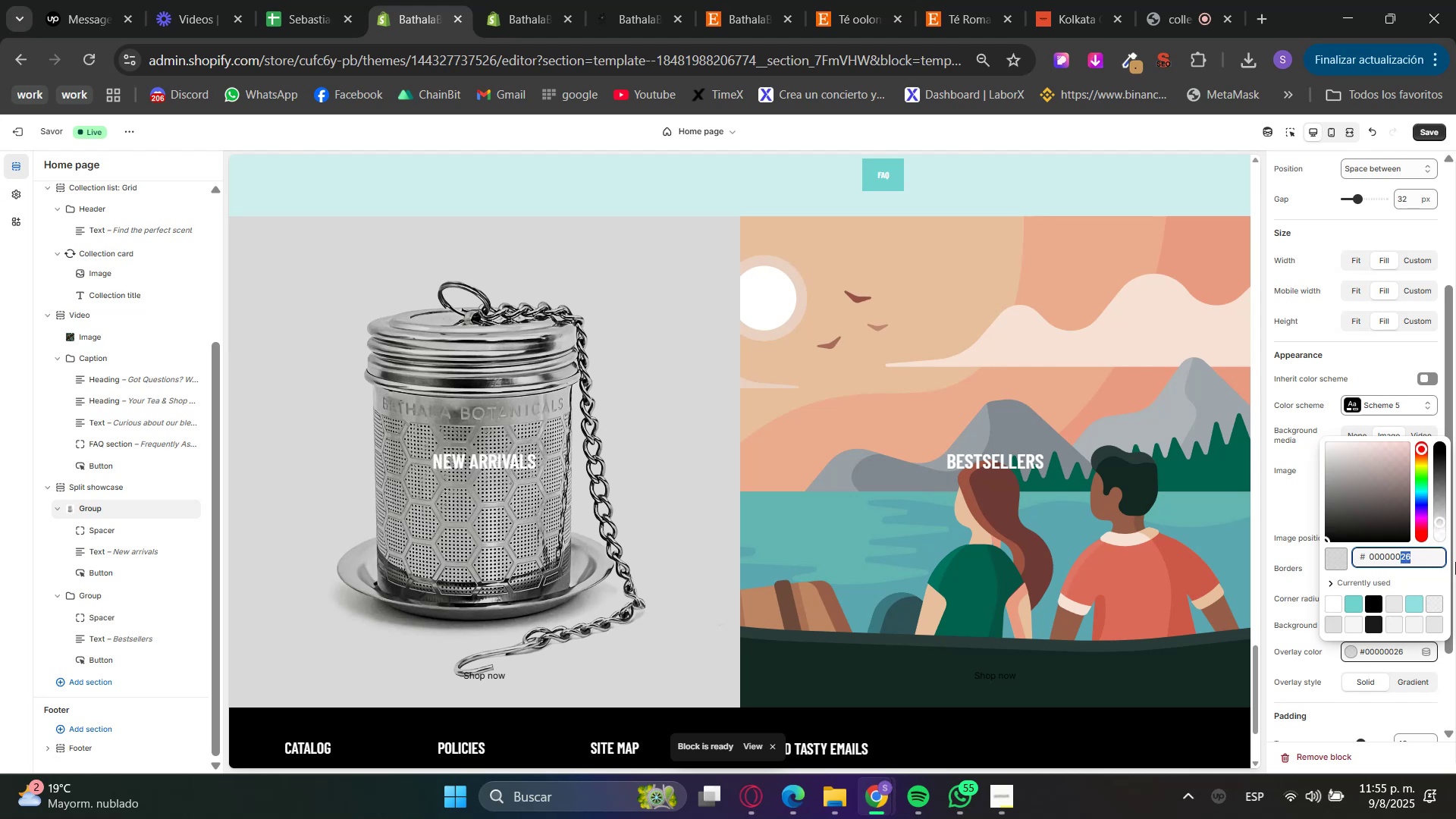 
key(Numpad0)
 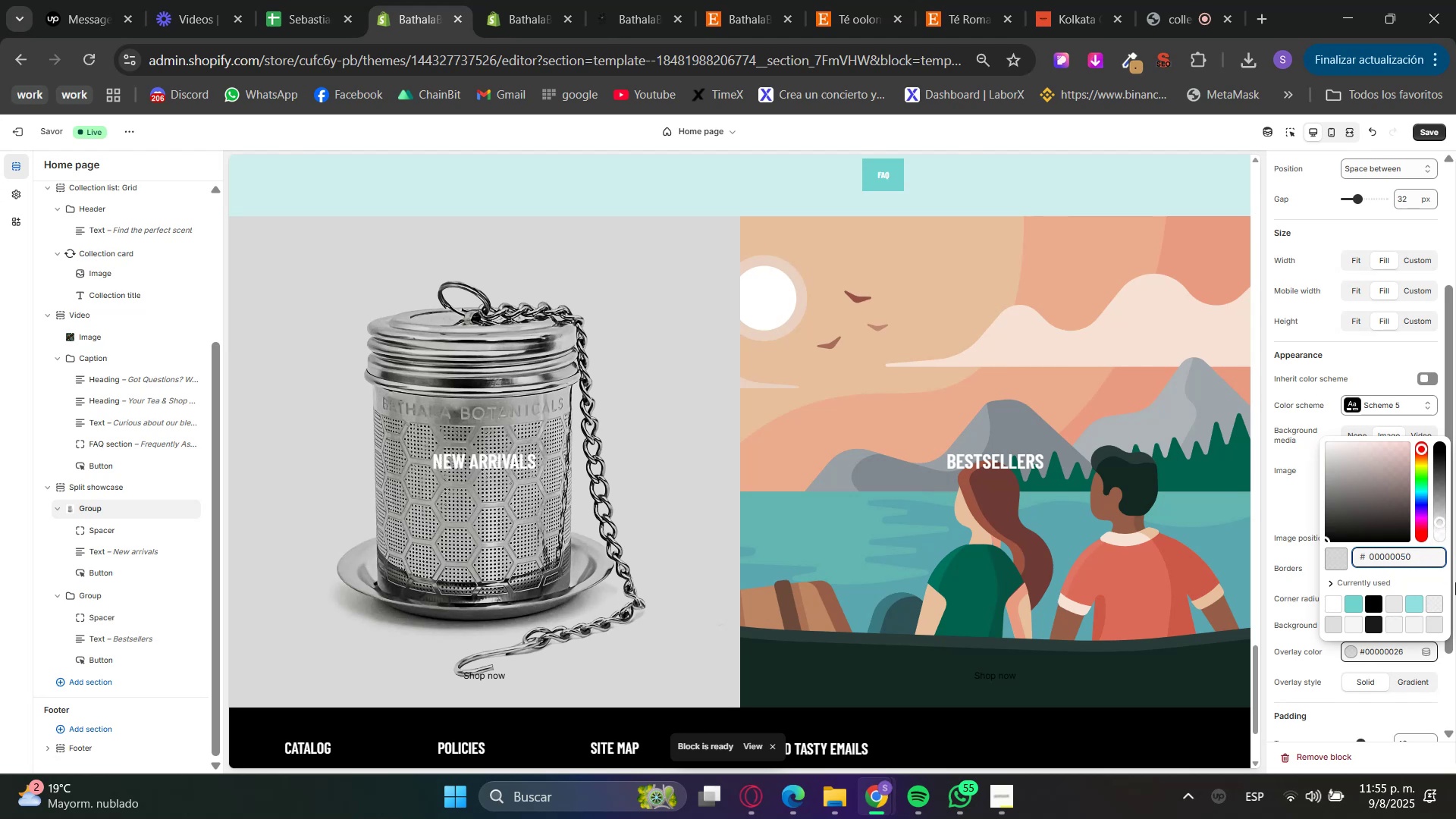 
left_click([1421, 579])
 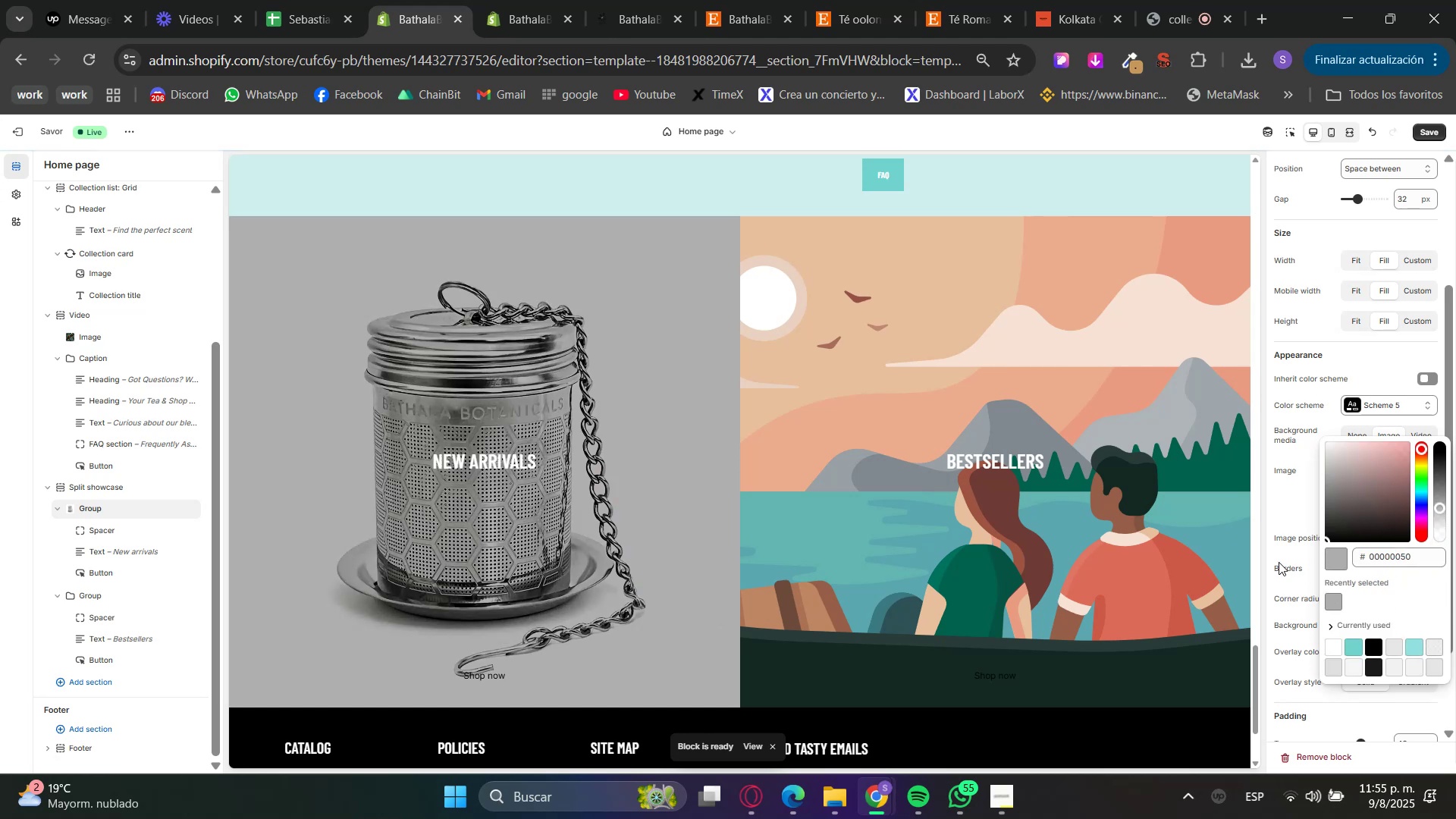 
scroll: coordinate [1132, 599], scroll_direction: up, amount: 8.0
 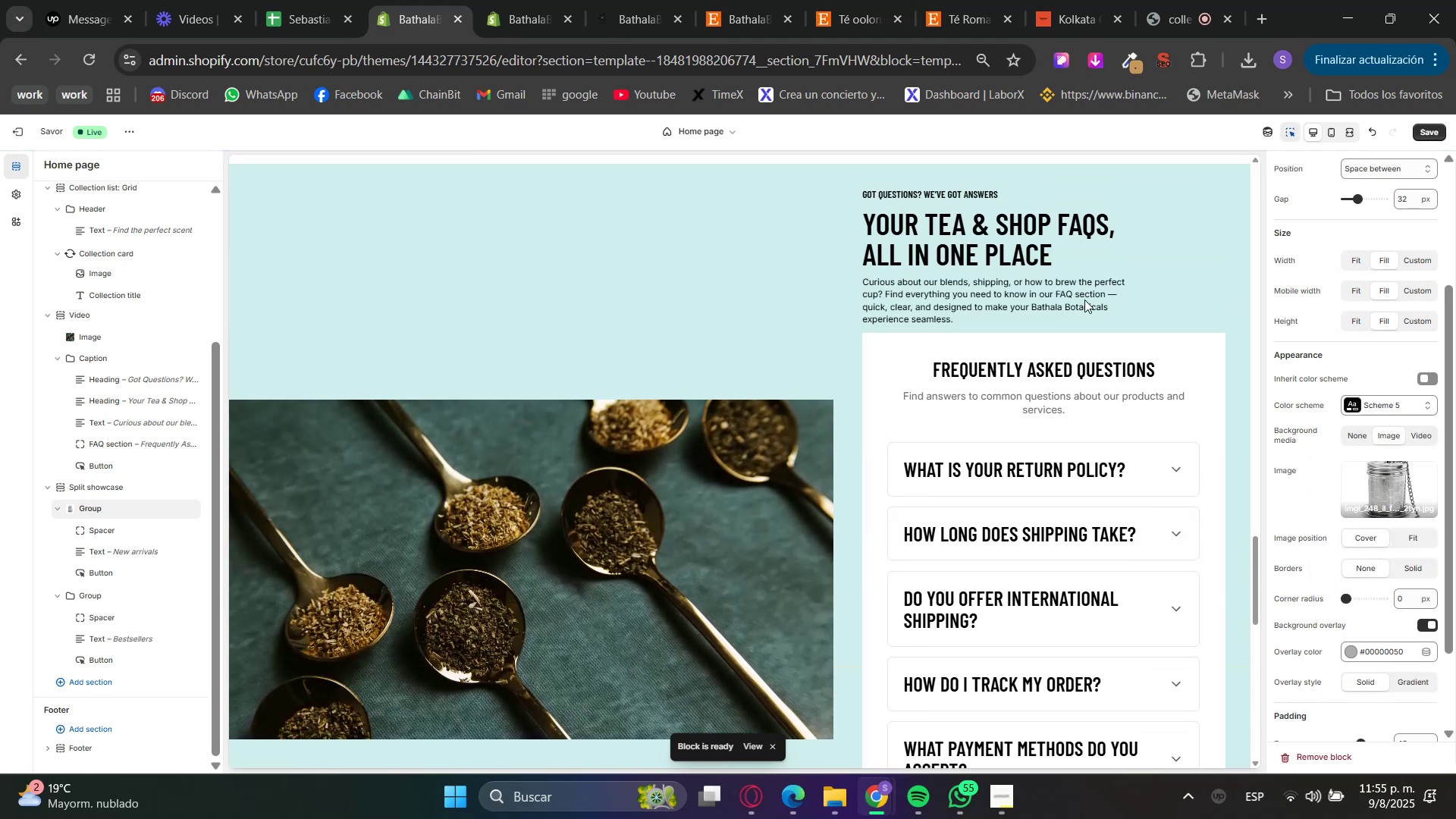 
left_click([883, 354])
 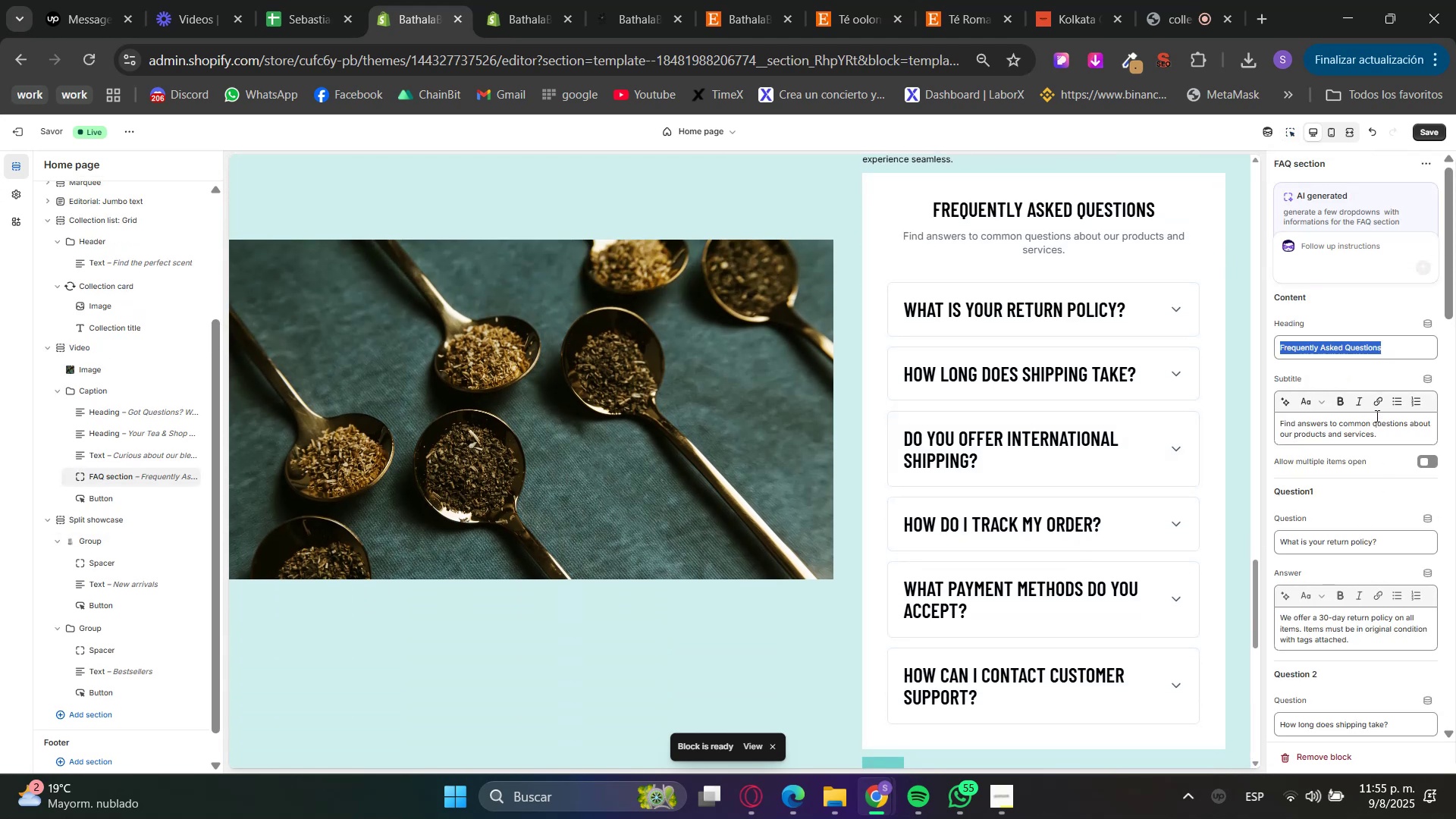 
left_click([1345, 348])
 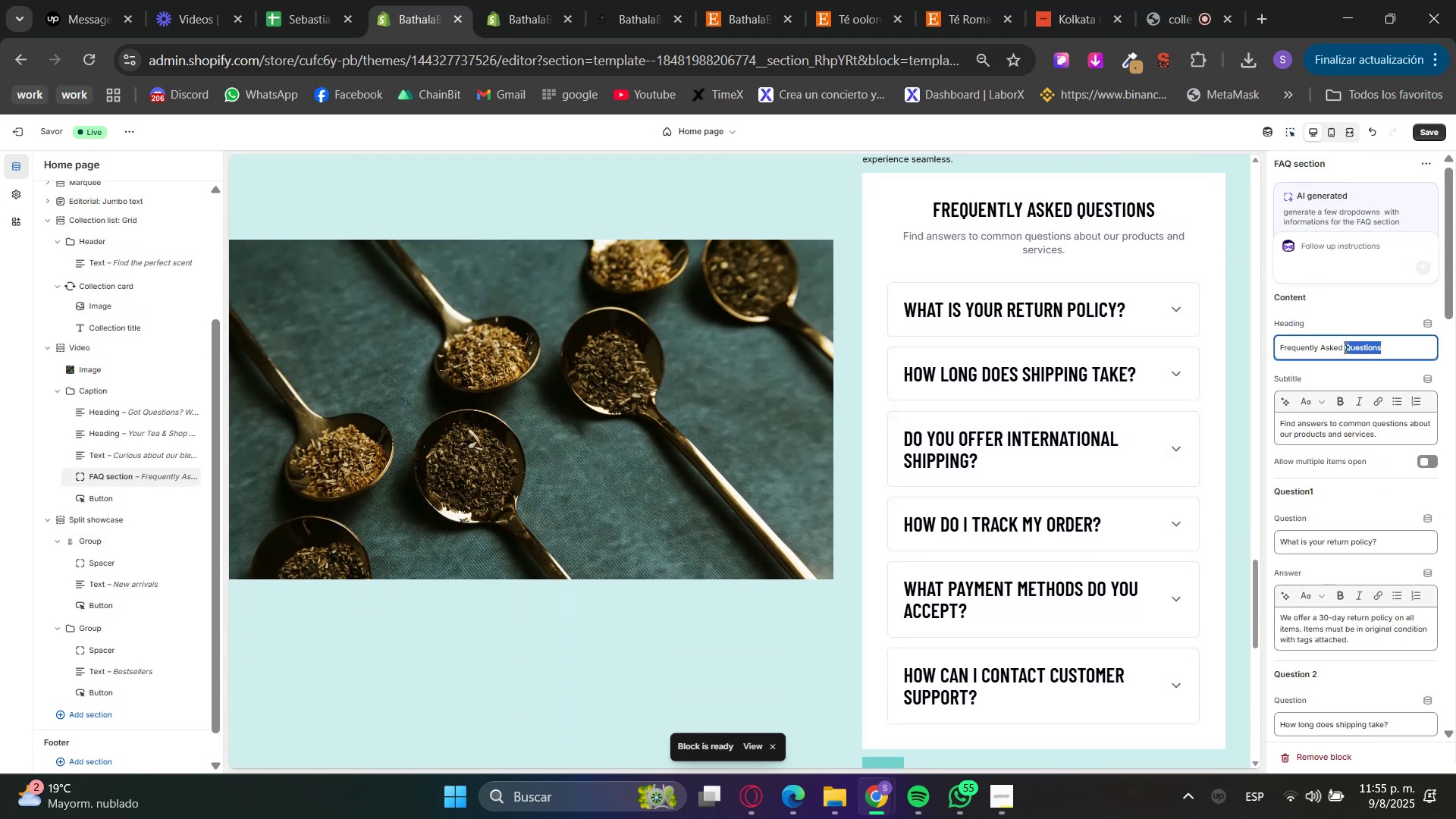 
triple_click([1345, 347])
 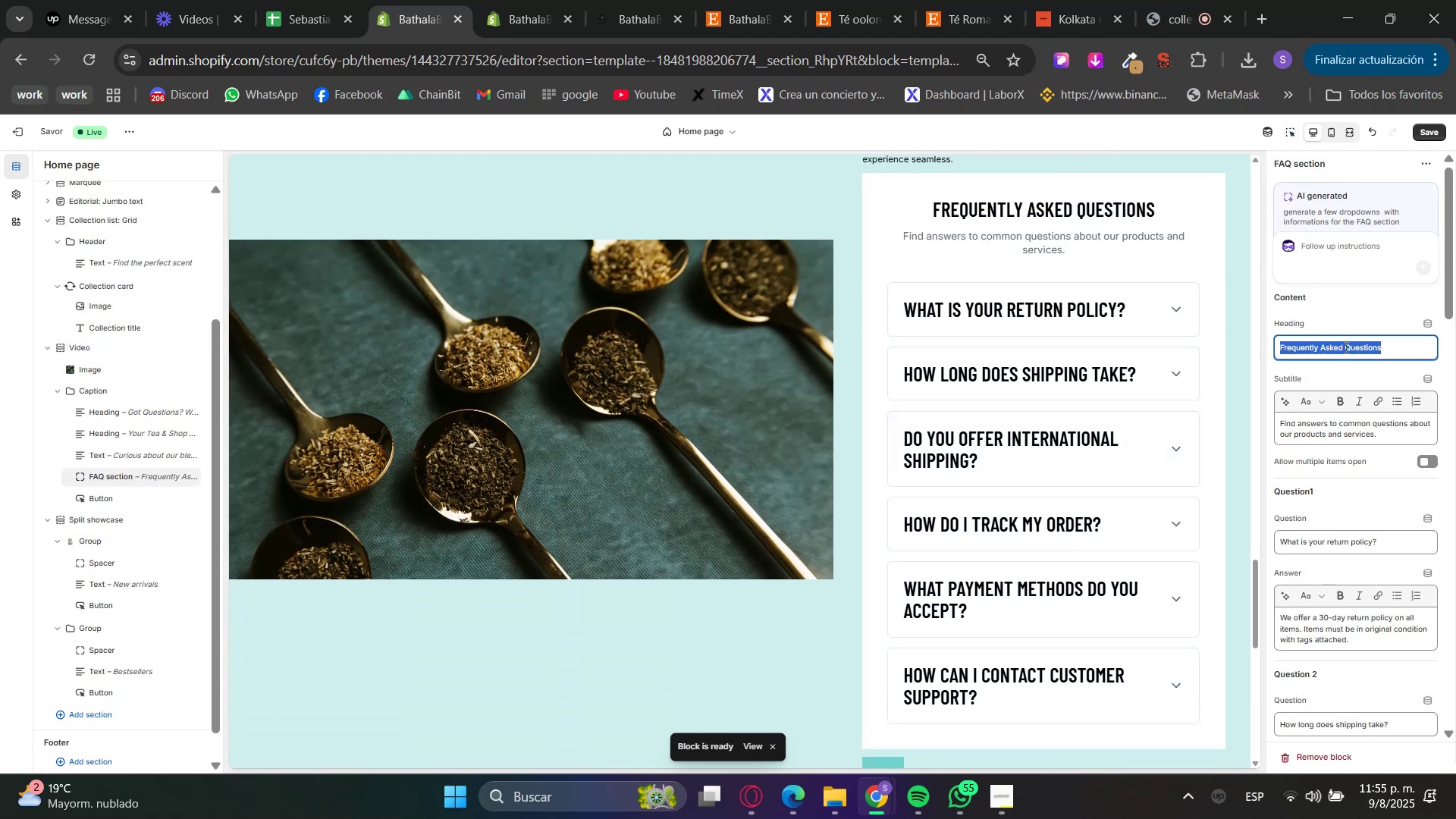 
key(Backspace)
 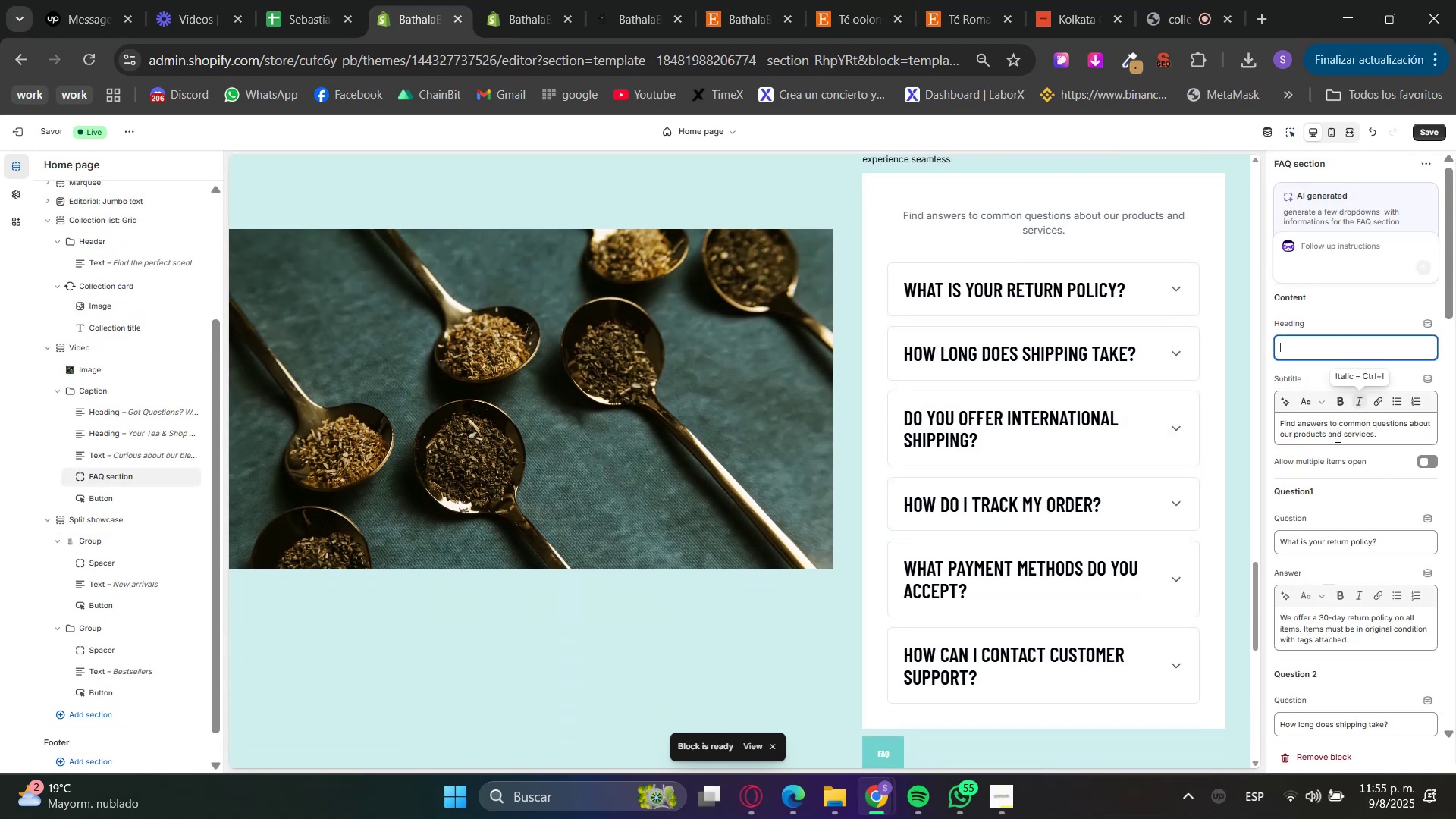 
double_click([1335, 436])
 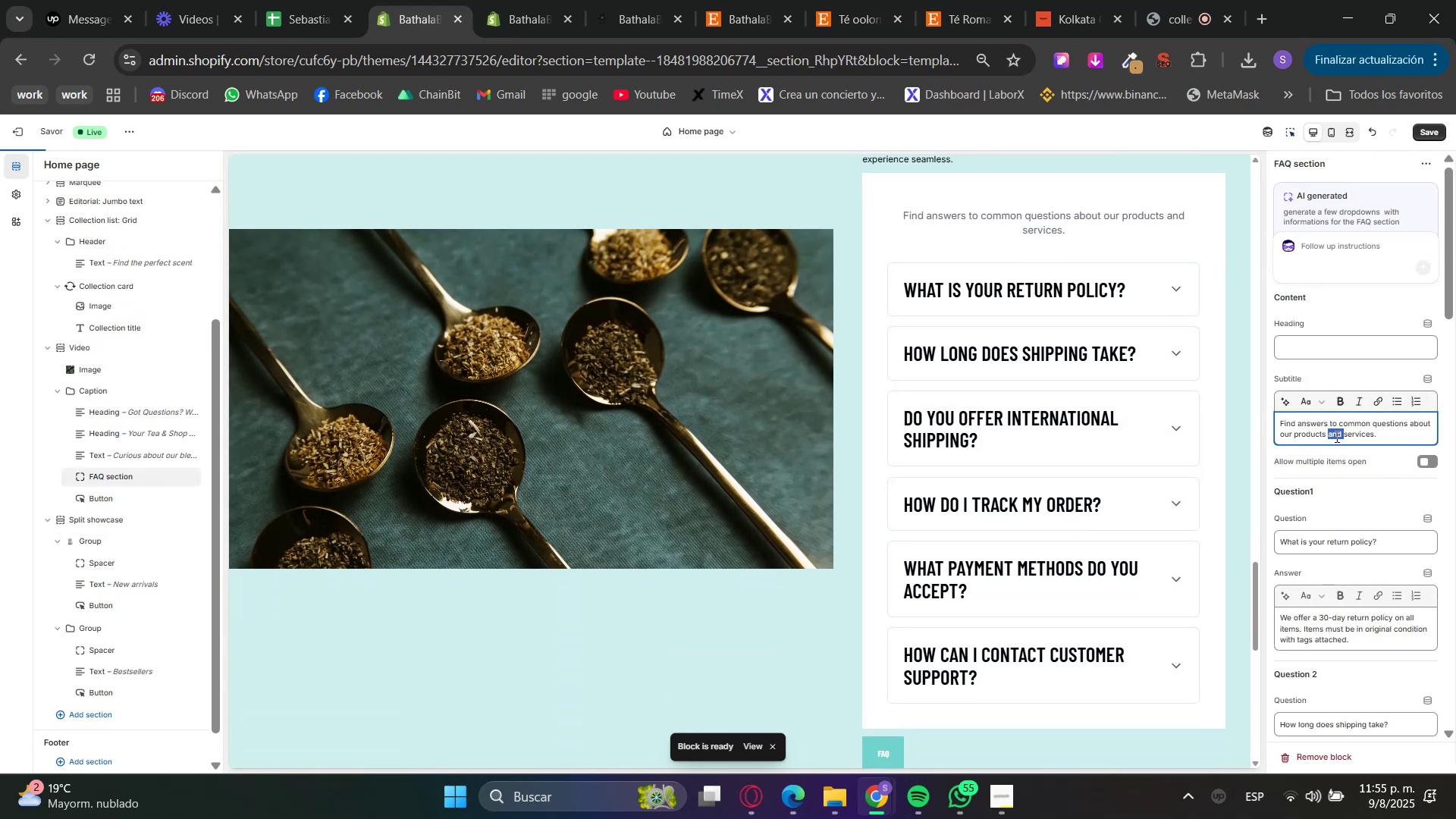 
triple_click([1335, 436])
 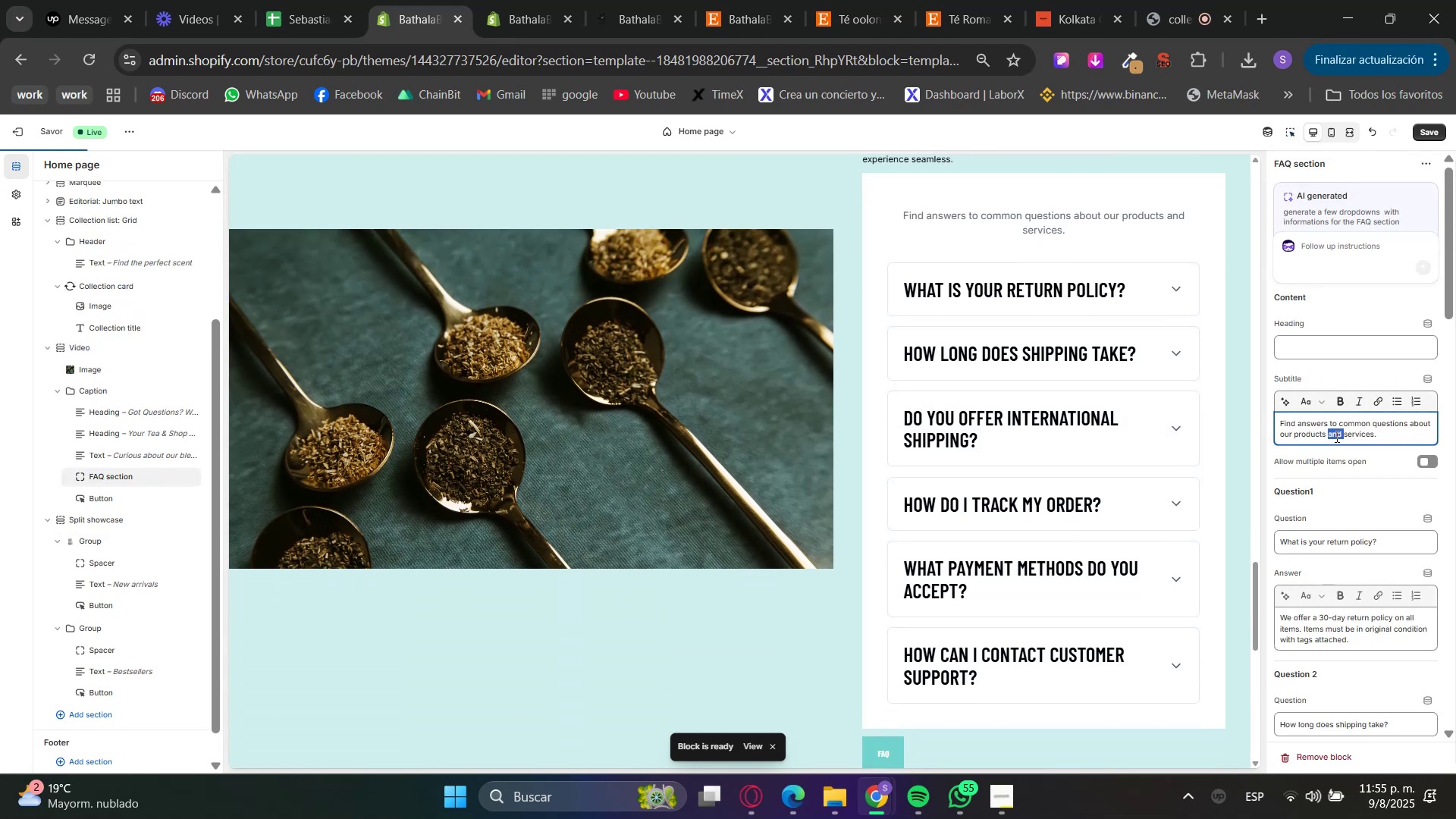 
key(Backspace)
 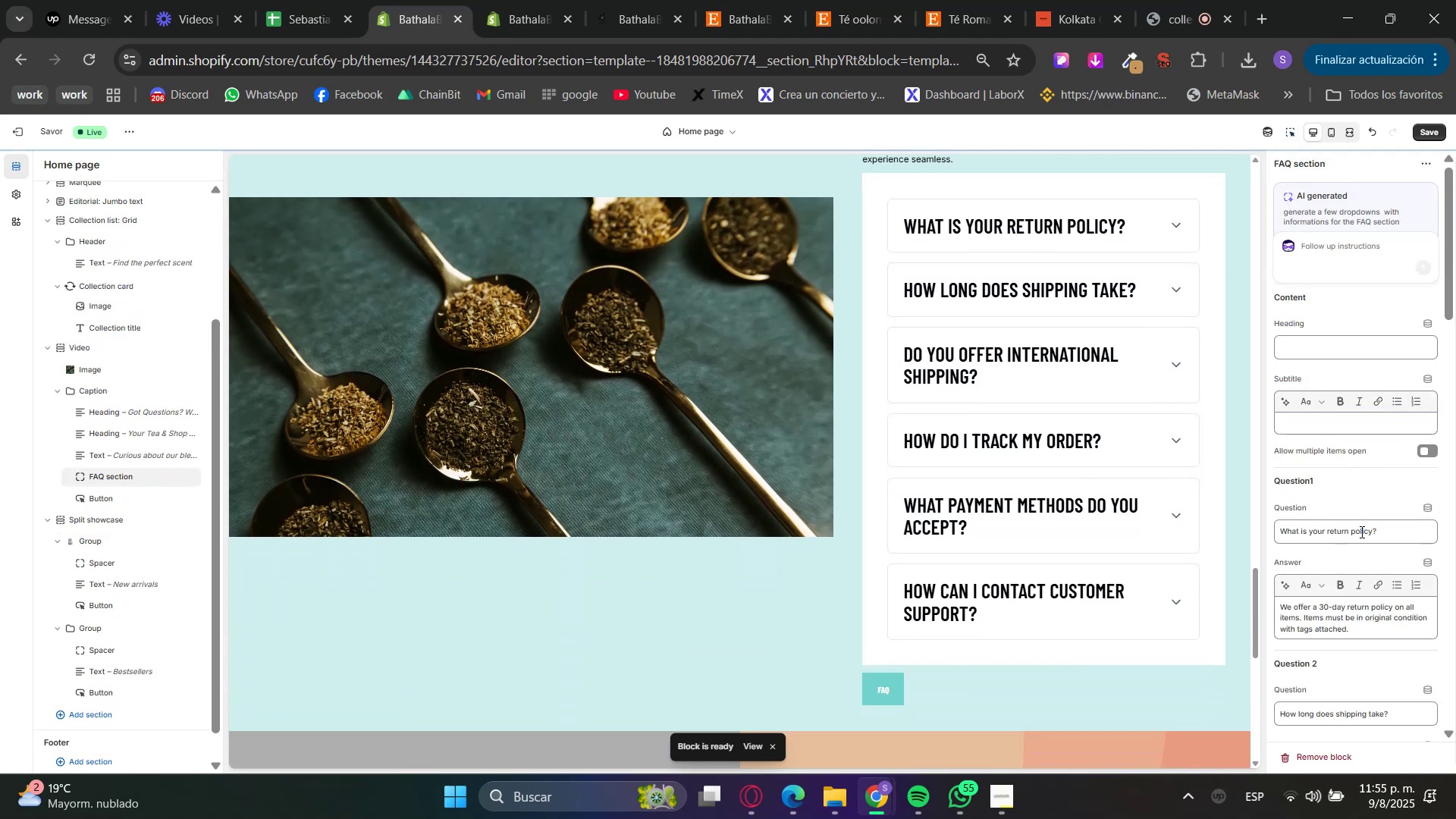 
double_click([1349, 527])
 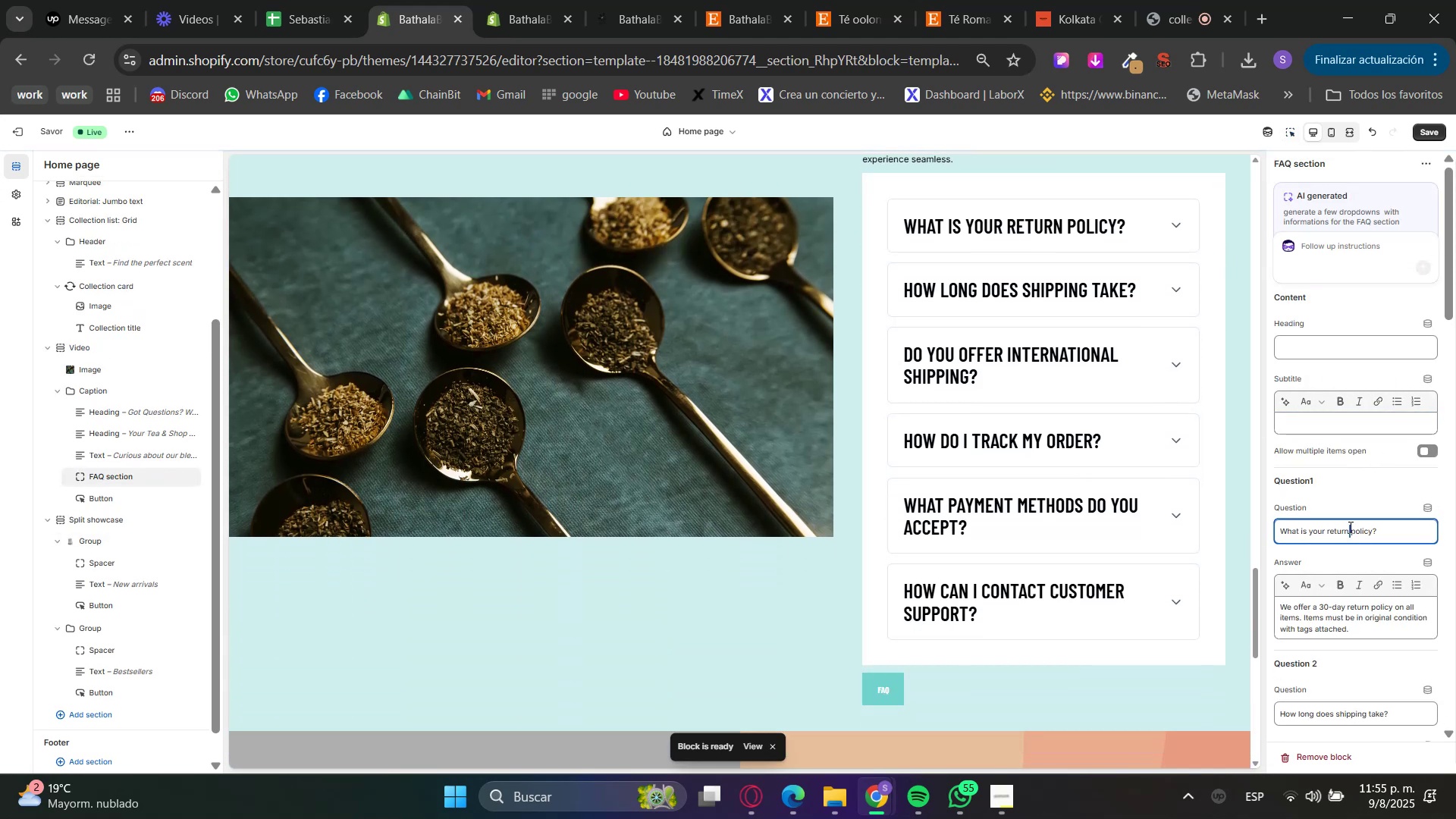 
triple_click([1349, 527])
 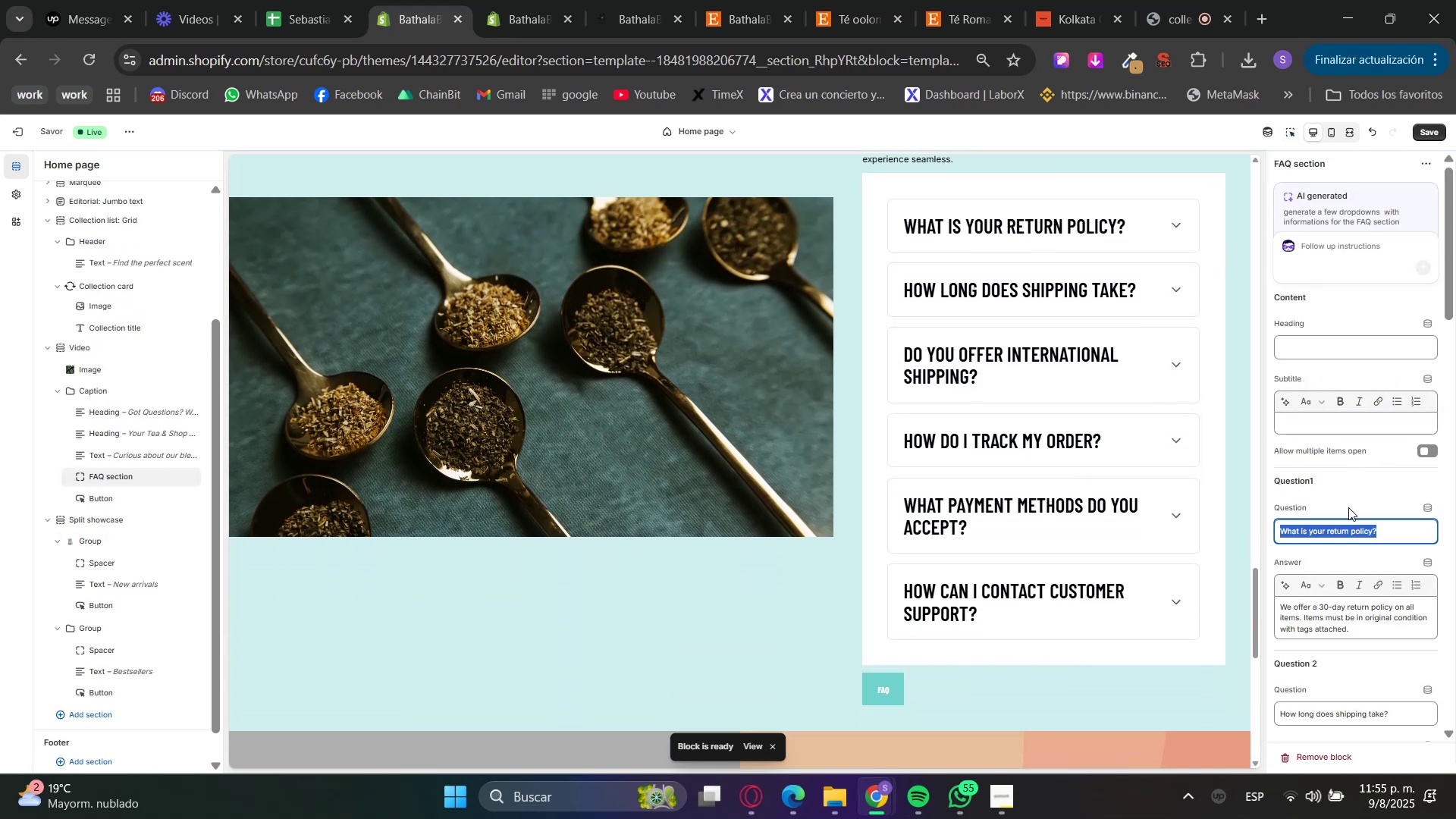 
triple_click([1348, 497])
 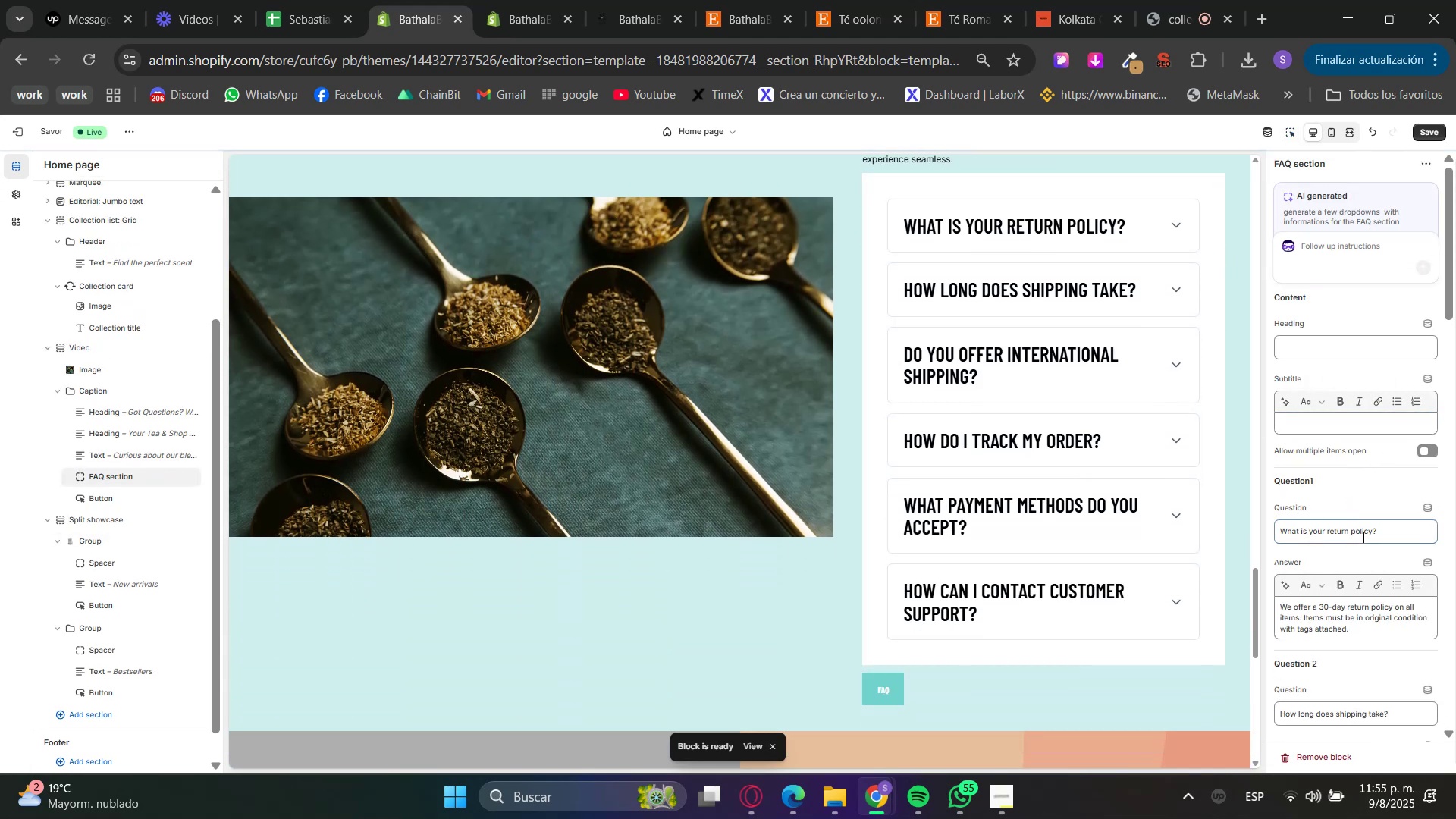 
scroll: coordinate [1379, 610], scroll_direction: down, amount: 15.0
 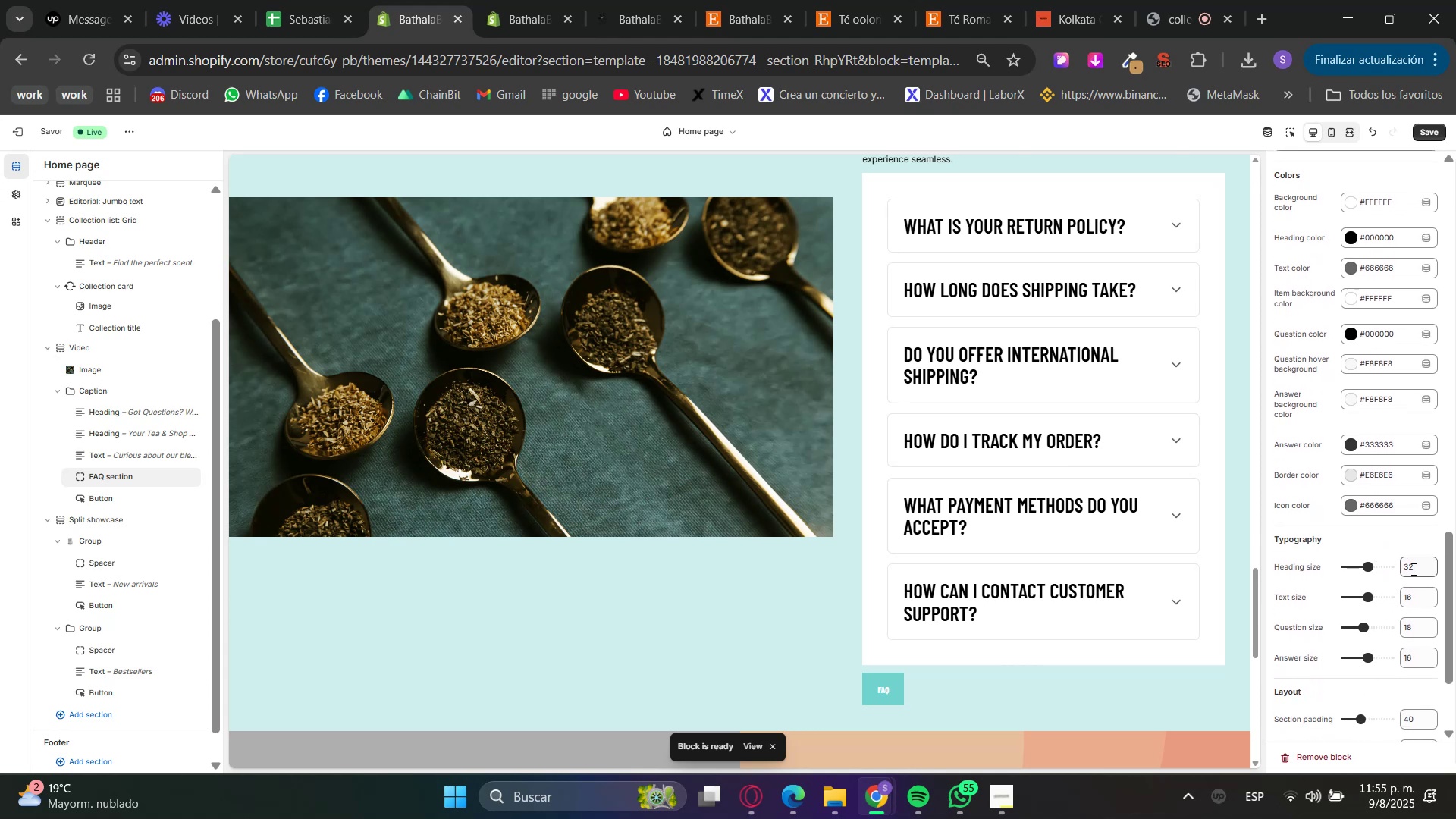 
double_click([1414, 565])
 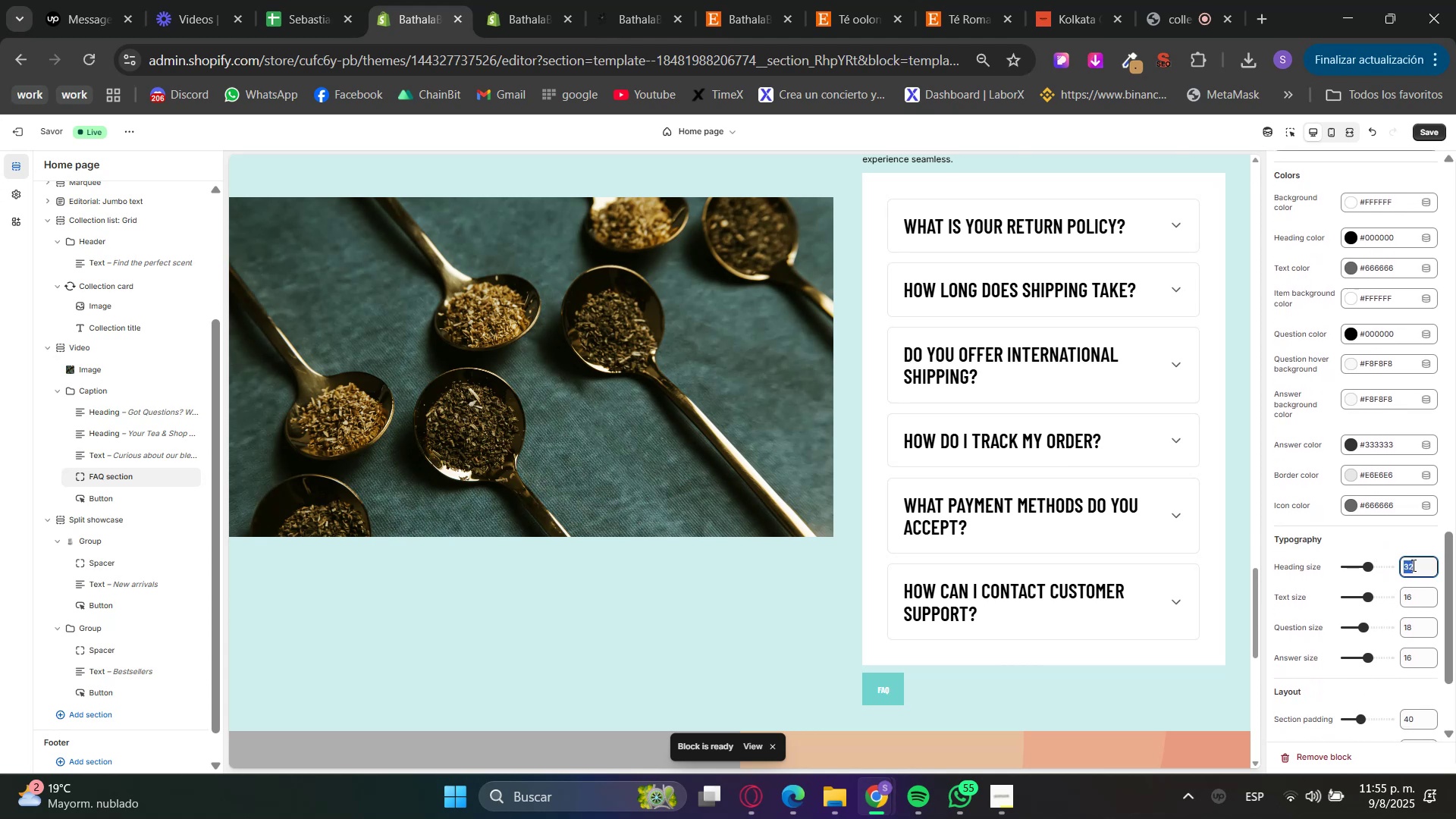 
key(Numpad2)
 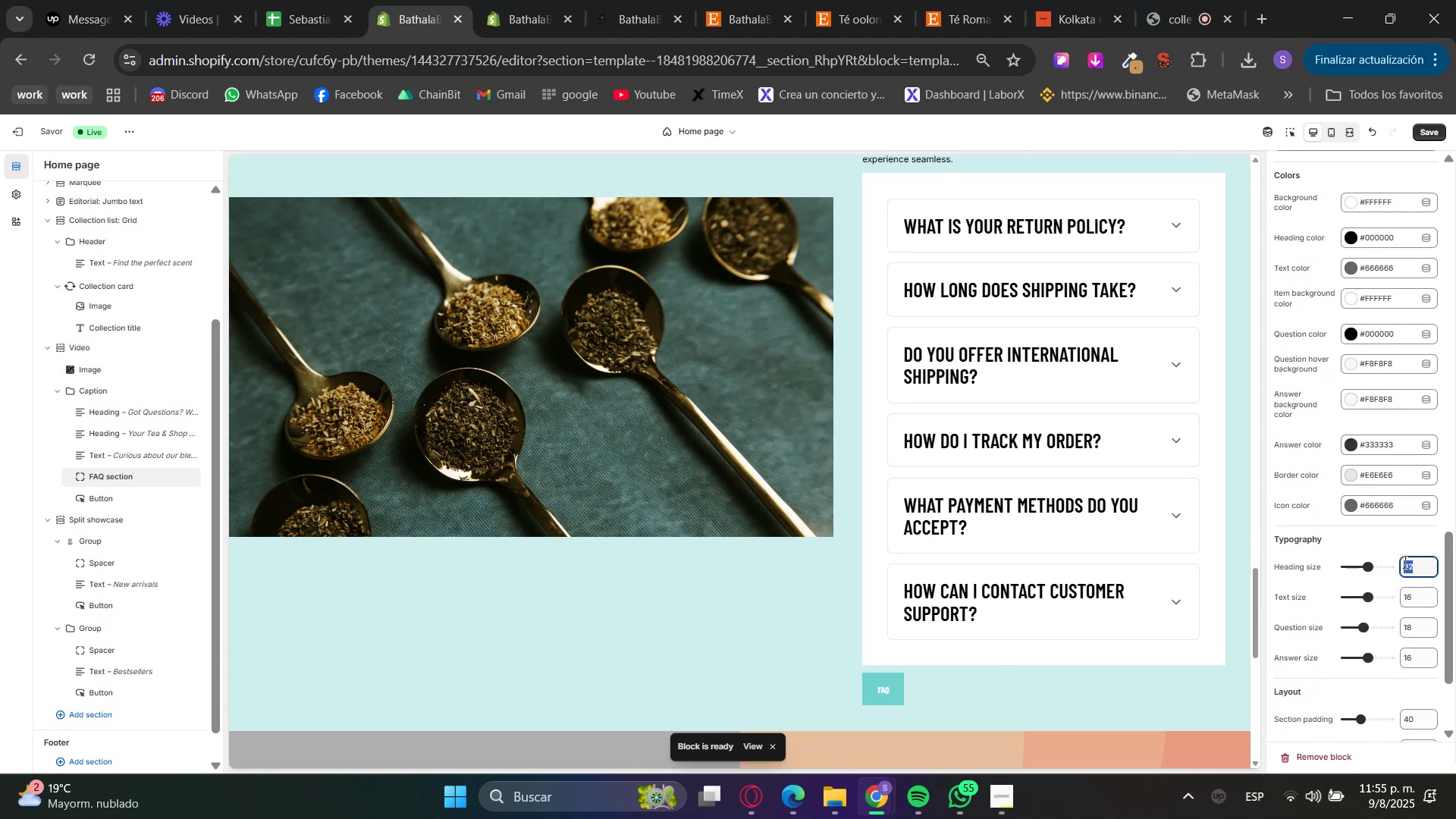 
key(Numpad0)
 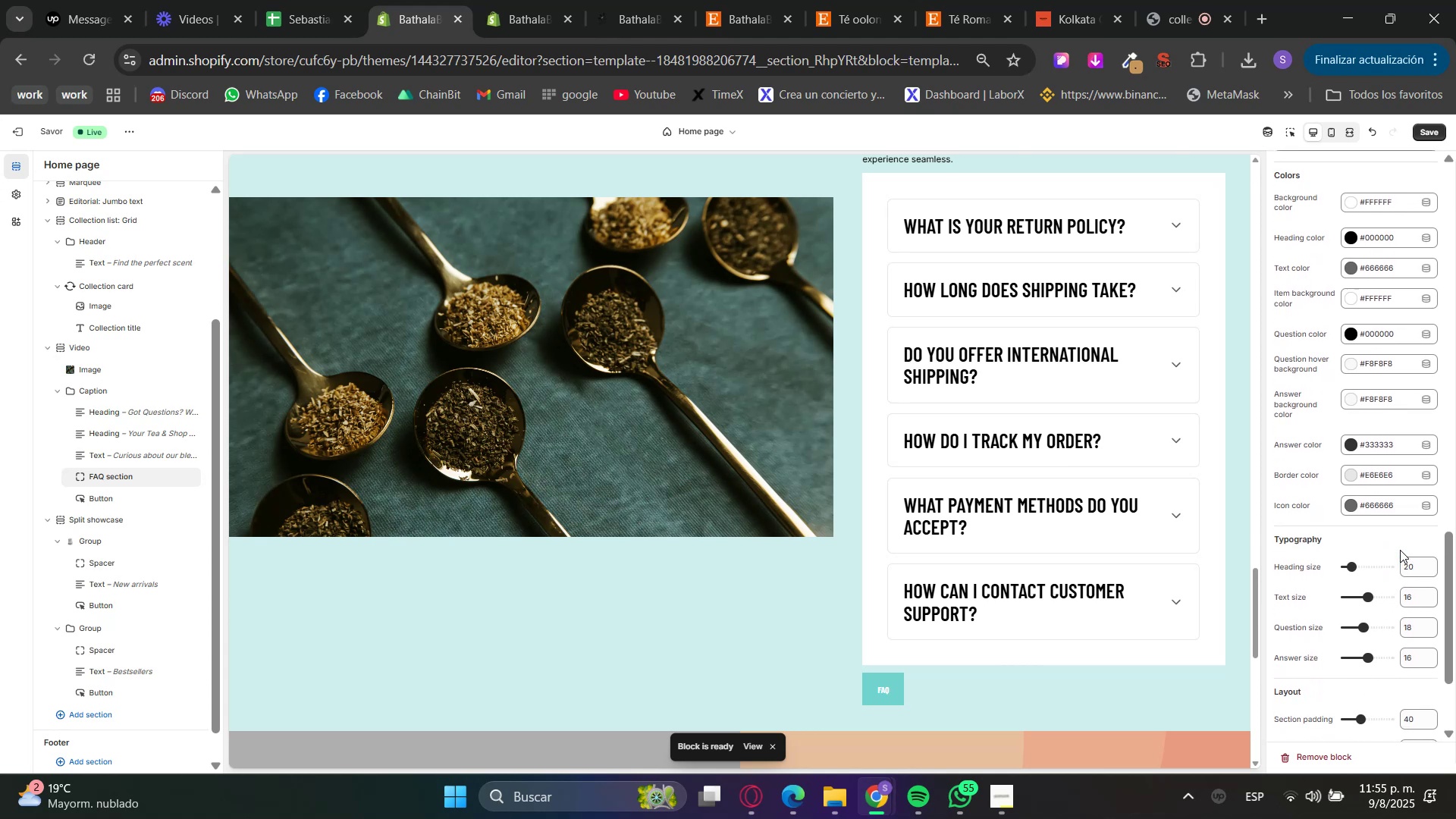 
double_click([1400, 550])
 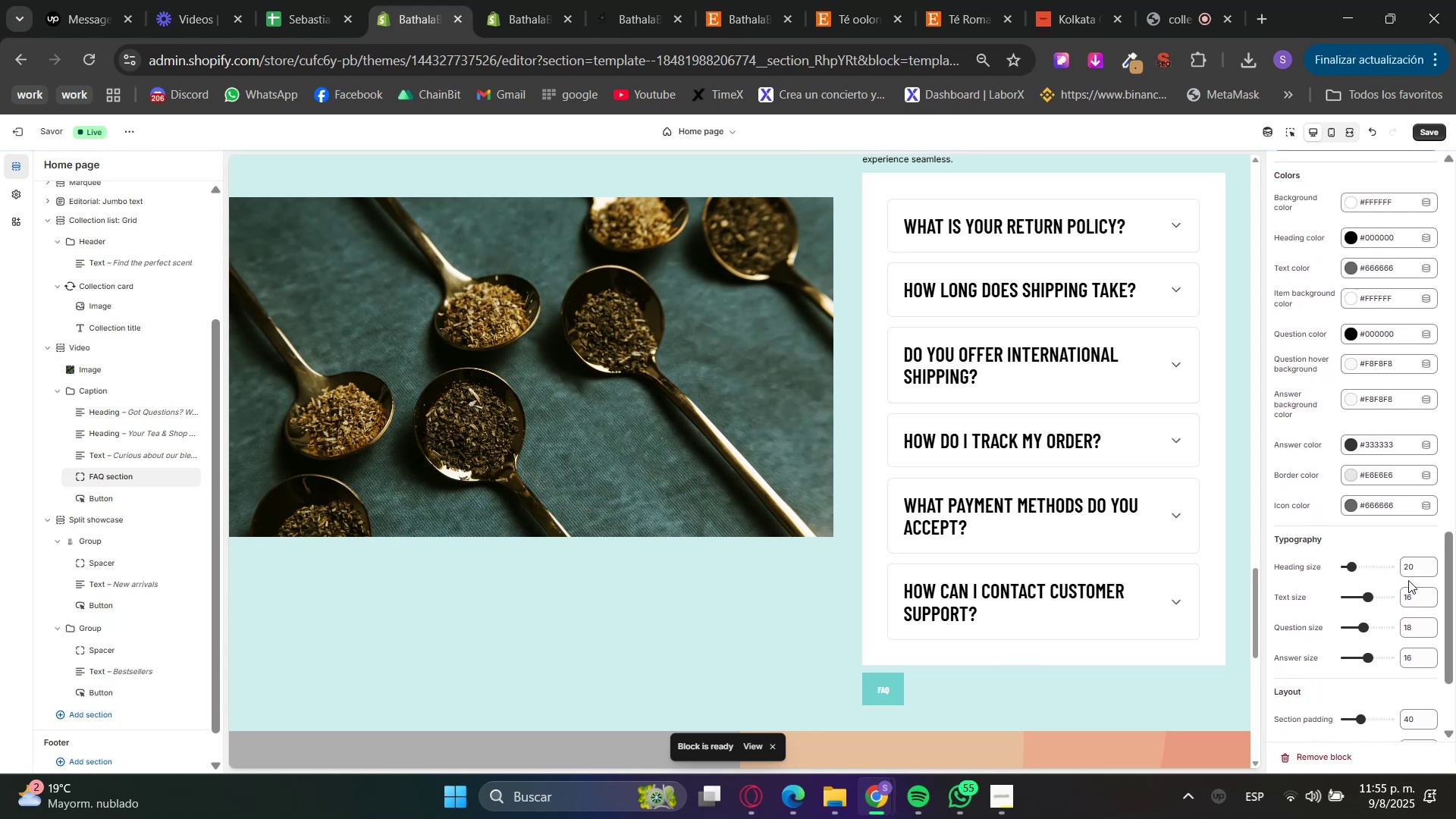 
double_click([1405, 598])
 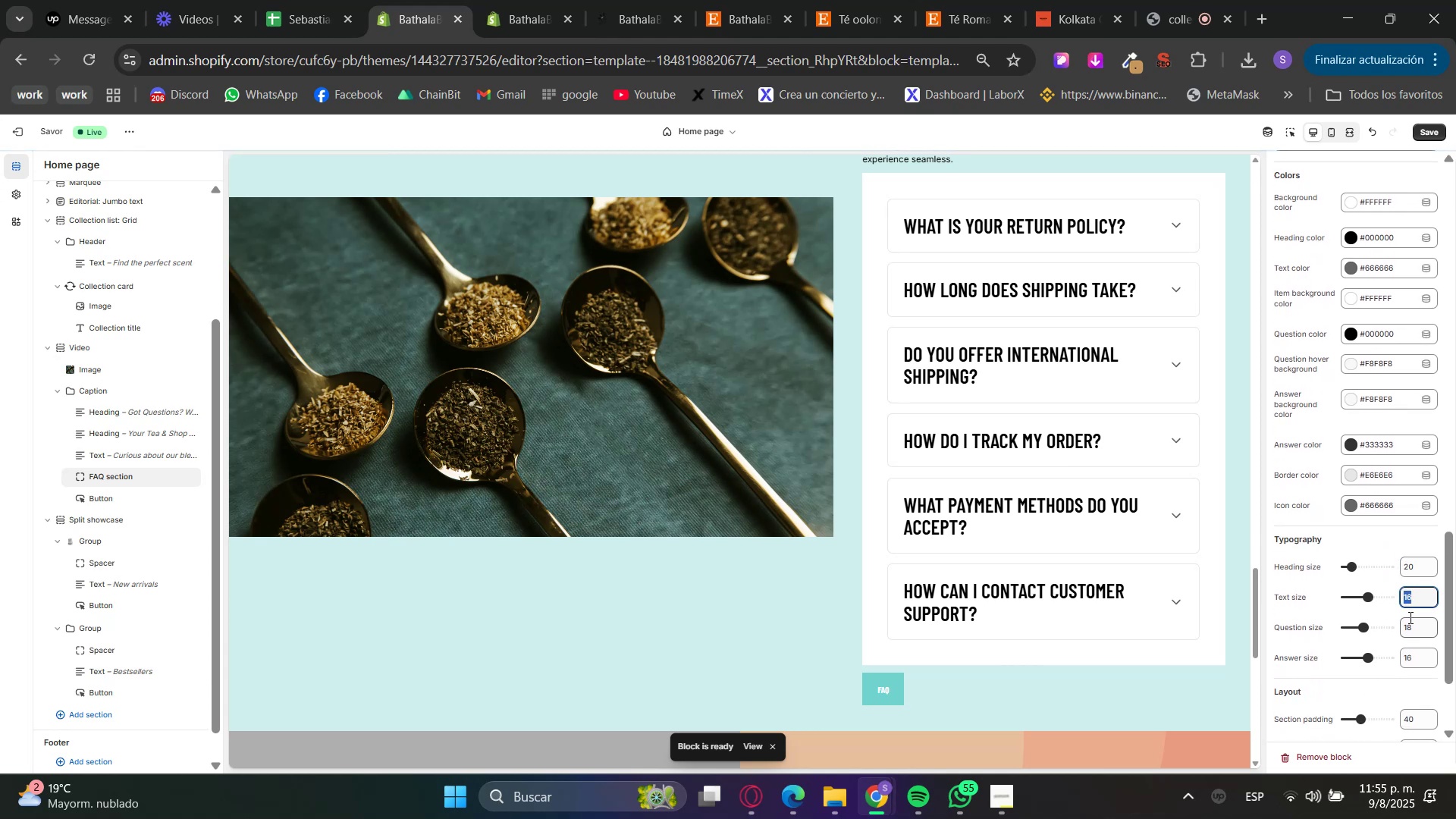 
key(Numpad1)
 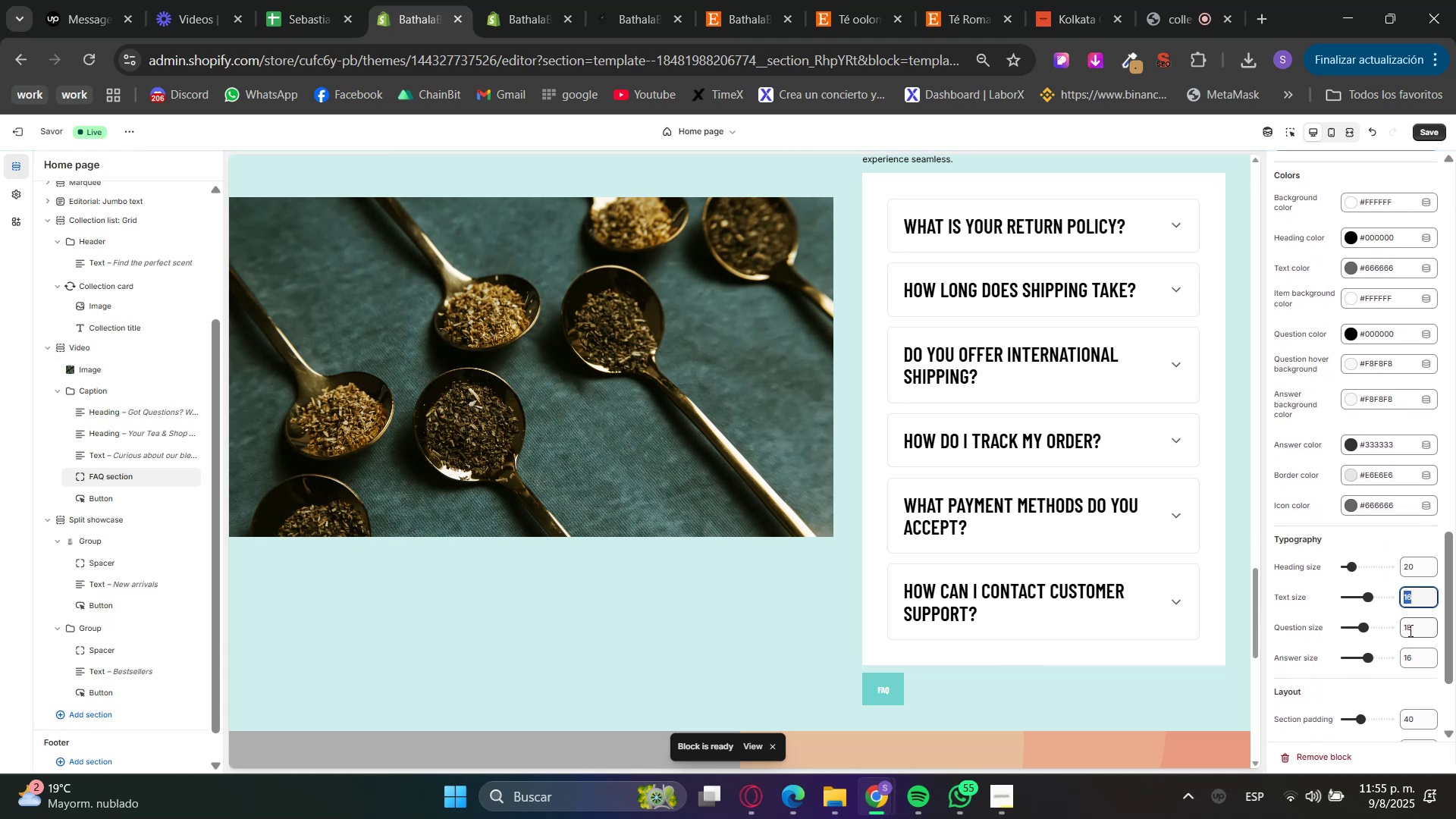 
key(Numpad0)
 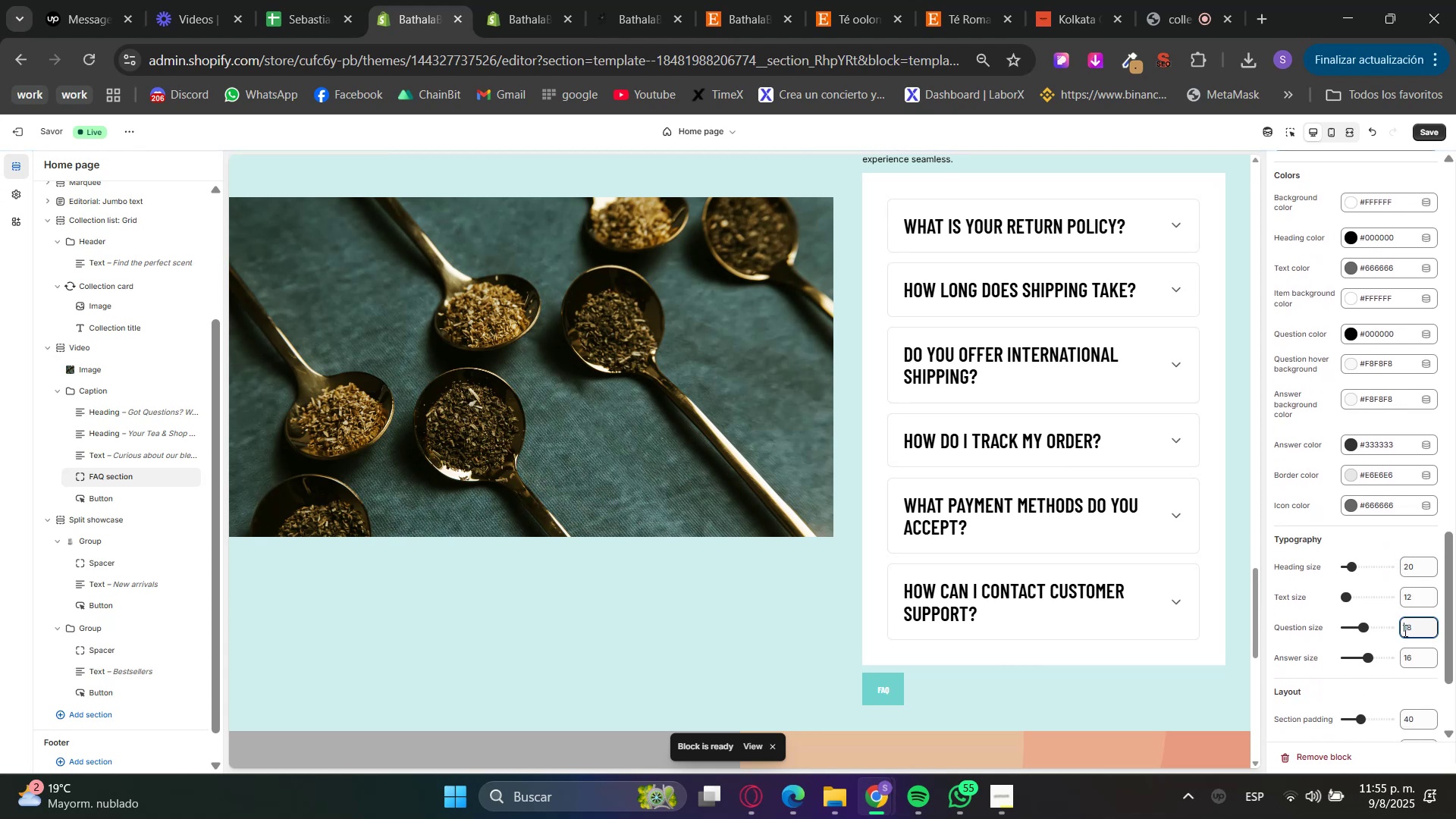 
double_click([1404, 630])
 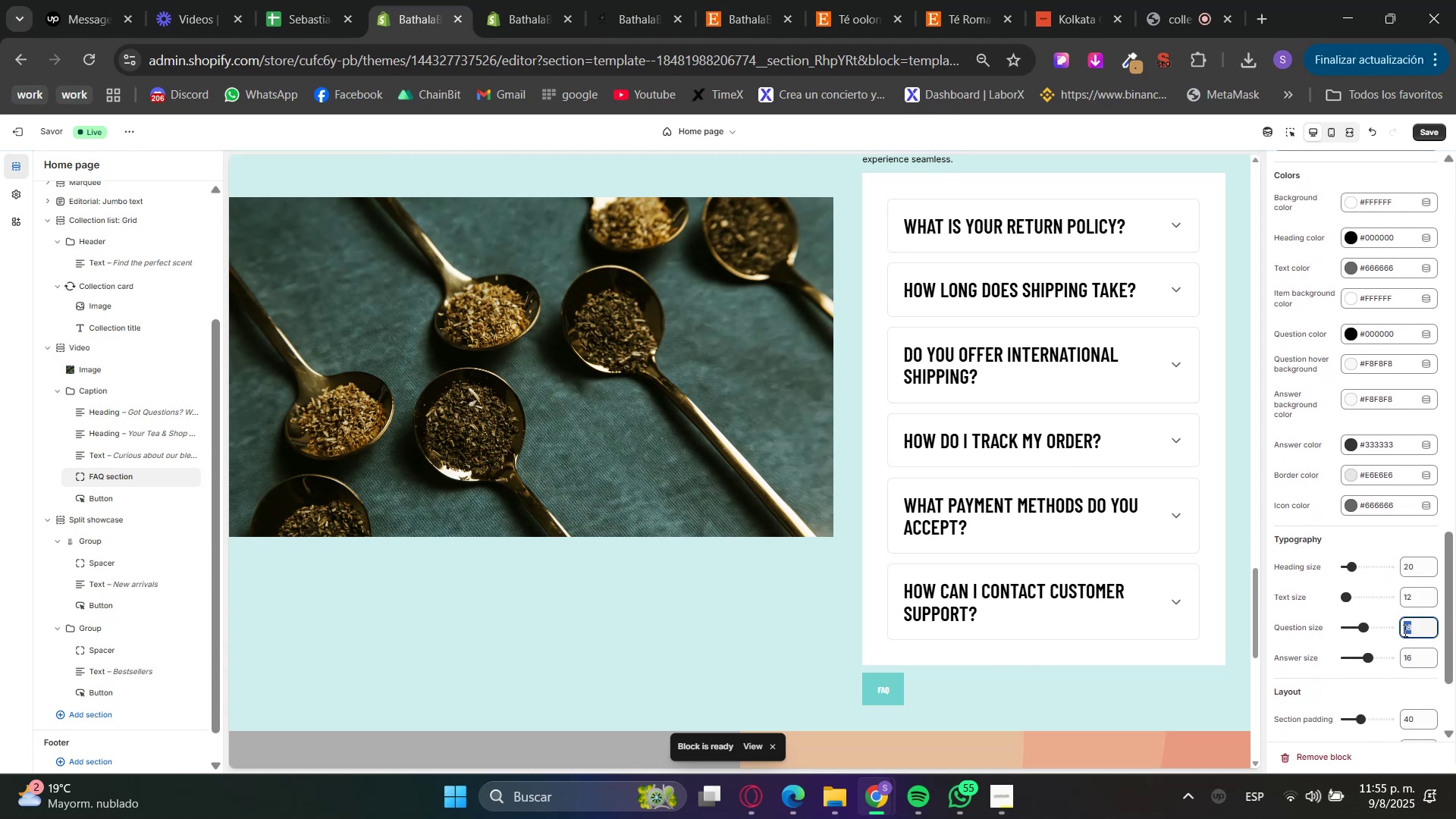 
key(Numpad1)
 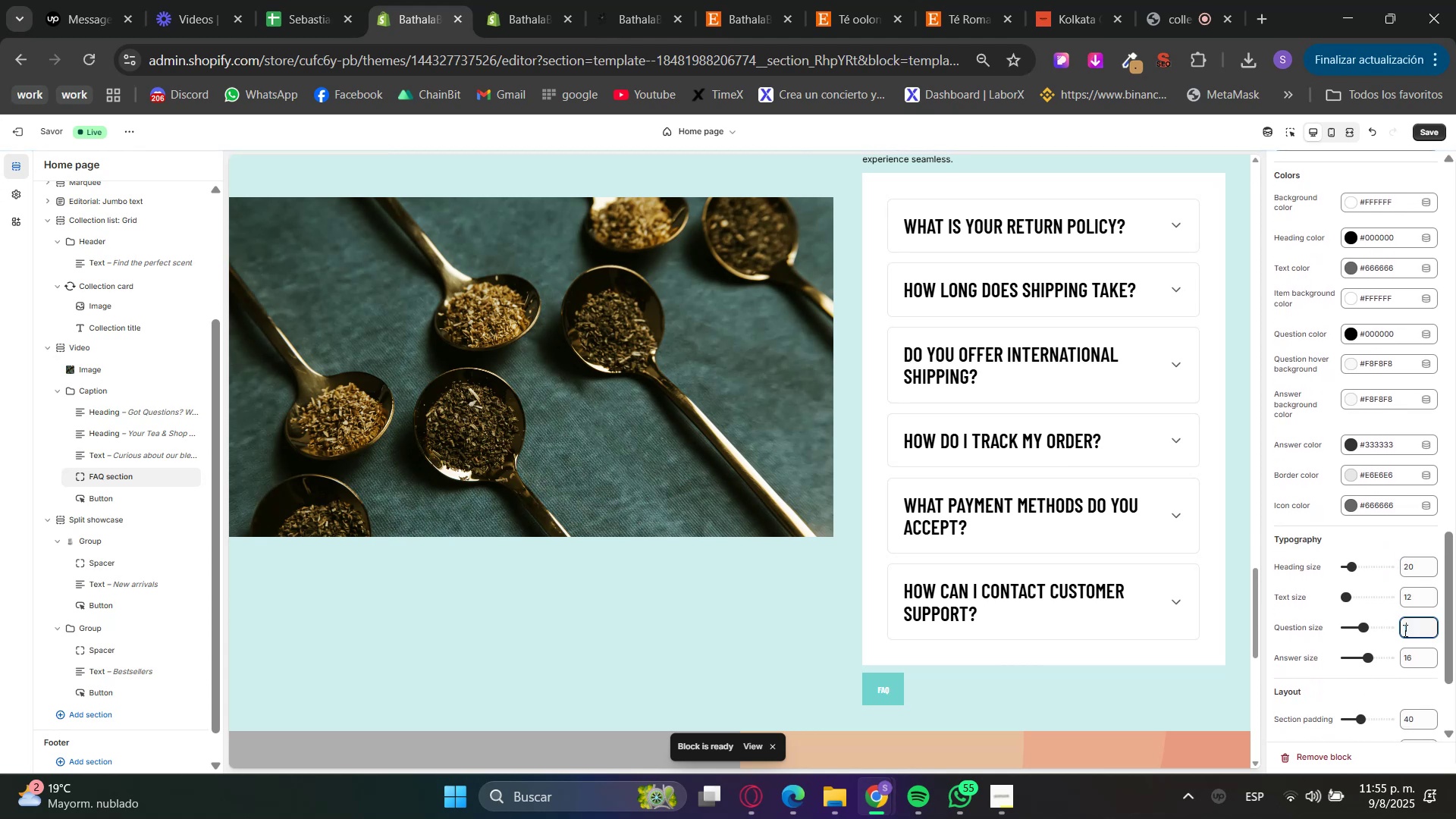 
key(Numpad0)
 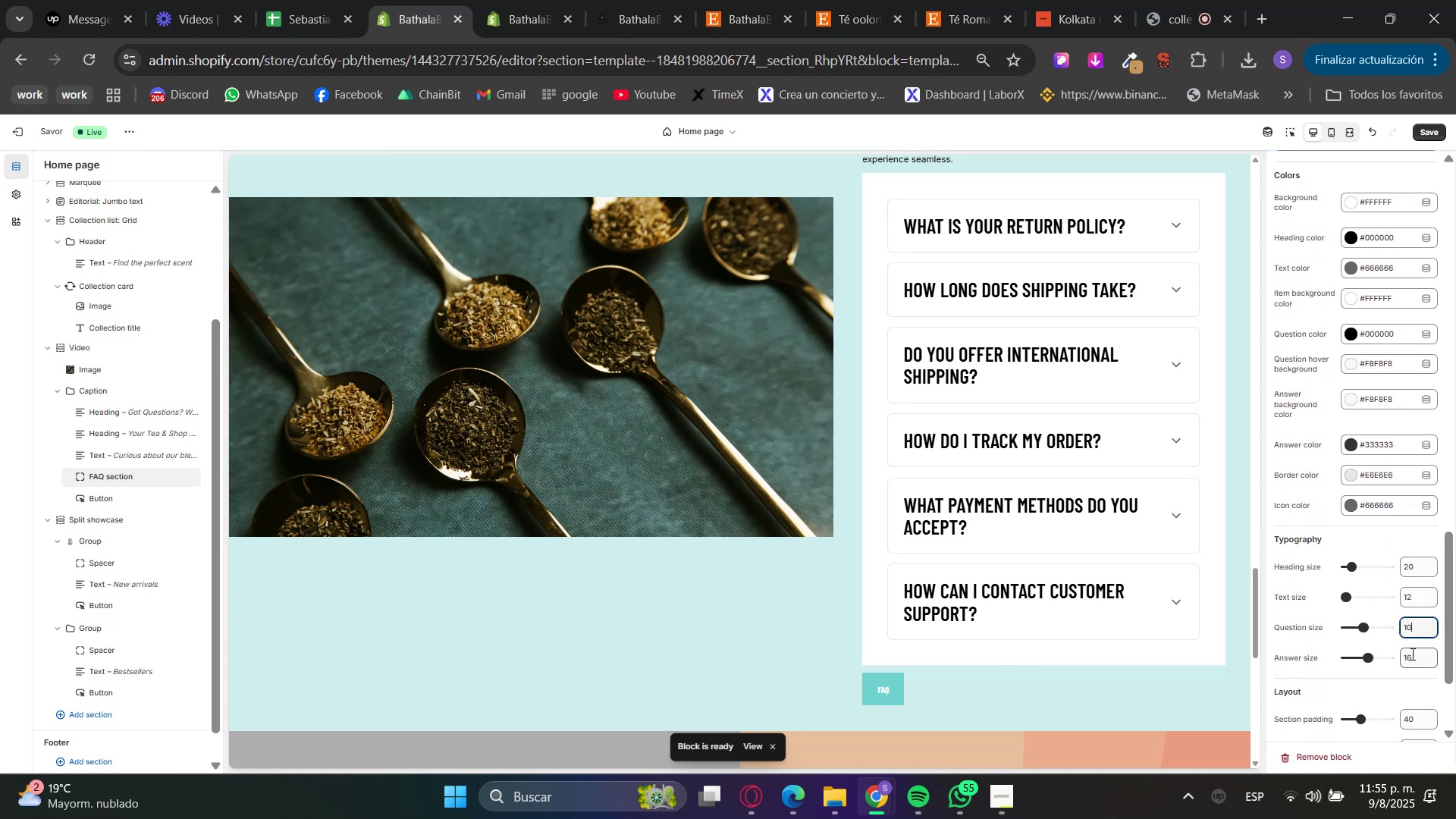 
triple_click([1411, 657])
 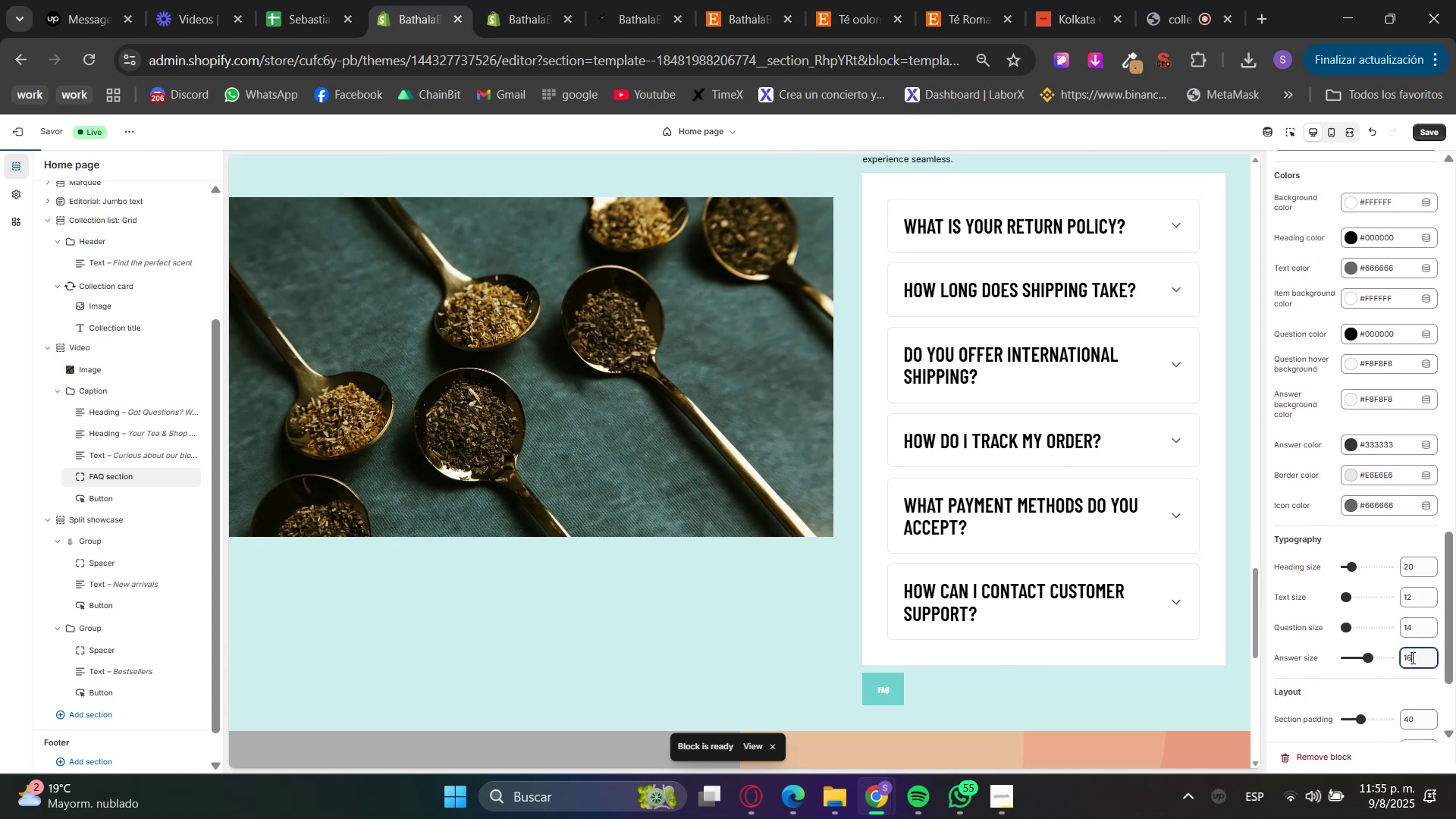 
triple_click([1411, 657])
 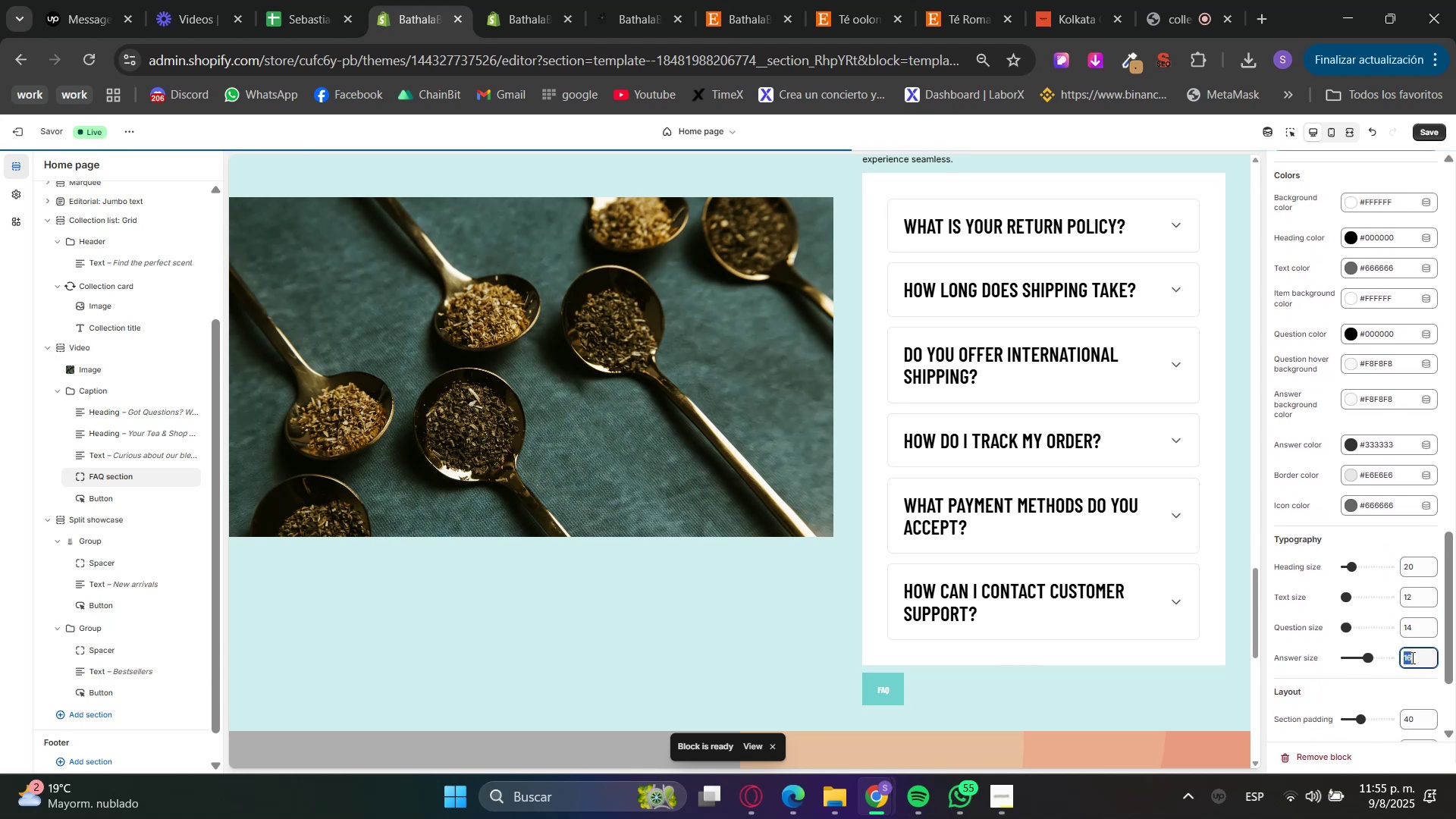 
key(Numpad1)
 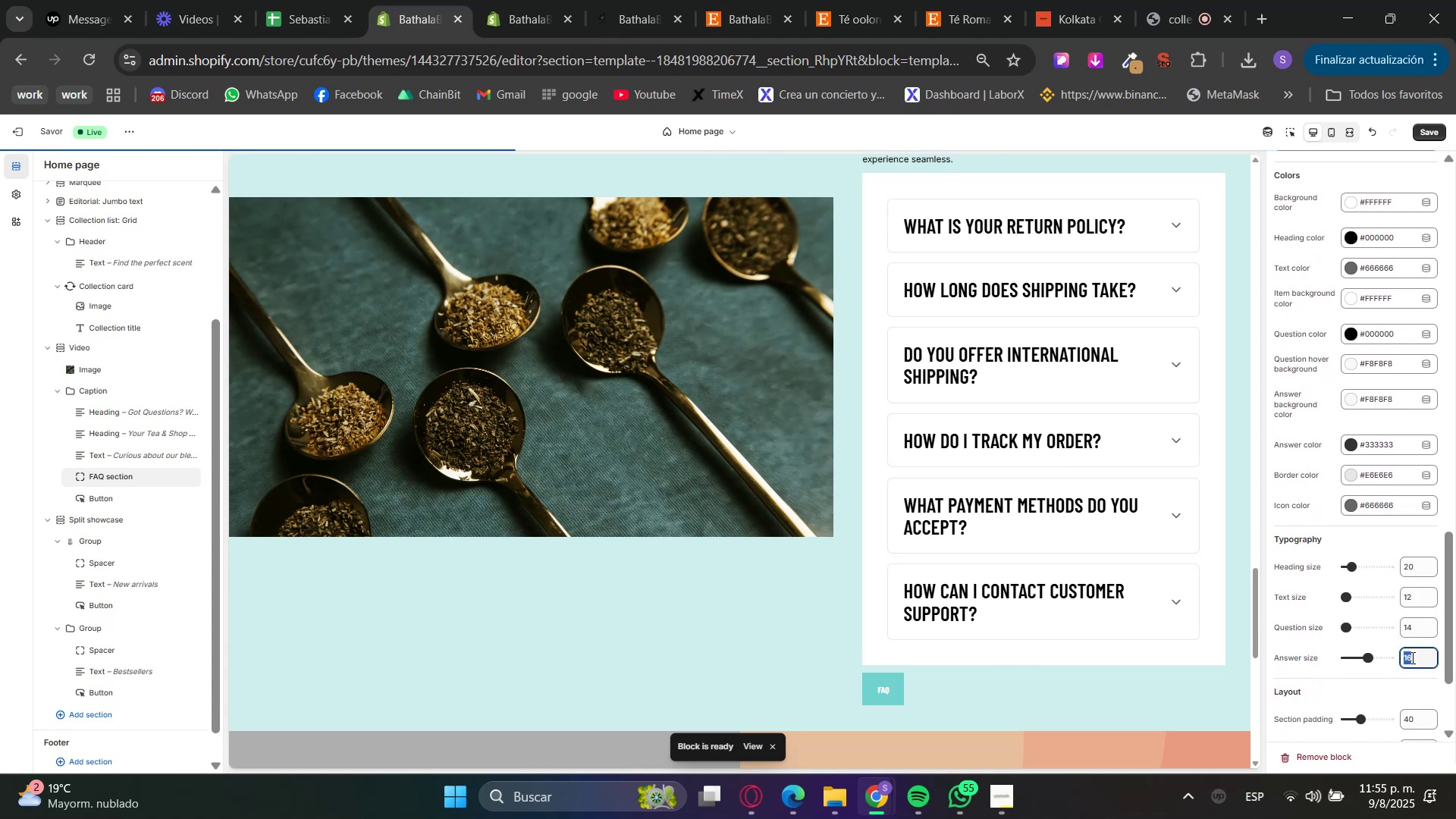 
key(Numpad0)
 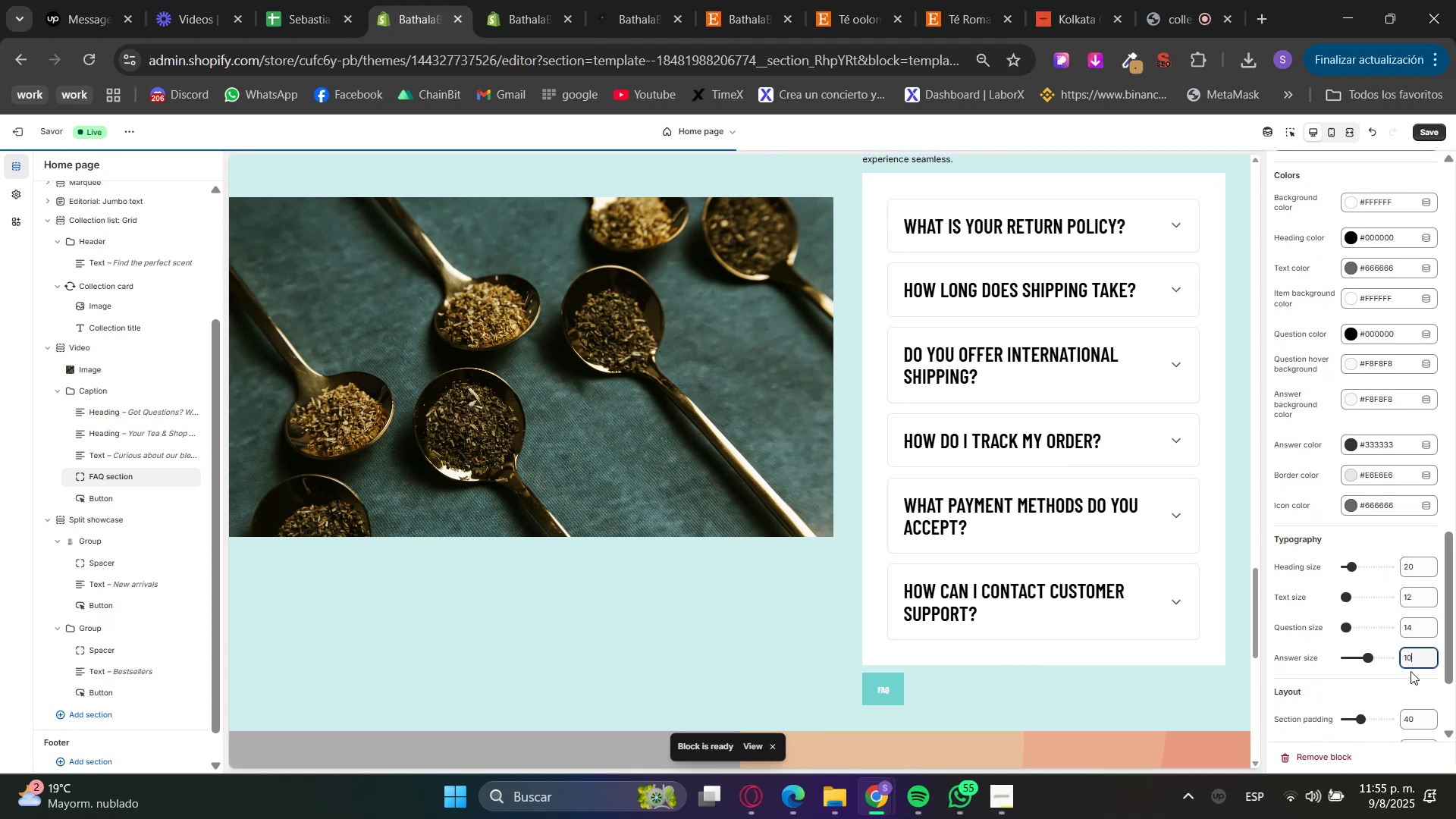 
left_click([1410, 678])
 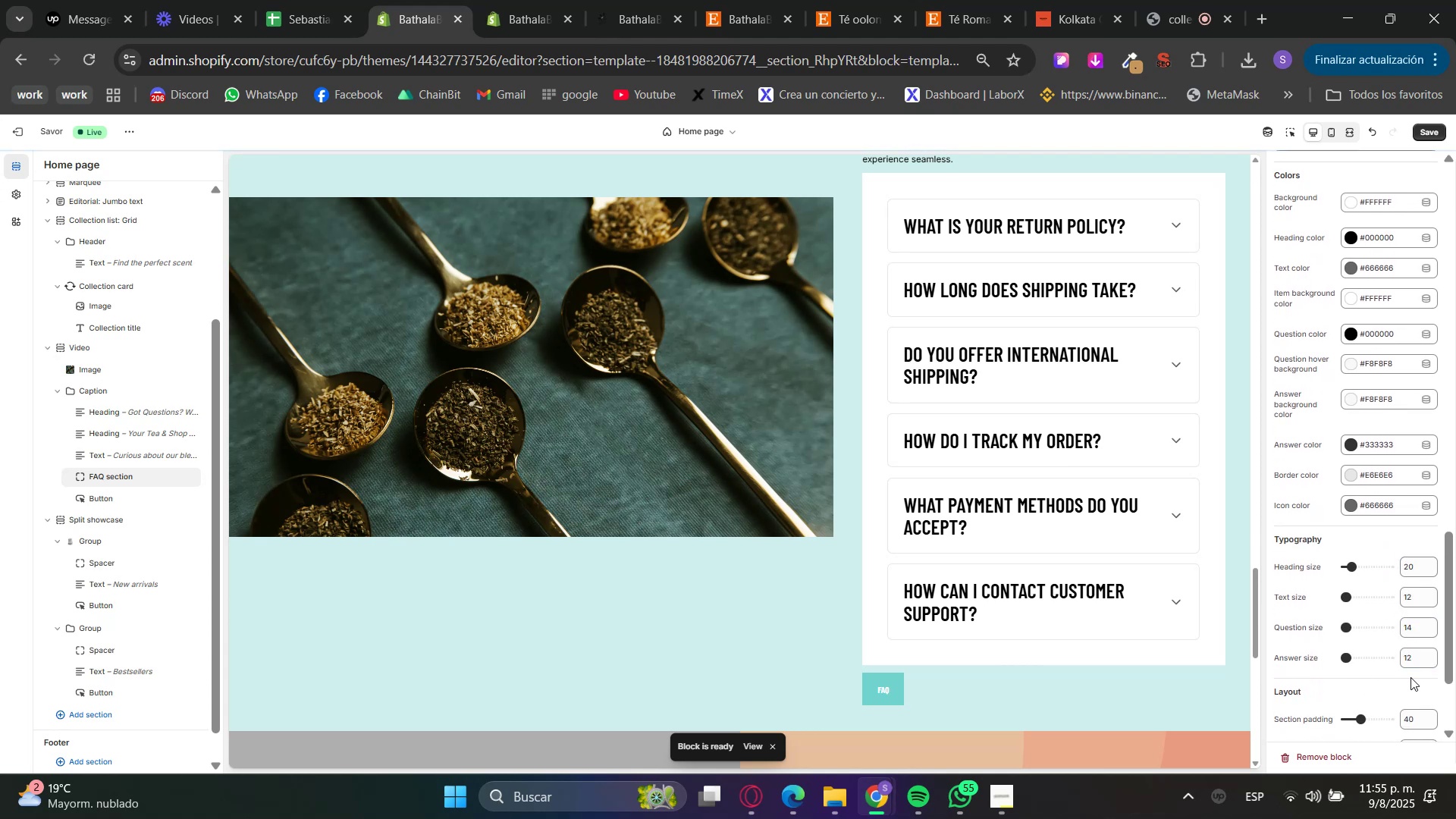 
scroll: coordinate [1410, 676], scroll_direction: down, amount: 1.0
 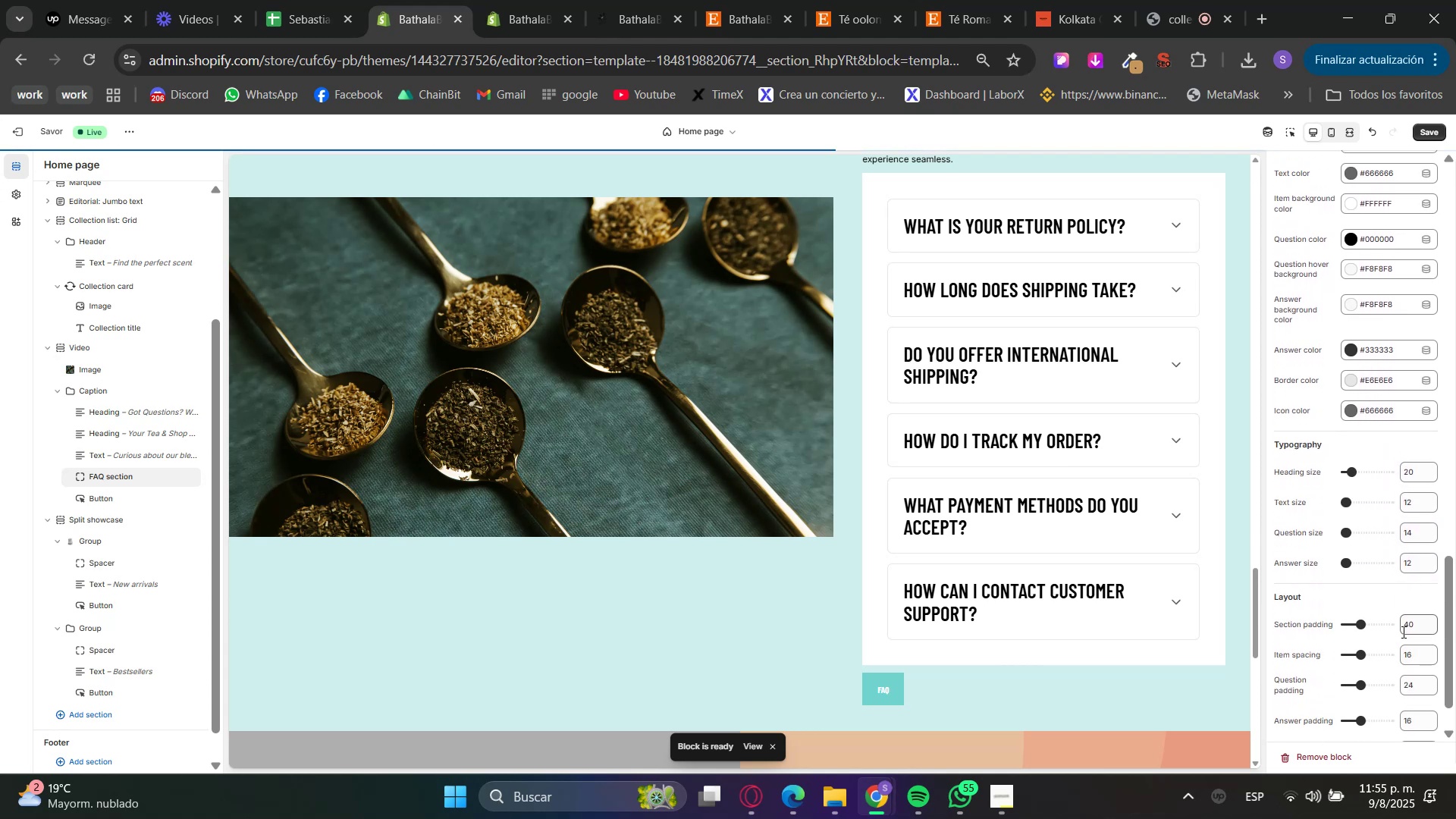 
double_click([1402, 632])
 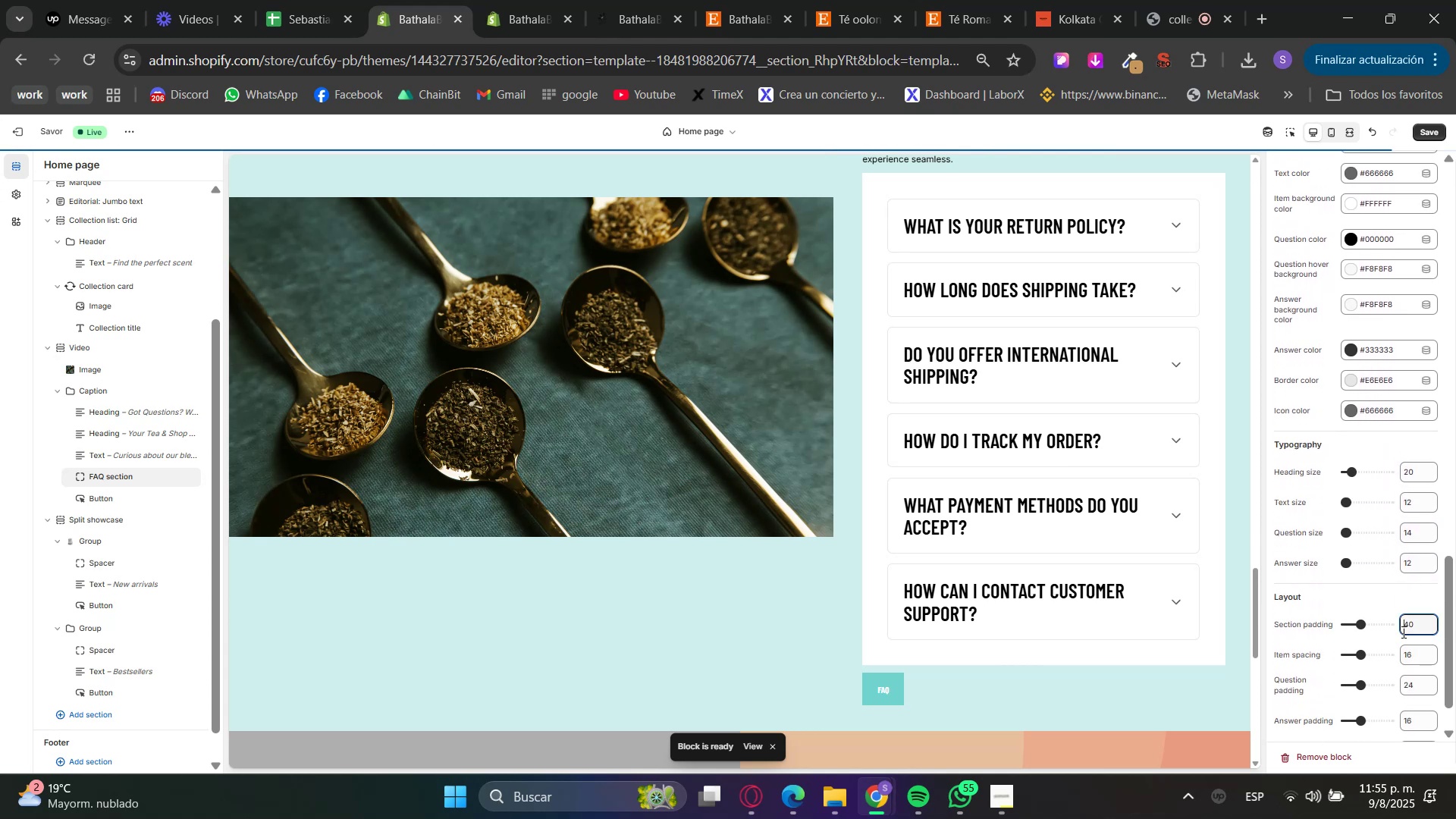 
key(Numpad0)
 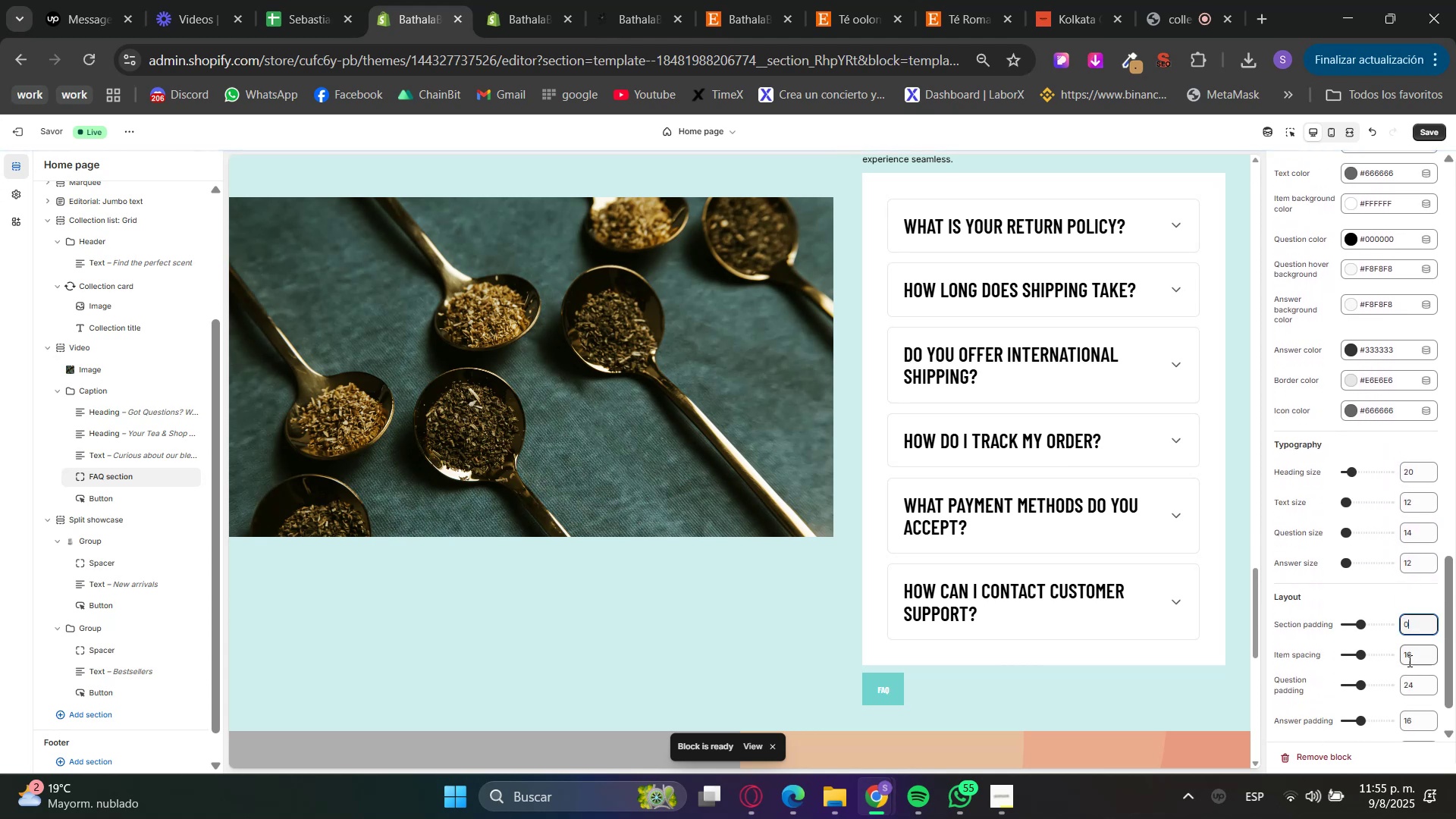 
double_click([1407, 659])
 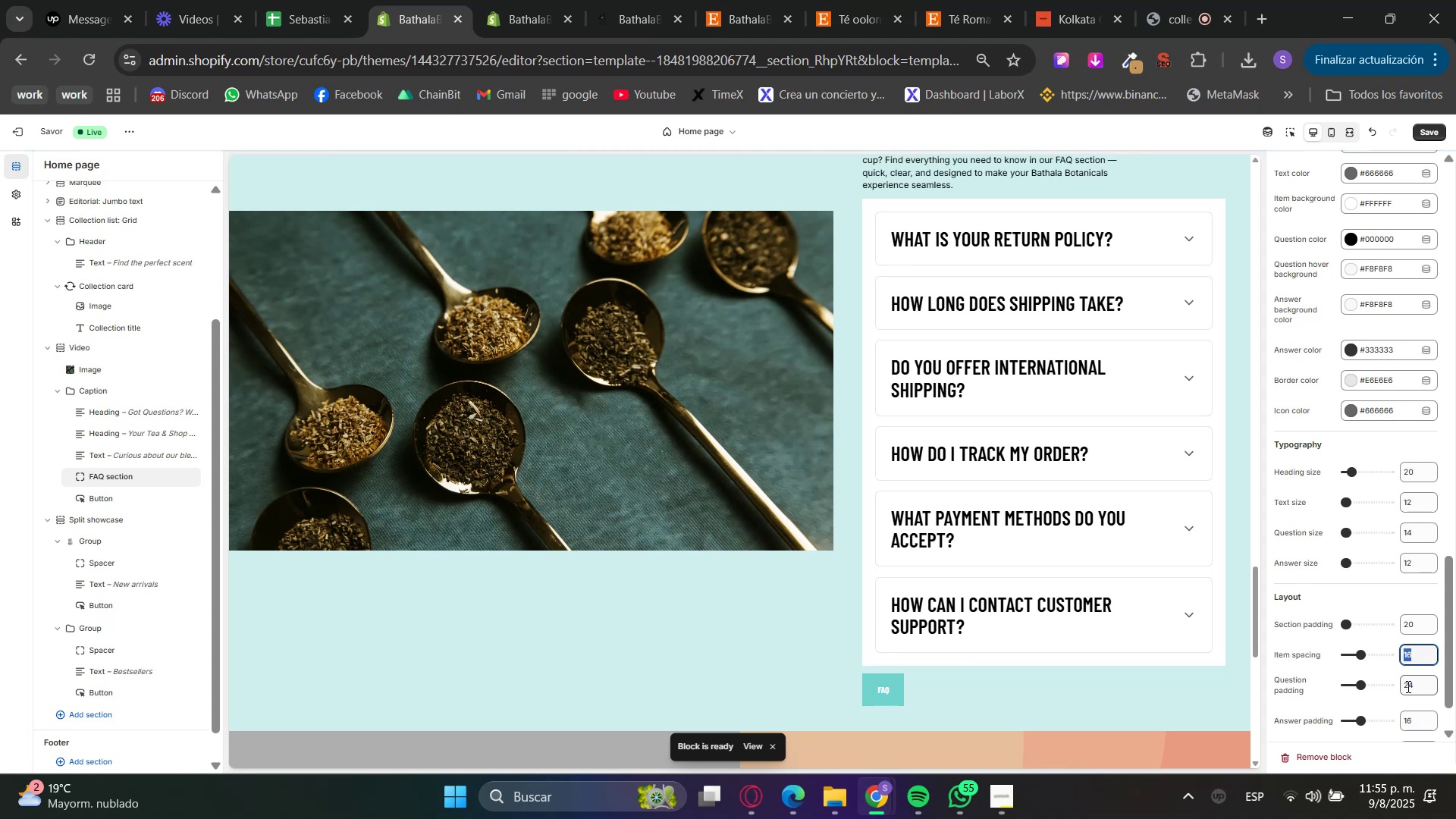 
key(Numpad1)
 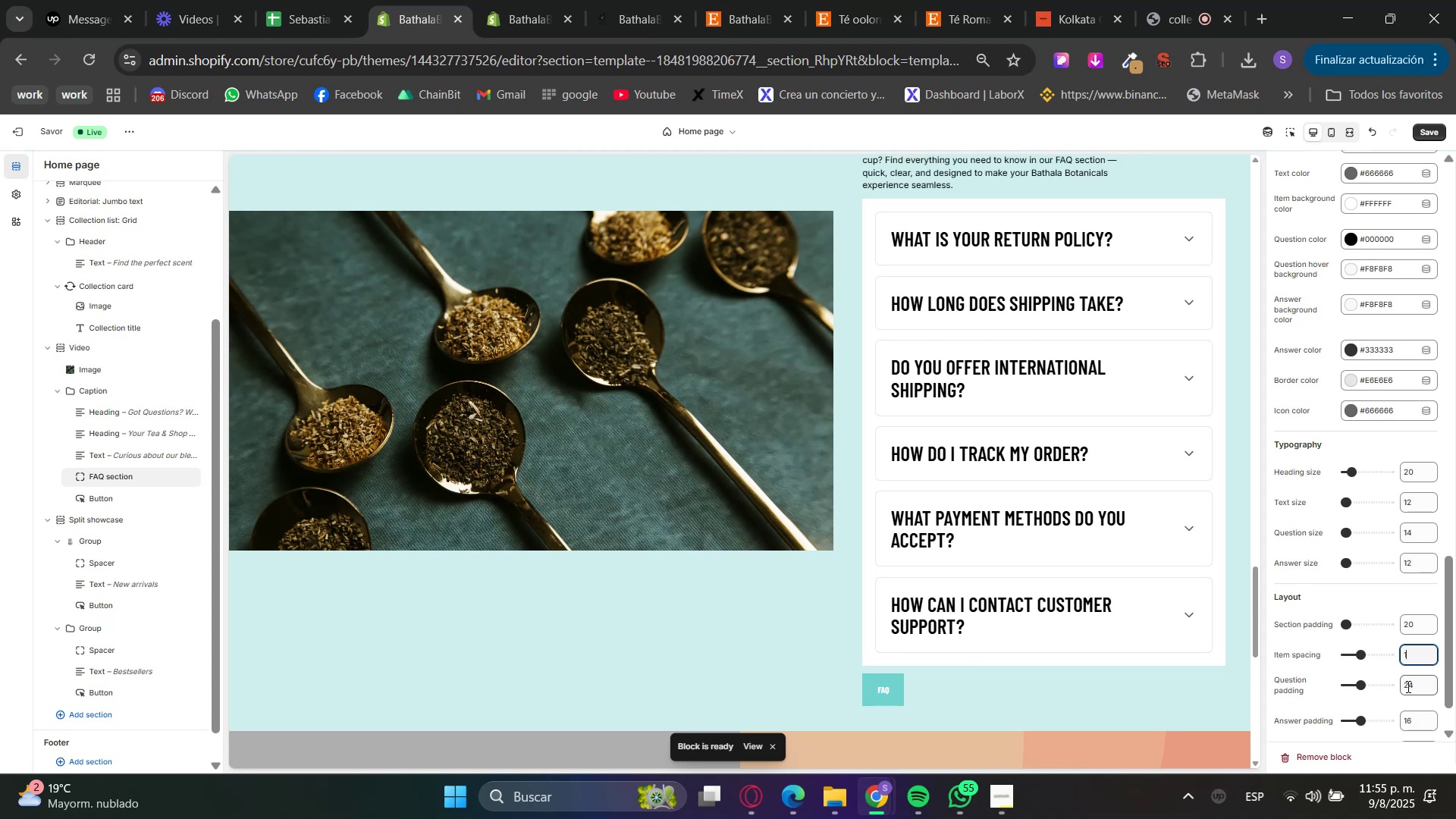 
key(Numpad0)
 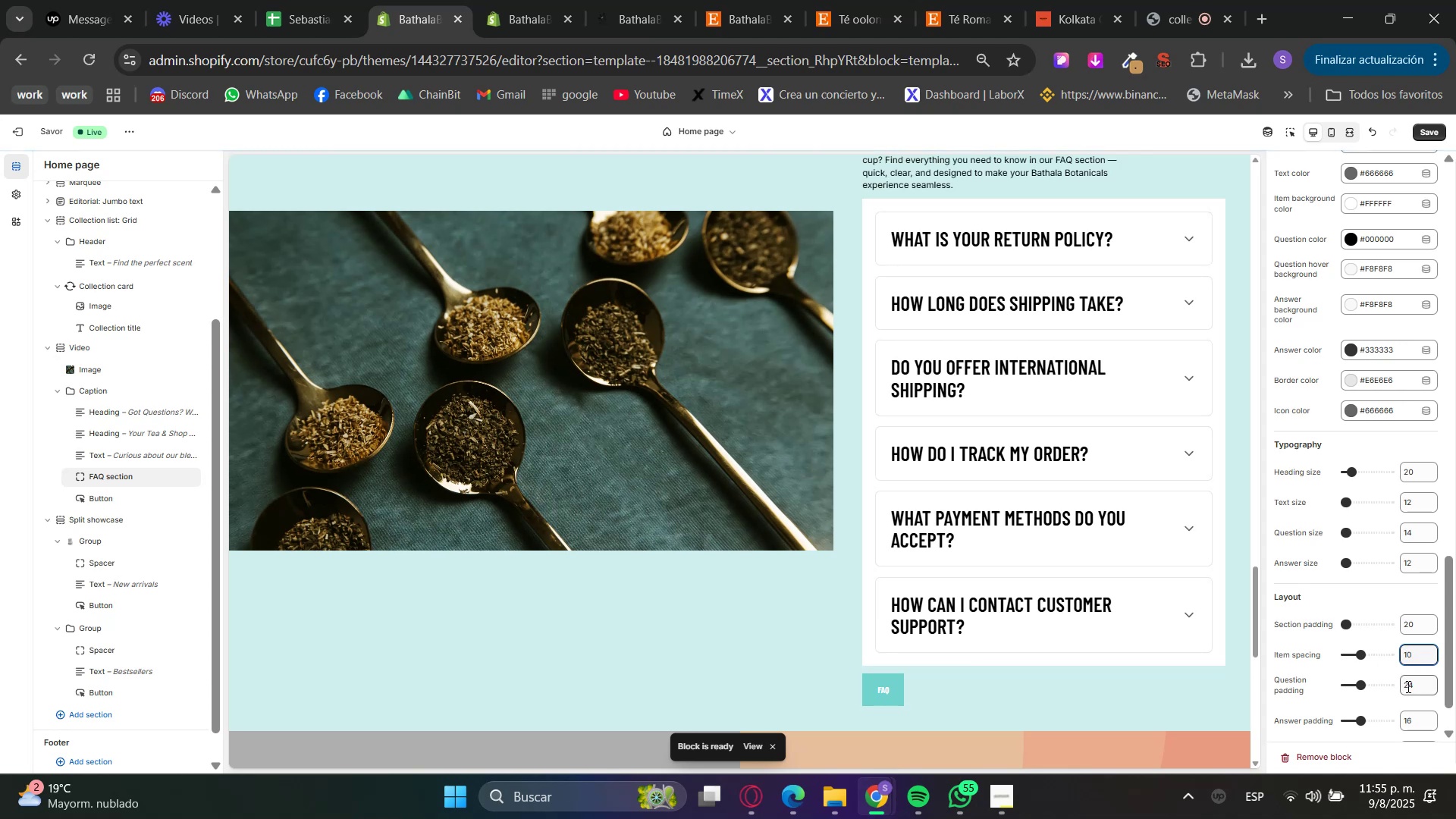 
double_click([1406, 686])
 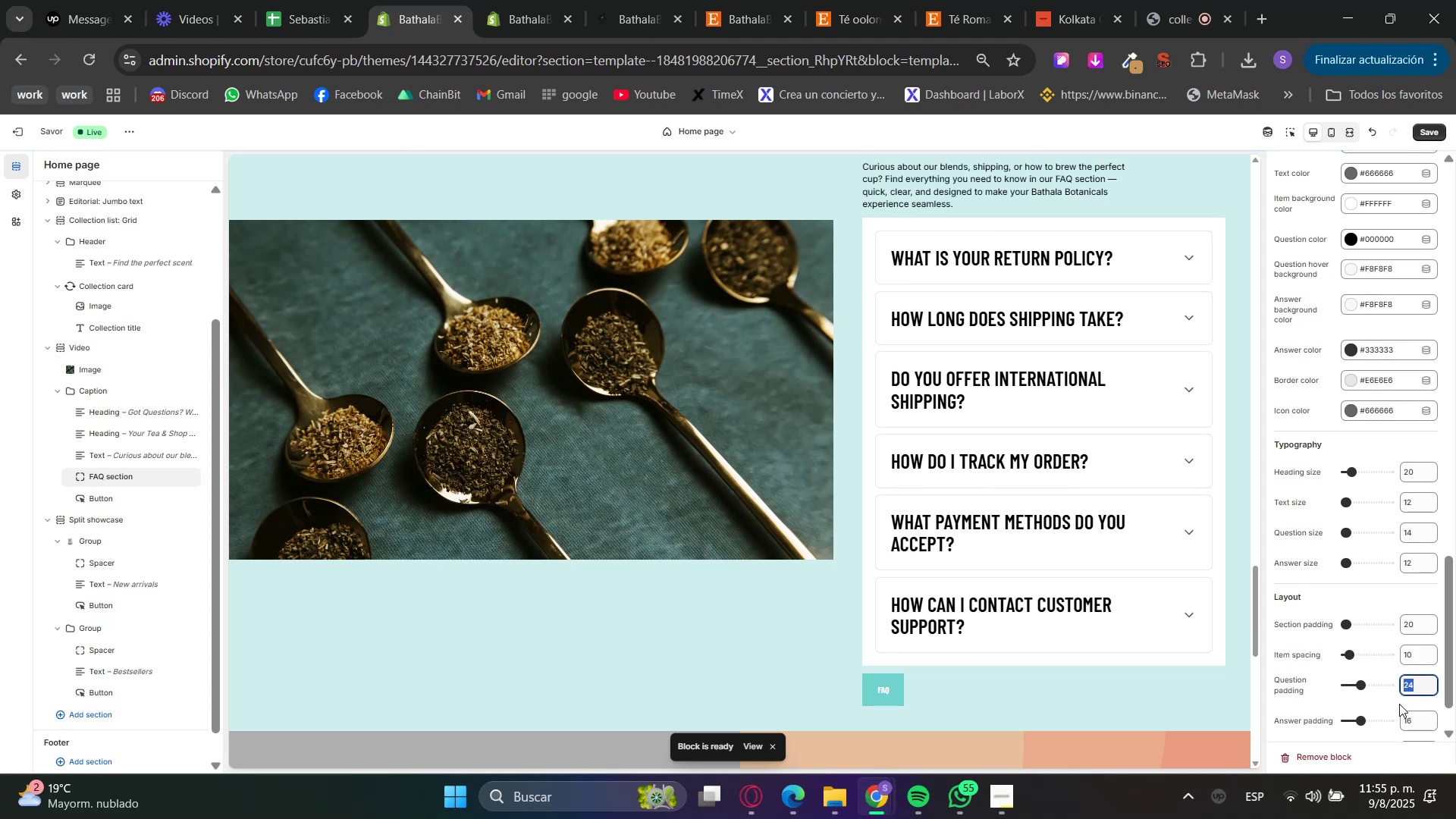 
key(Numpad1)
 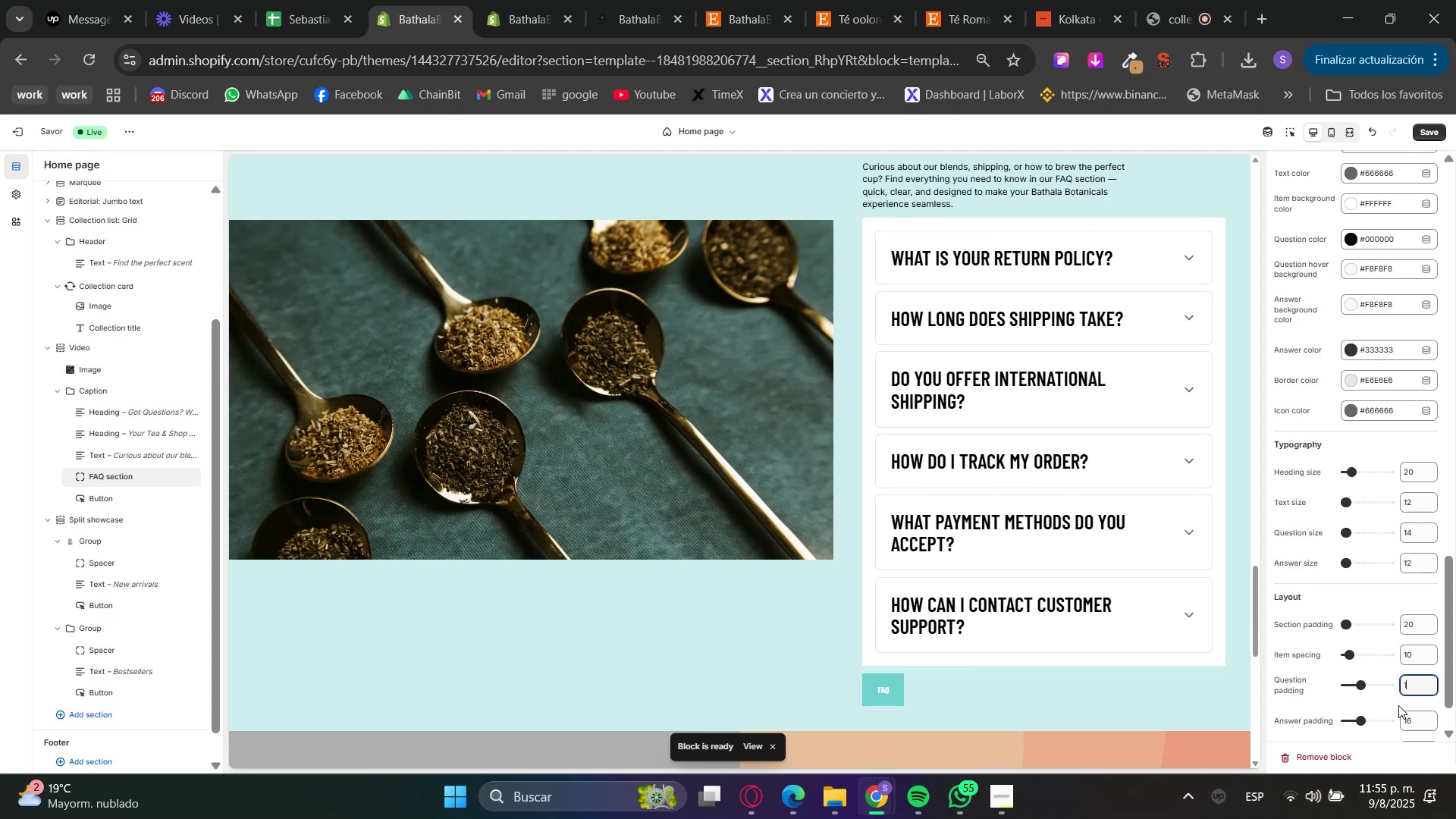 
key(Numpad0)
 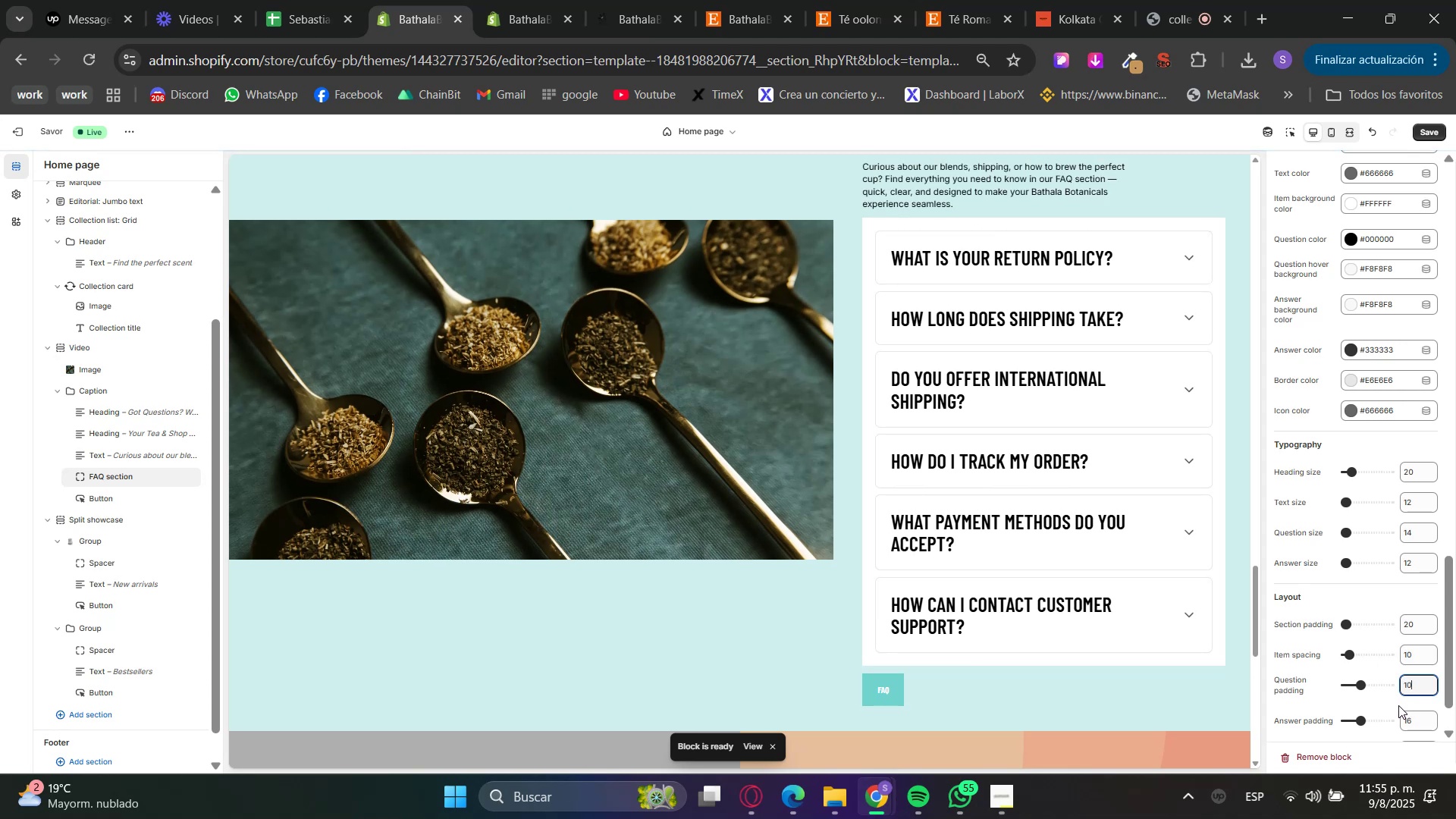 
left_click([1398, 705])
 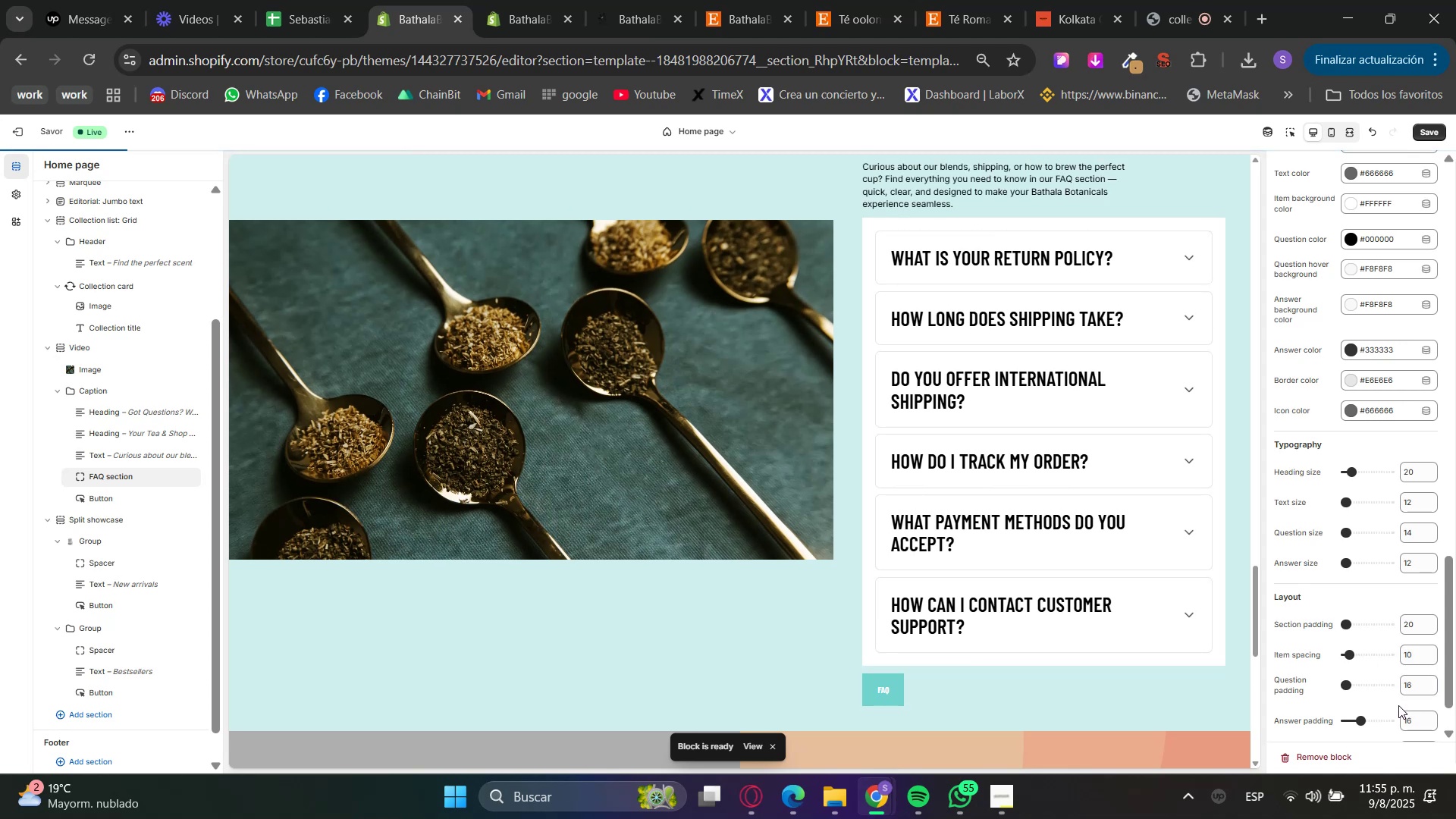 
key(Control+Z)
 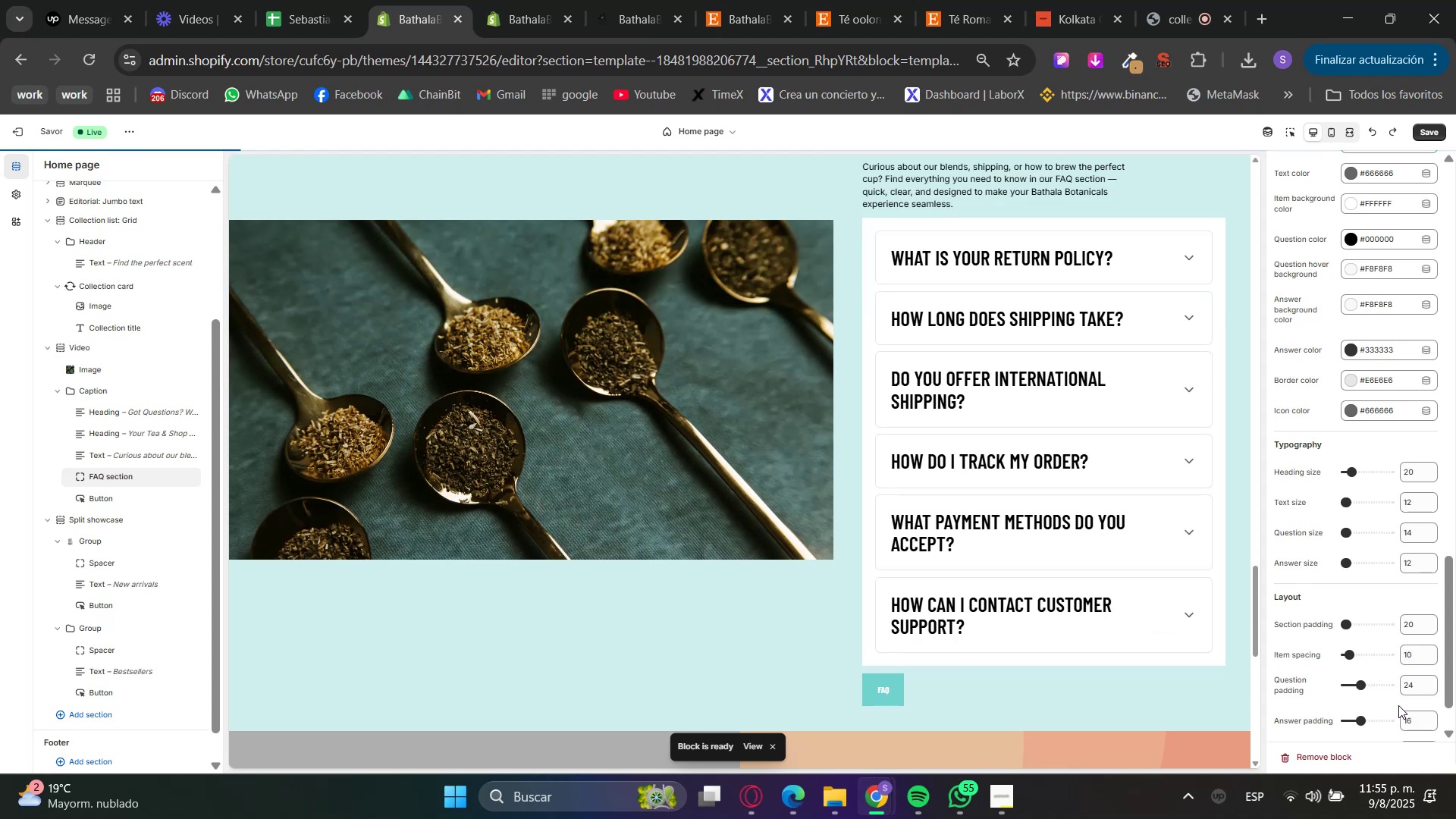 
scroll: coordinate [1398, 705], scroll_direction: down, amount: 1.0
 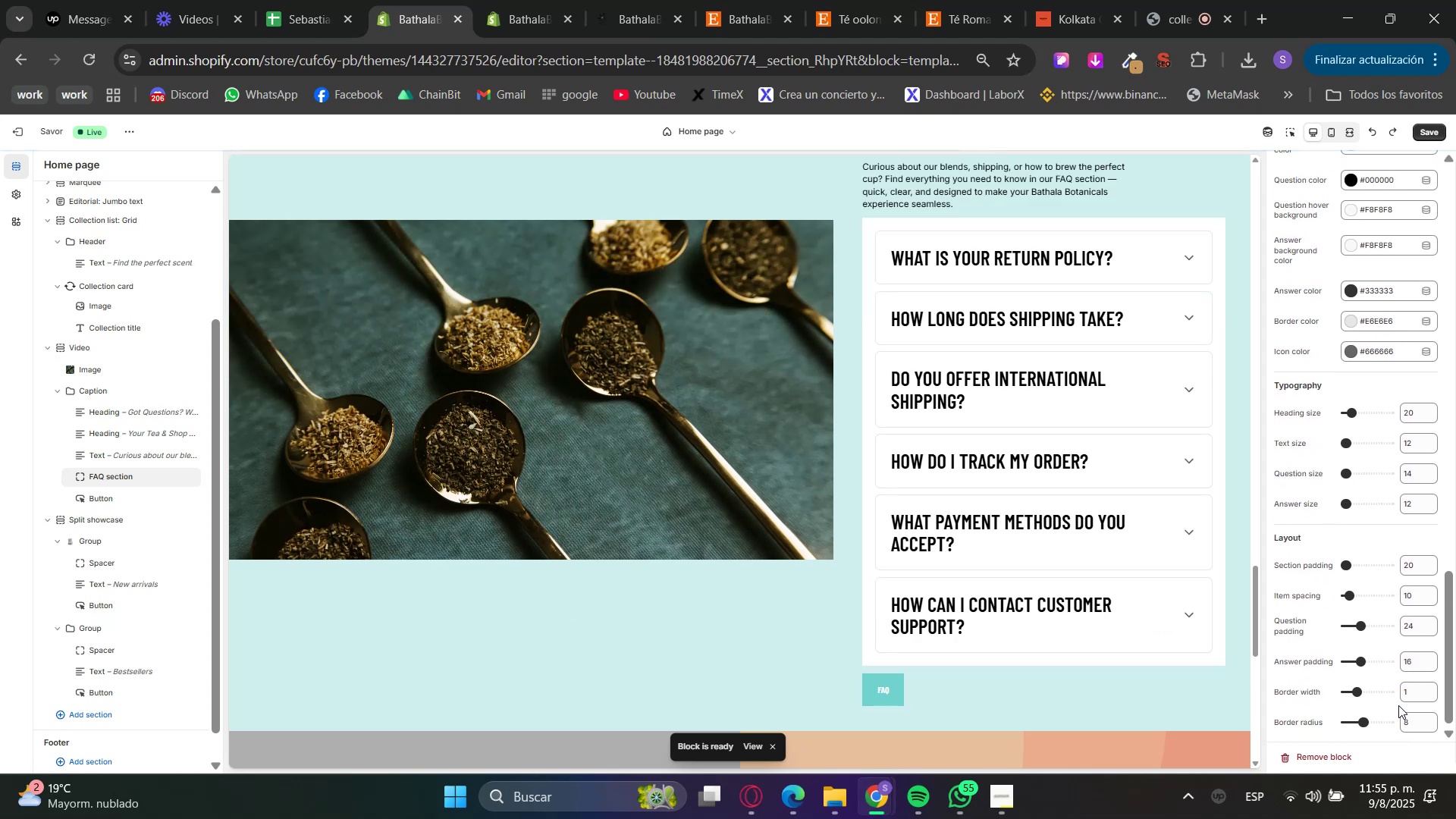 
scroll: coordinate [1359, 480], scroll_direction: up, amount: 17.0
 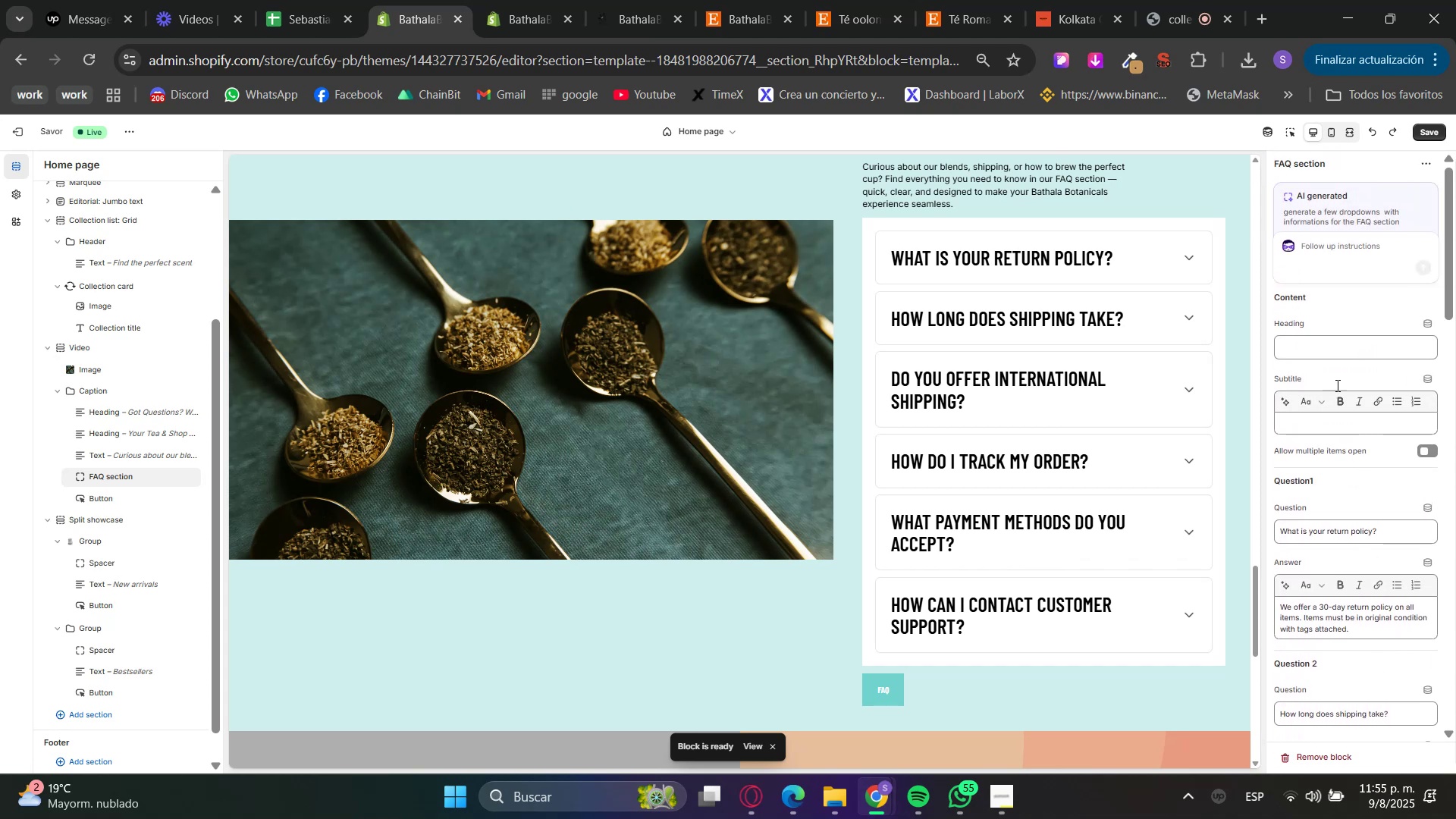 
scroll: coordinate [1407, 539], scroll_direction: down, amount: 17.0
 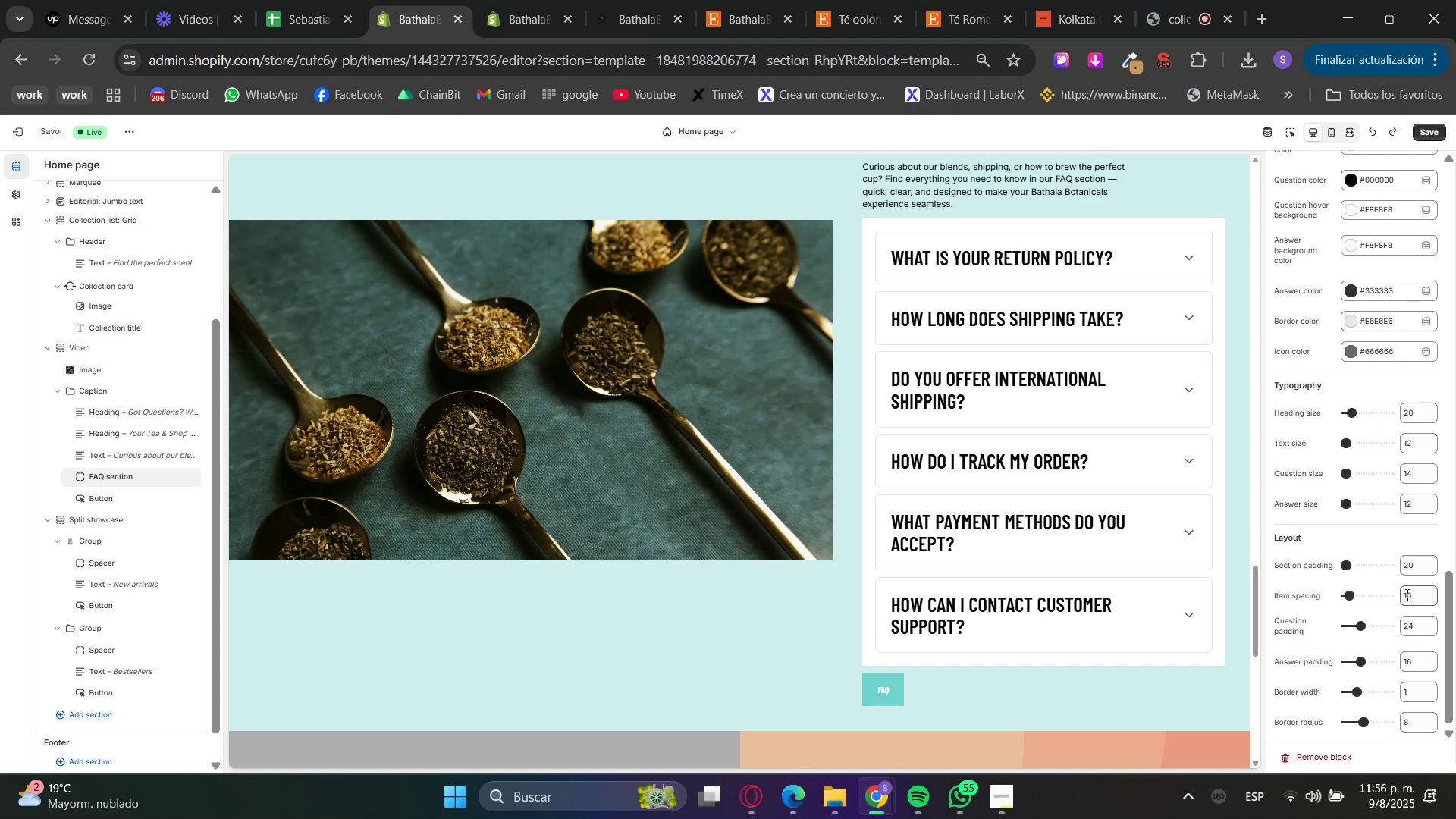 
wait(5.67)
 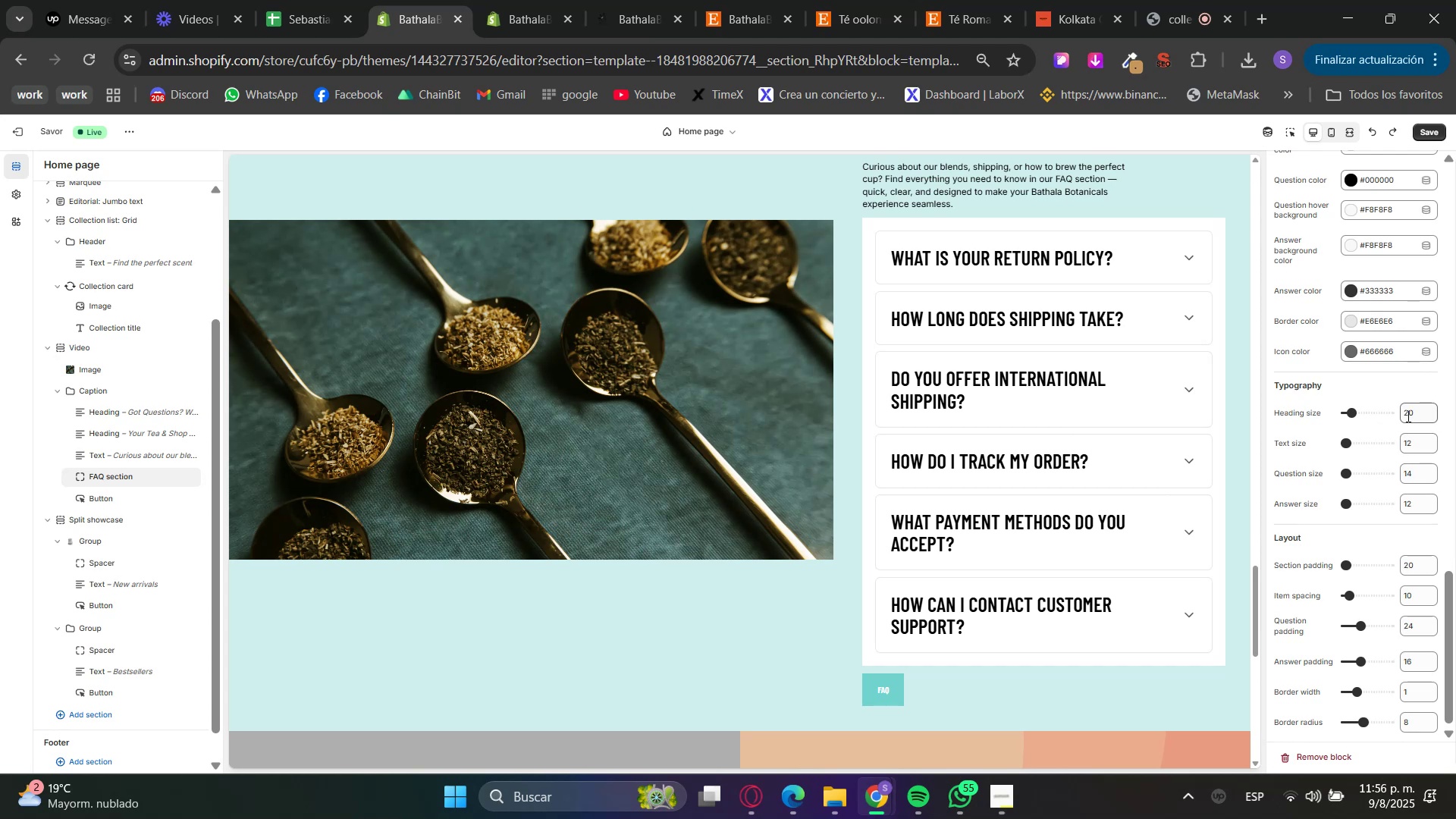 
scroll: coordinate [1405, 547], scroll_direction: down, amount: 1.0
 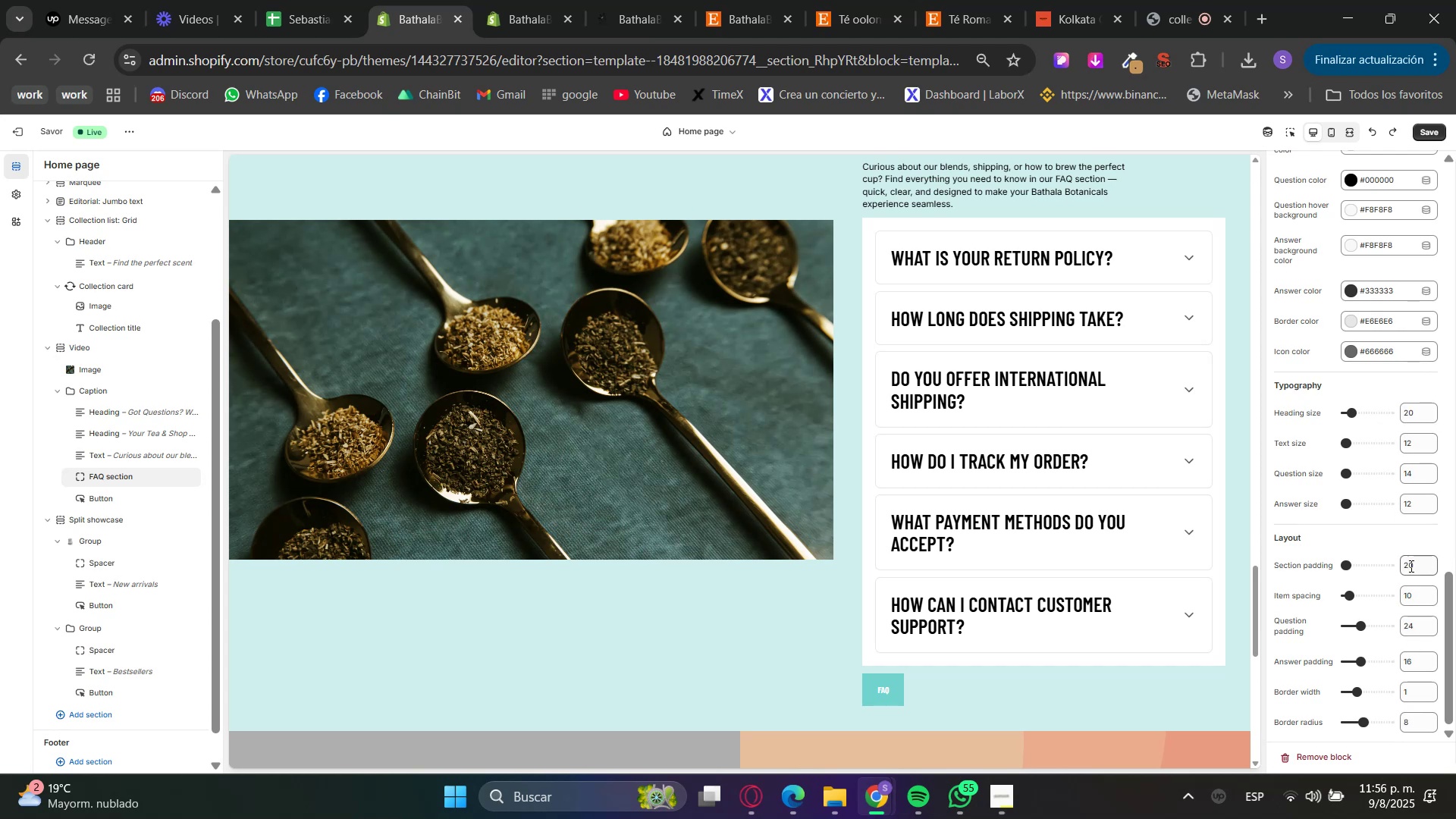 
double_click([1410, 566])
 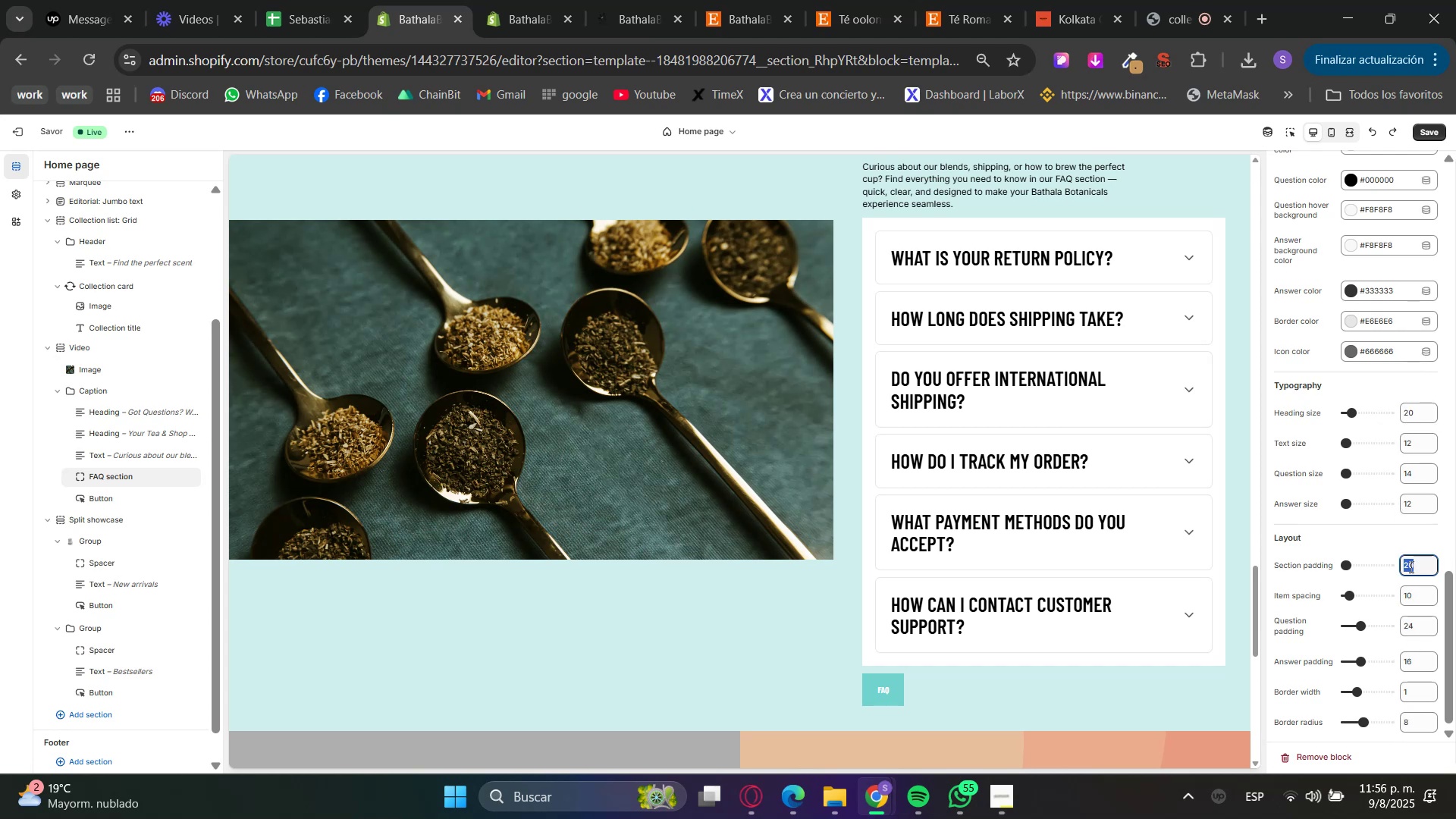 
key(Numpad0)
 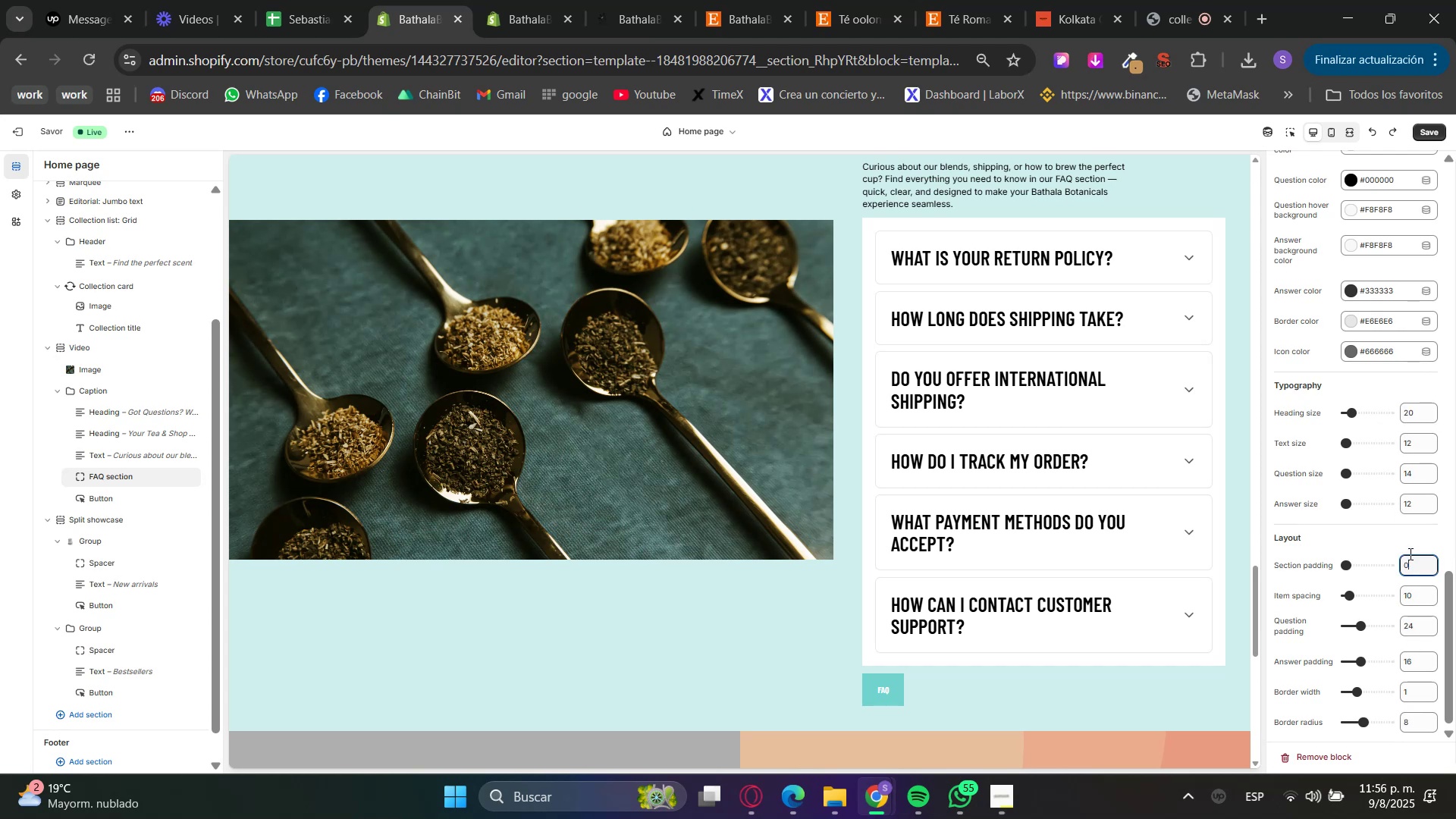 
triple_click([1409, 544])
 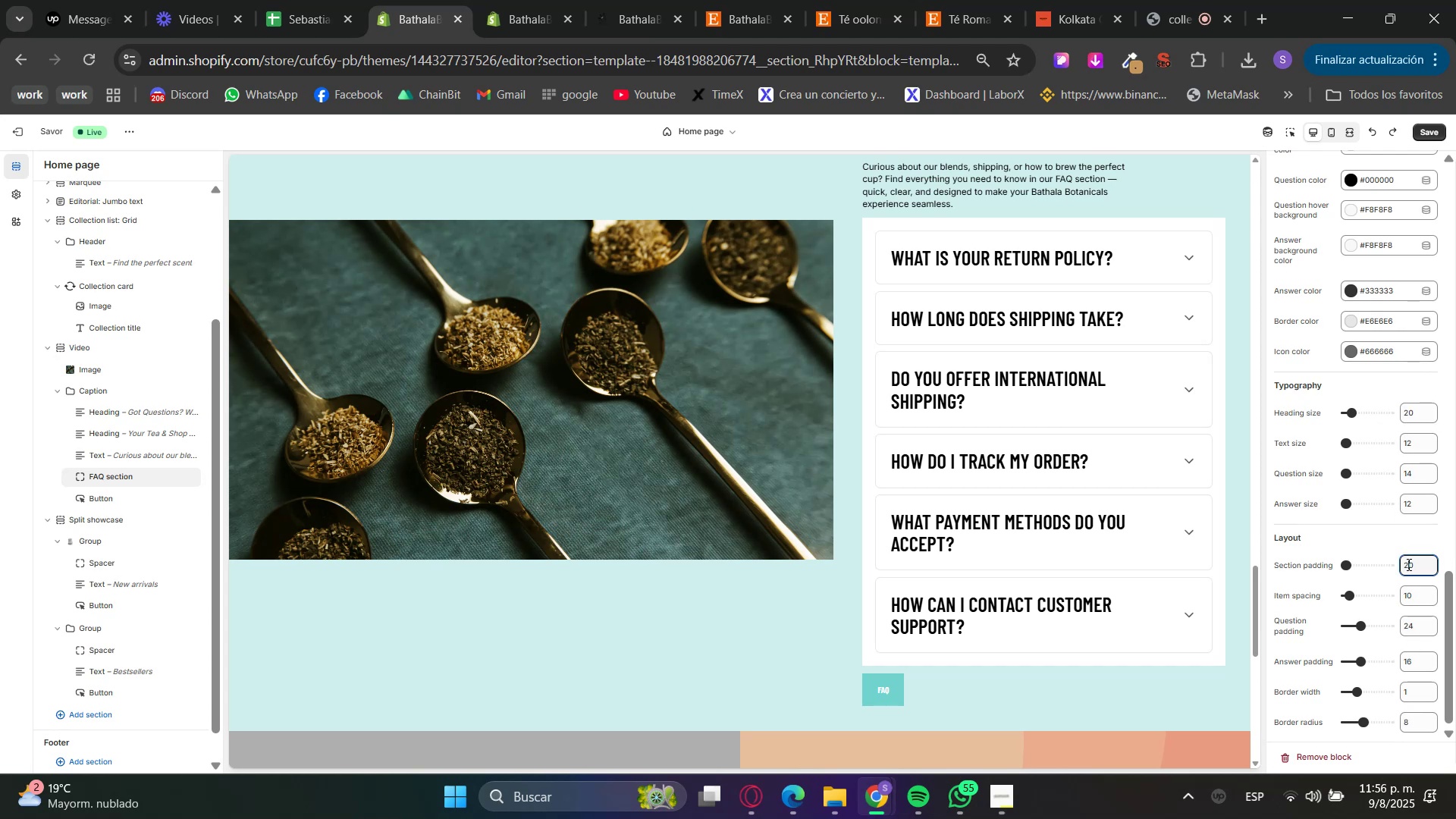 
double_click([1407, 564])
 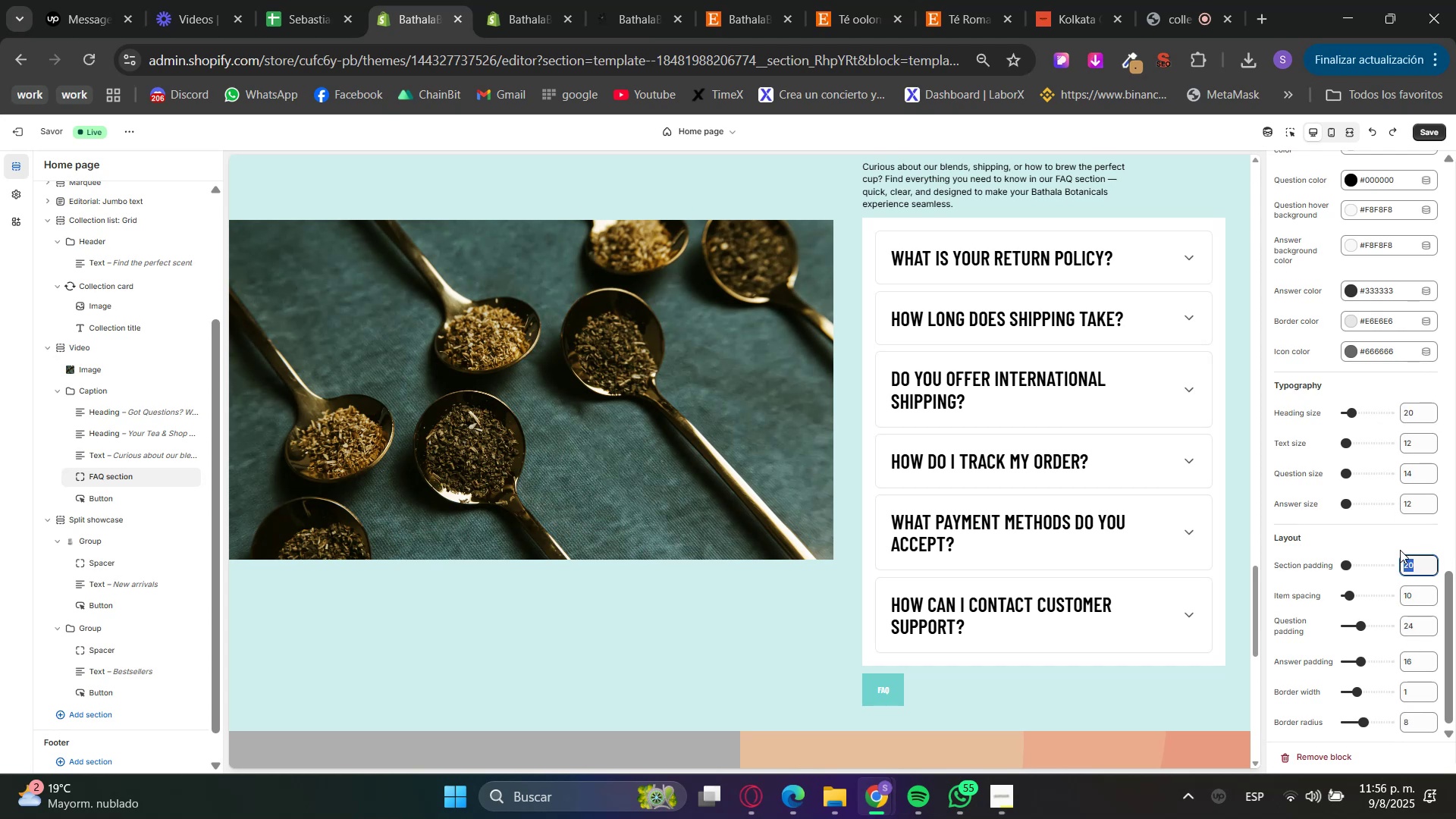 
left_click([1394, 525])
 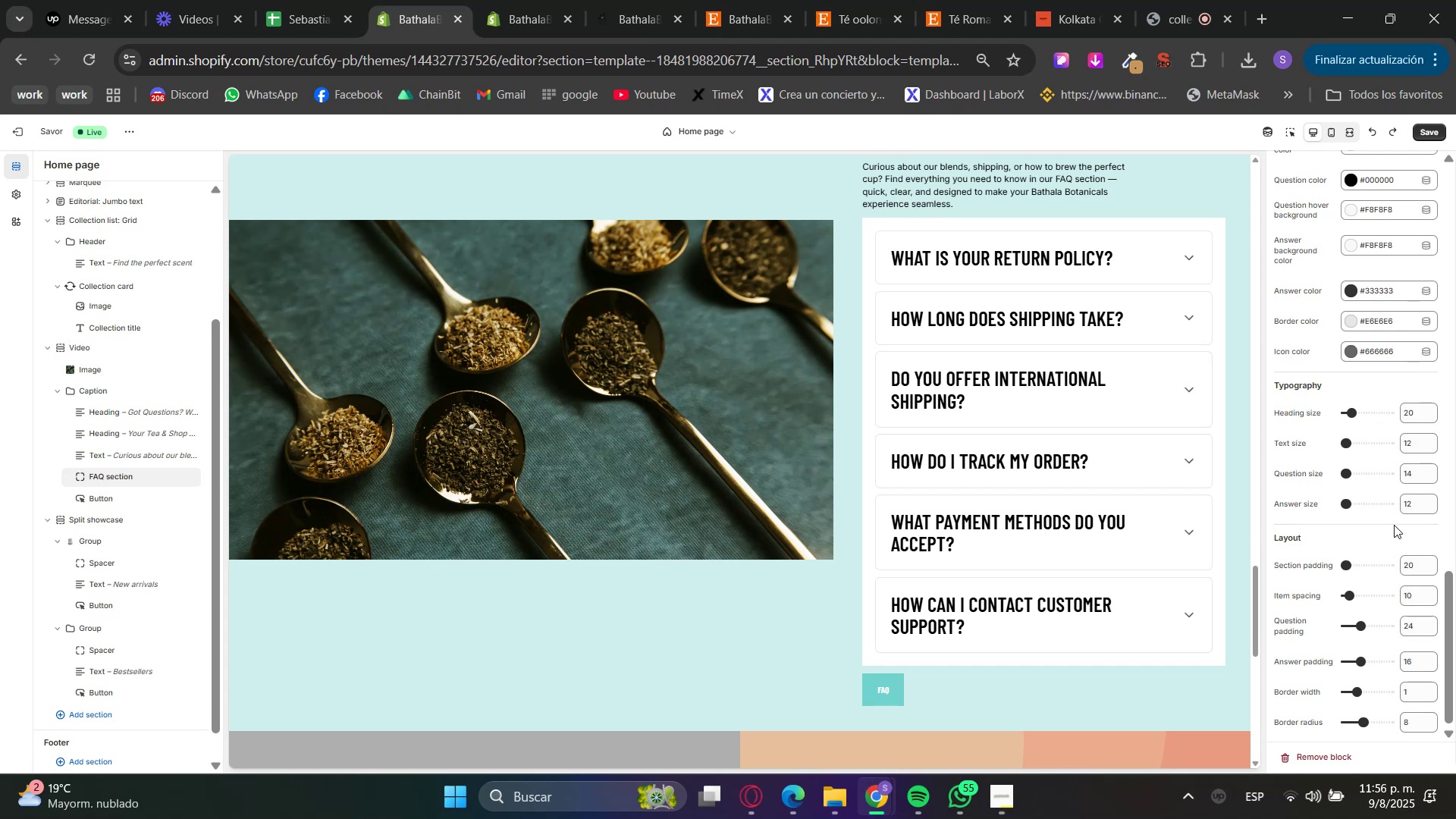 
scroll: coordinate [1397, 544], scroll_direction: up, amount: 18.0
 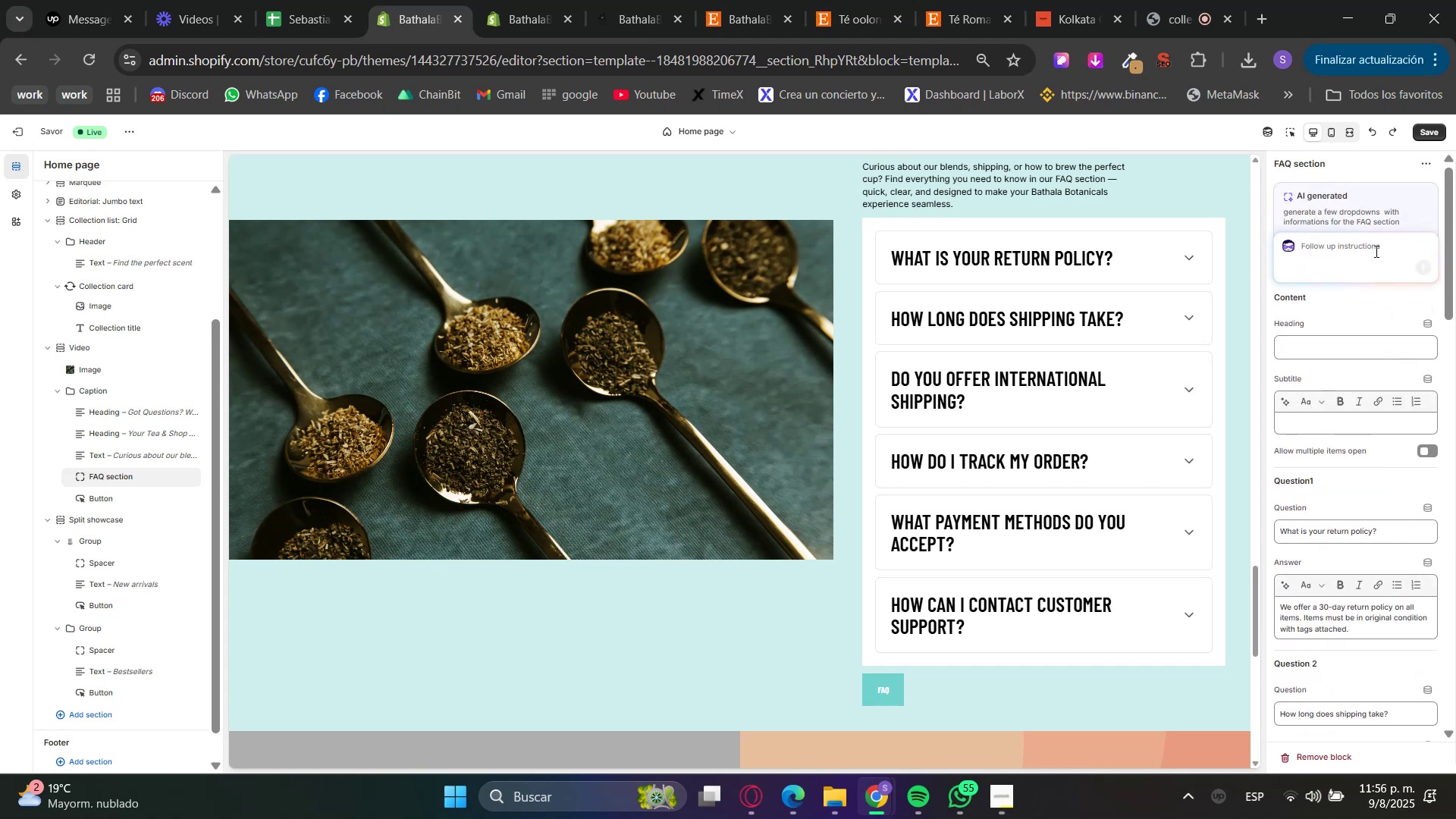 
type(0 paddong.)
key(Backspace)
key(Backspace)
key(Backspace)
key(Backspace)
type(ing )
key(Backspace)
type(, heading font sizem)
key(Backspace)
type( must be 15)
key(Backspace)
type(6px)
 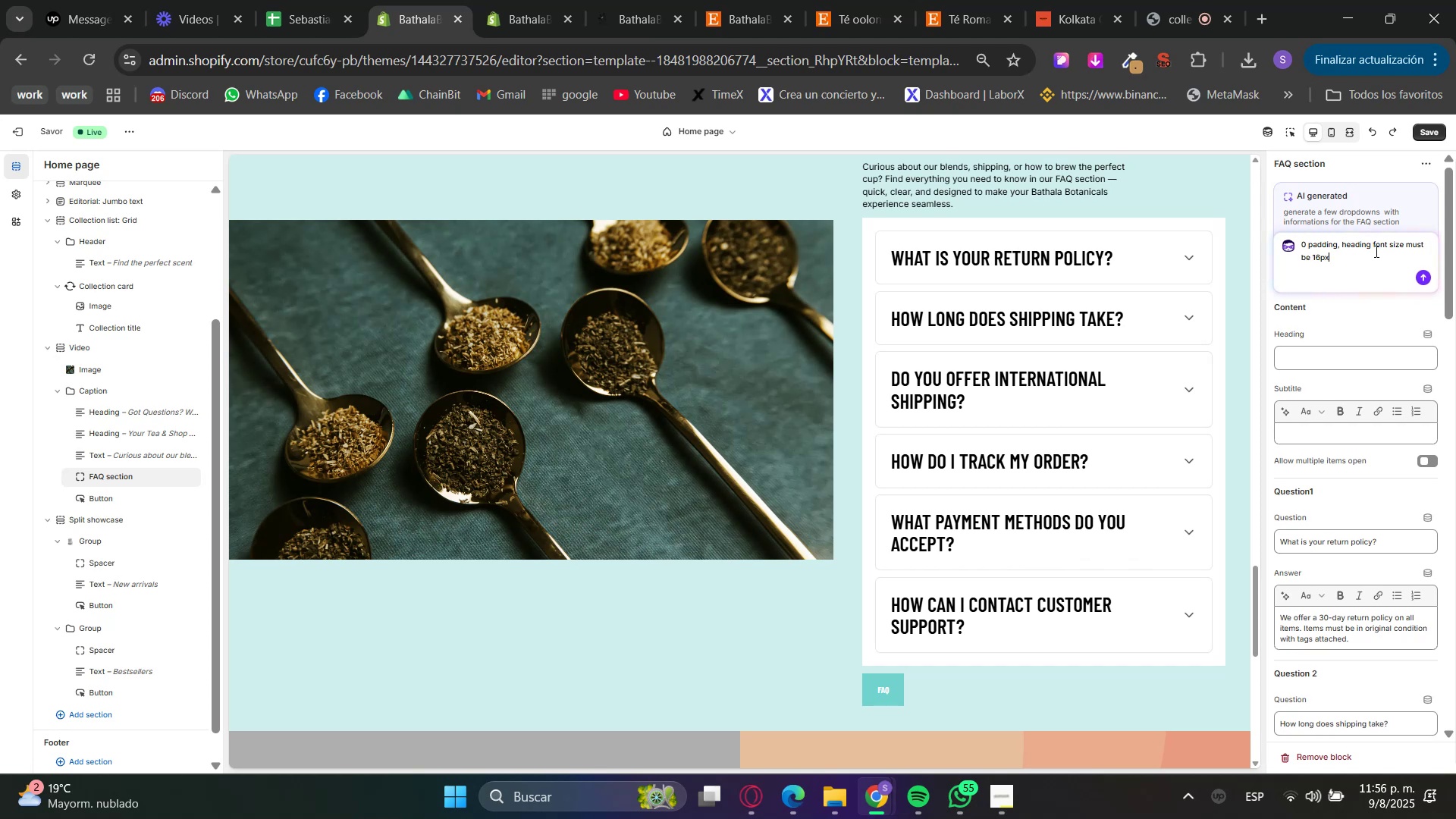 
key(Enter)
 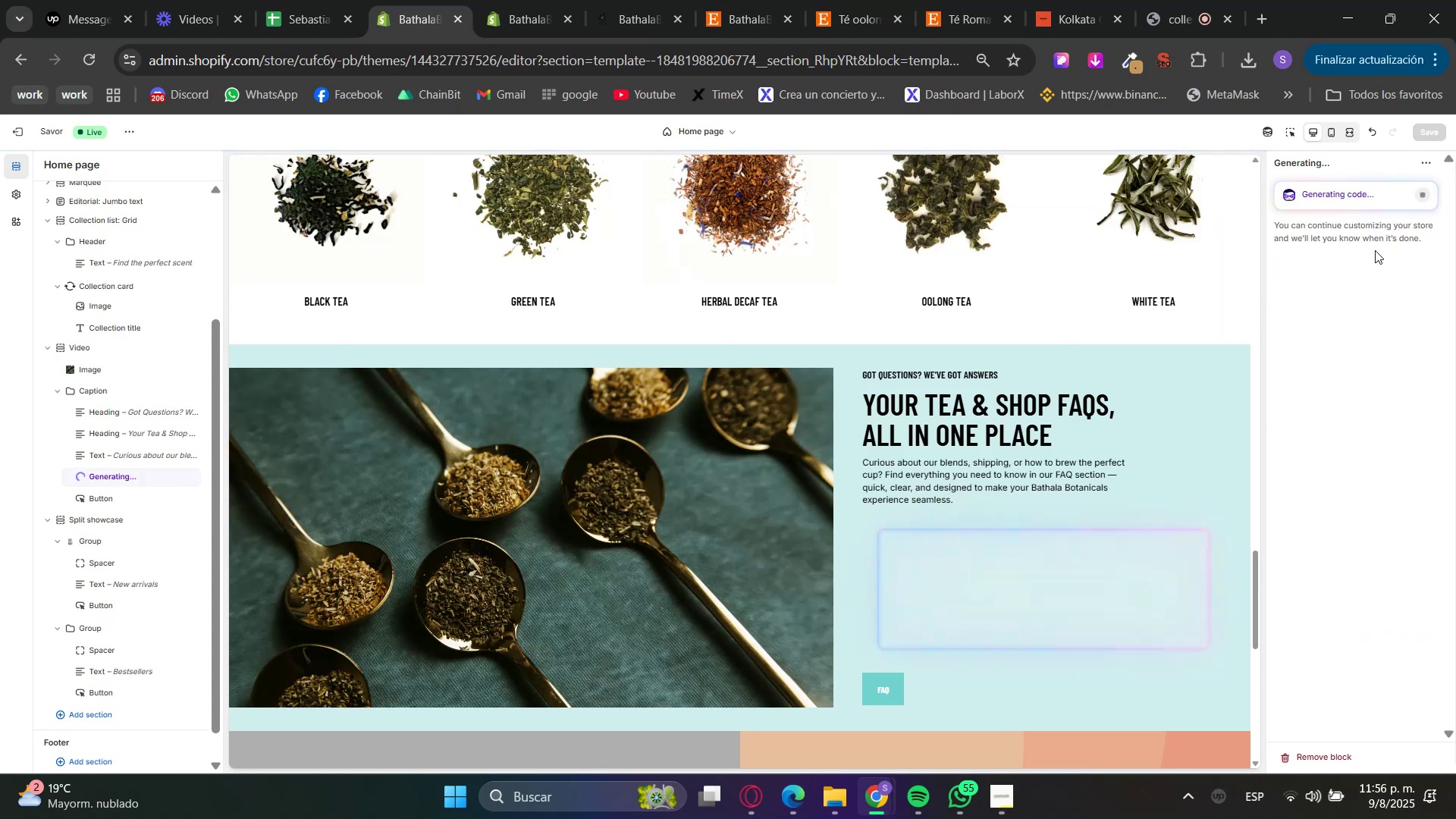 
scroll: coordinate [989, 504], scroll_direction: down, amount: 5.0
 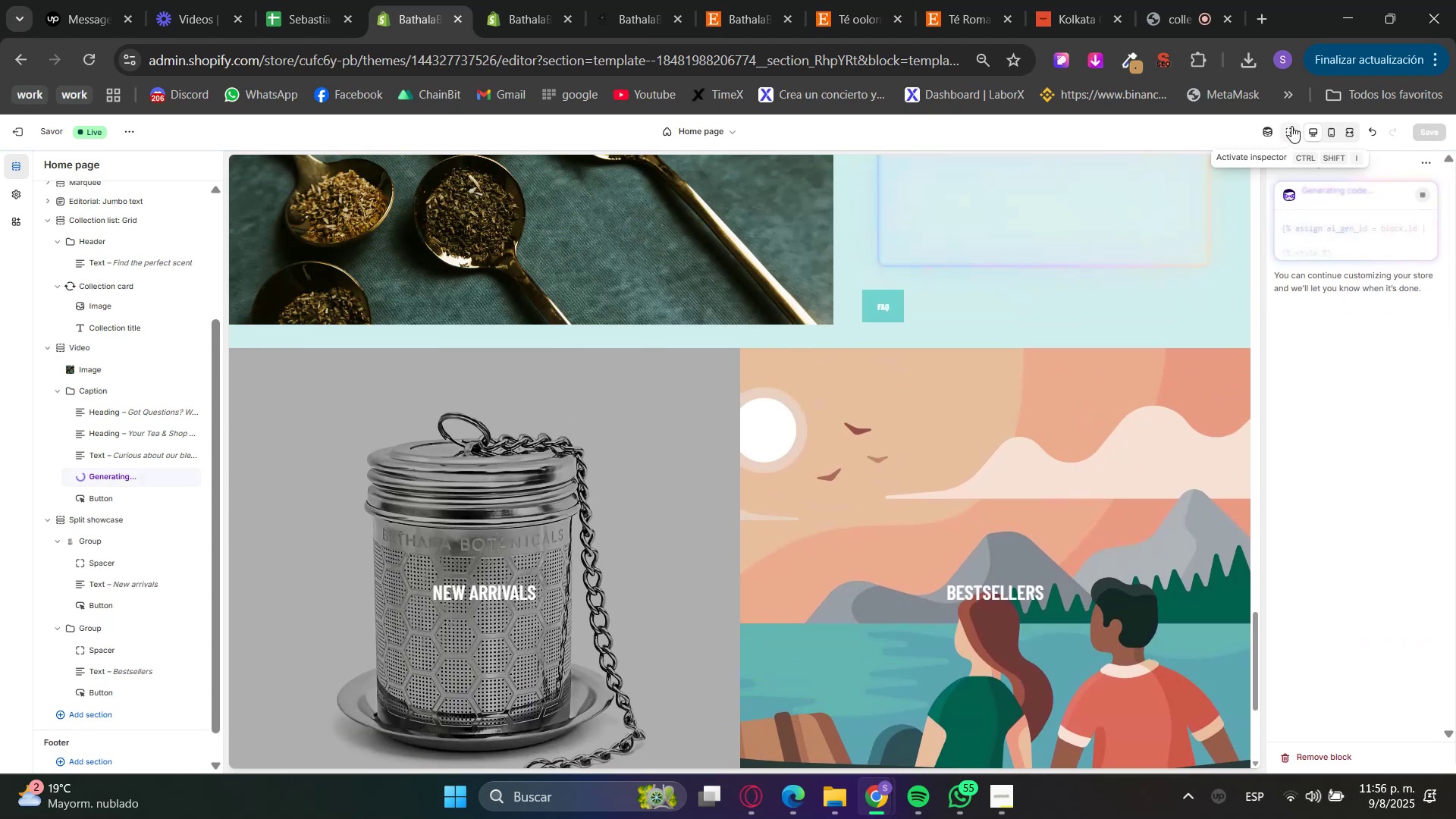 
double_click([1028, 429])
 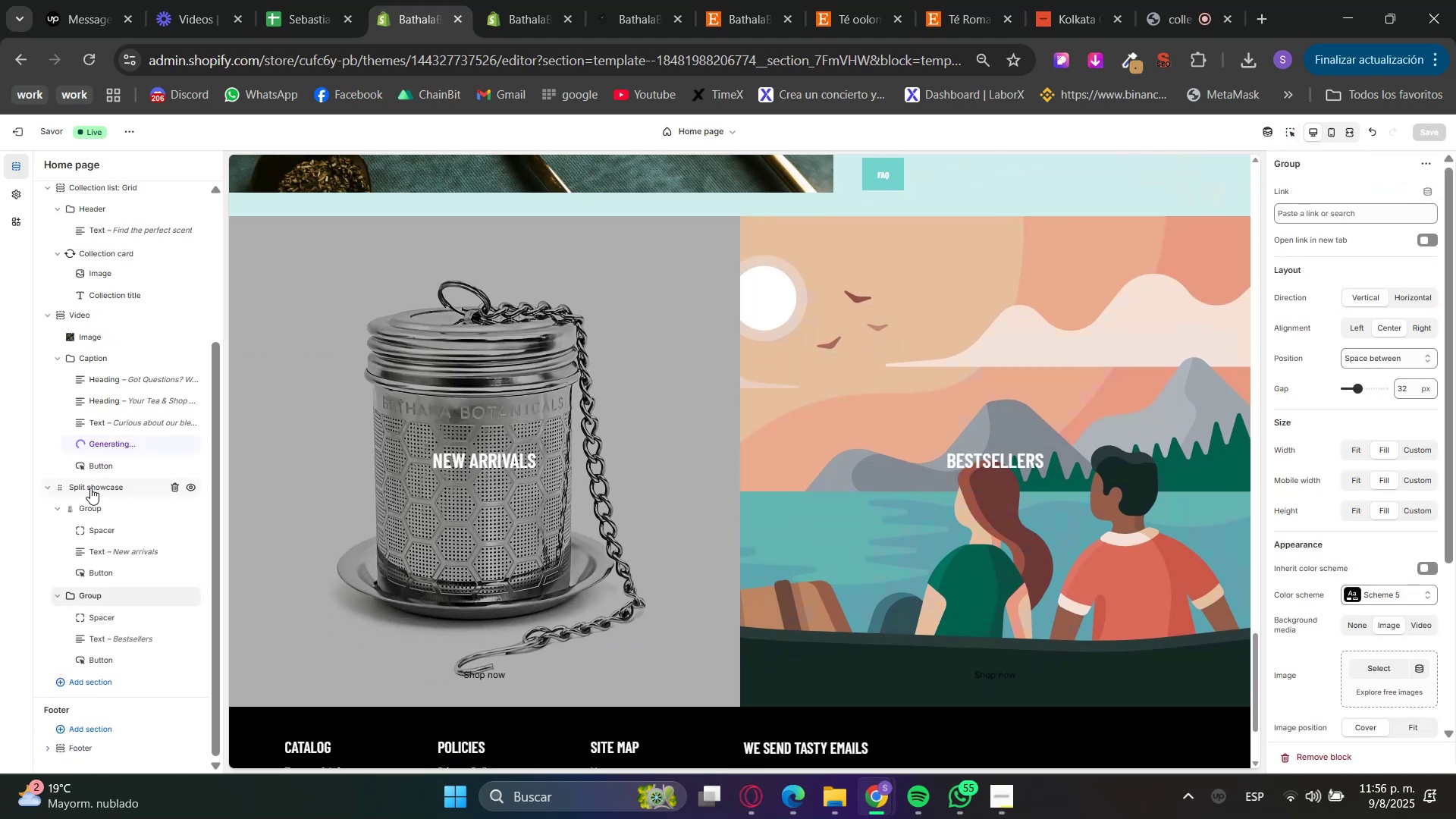 
left_click([173, 485])
 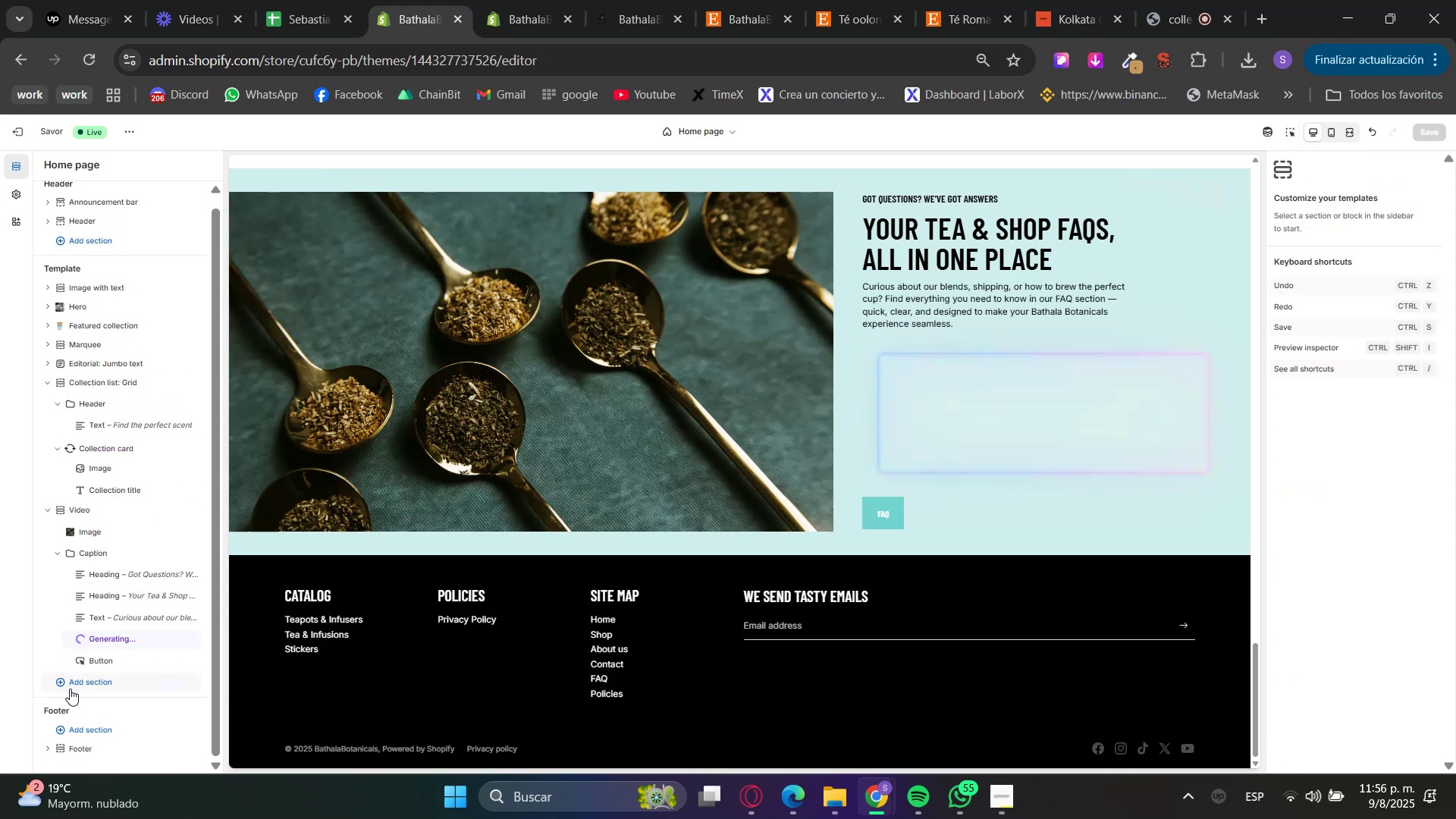 
left_click([68, 682])
 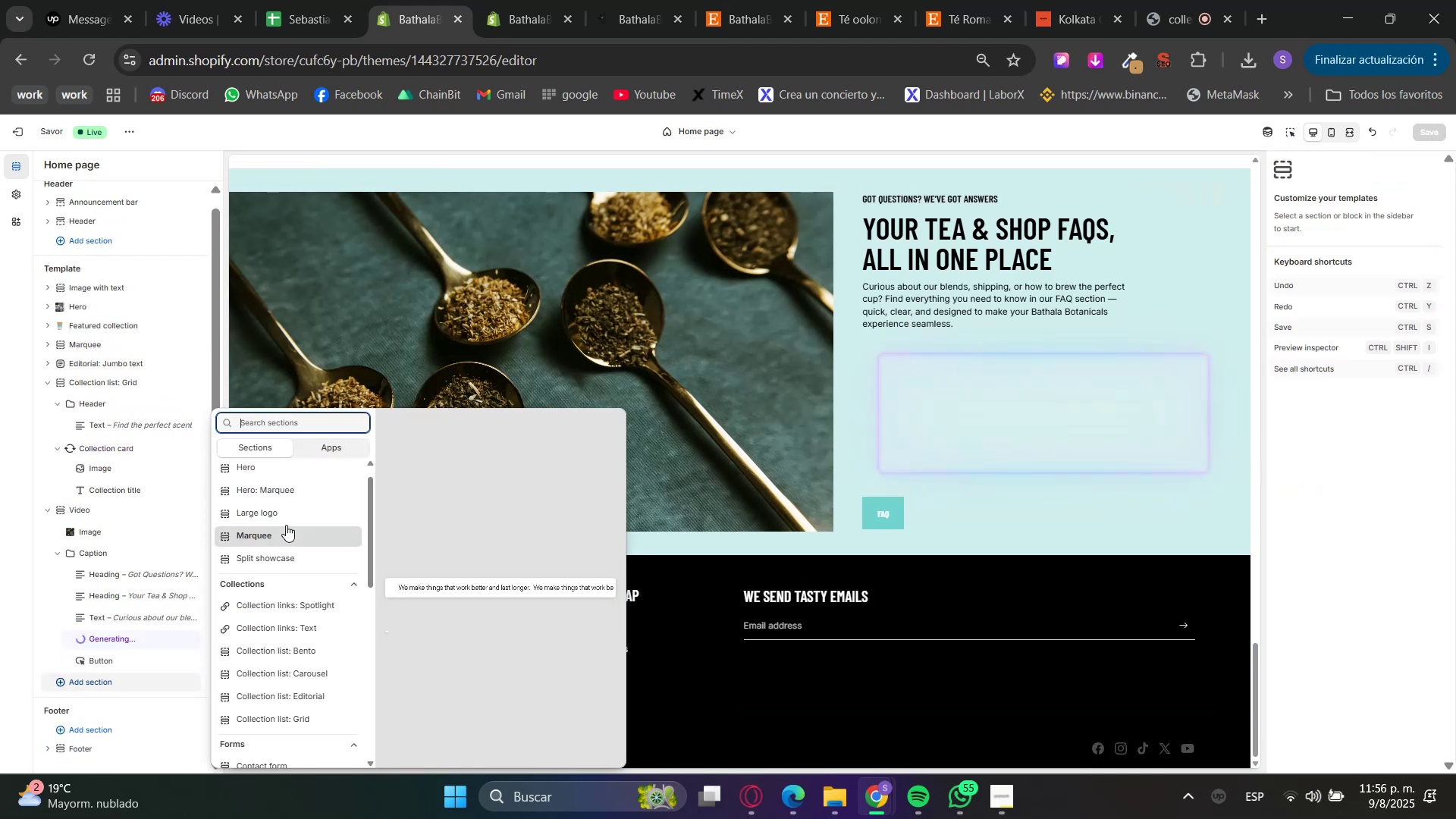 
mouse_move([290, 620])
 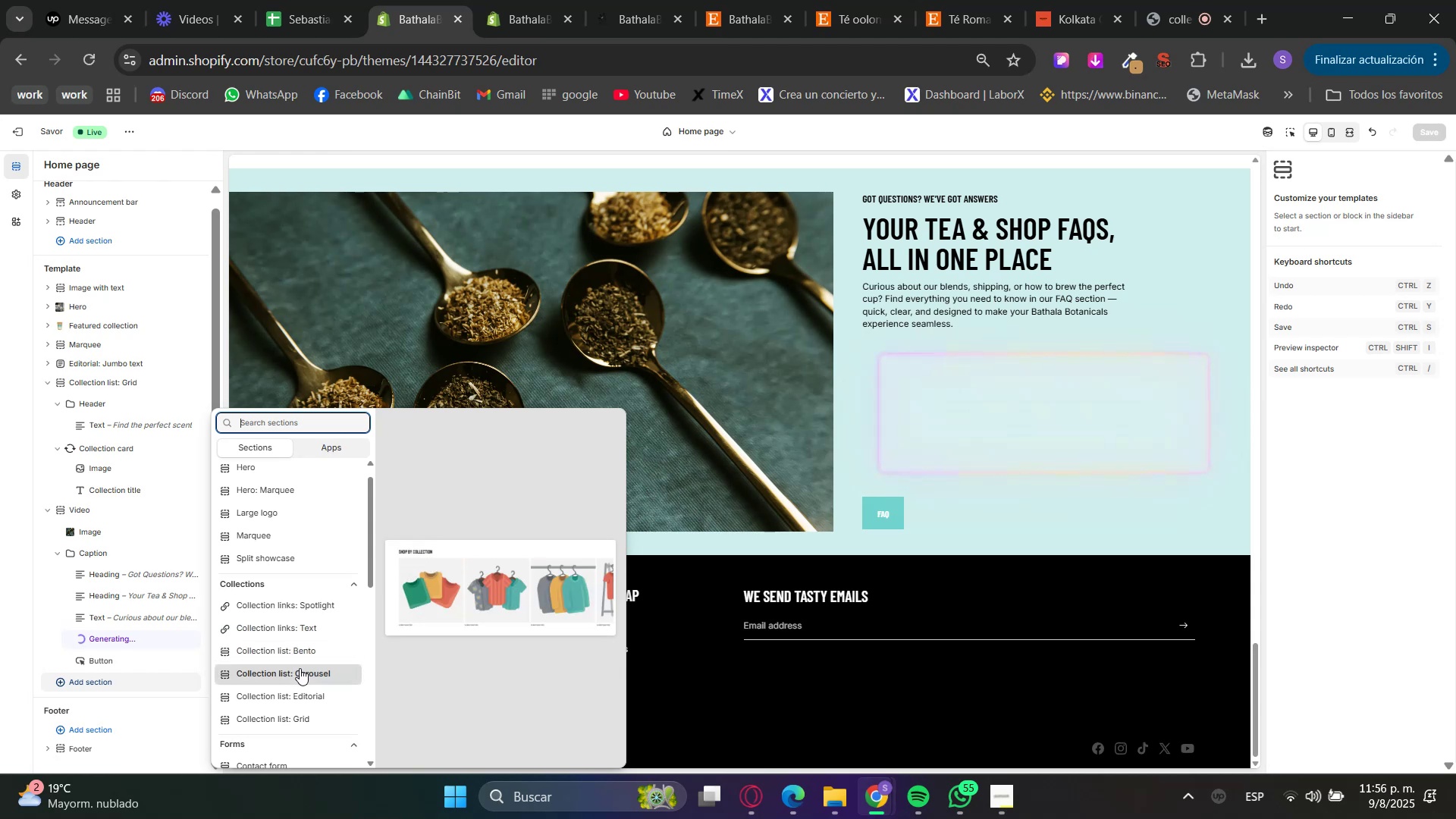 
scroll: coordinate [296, 710], scroll_direction: down, amount: 1.0
 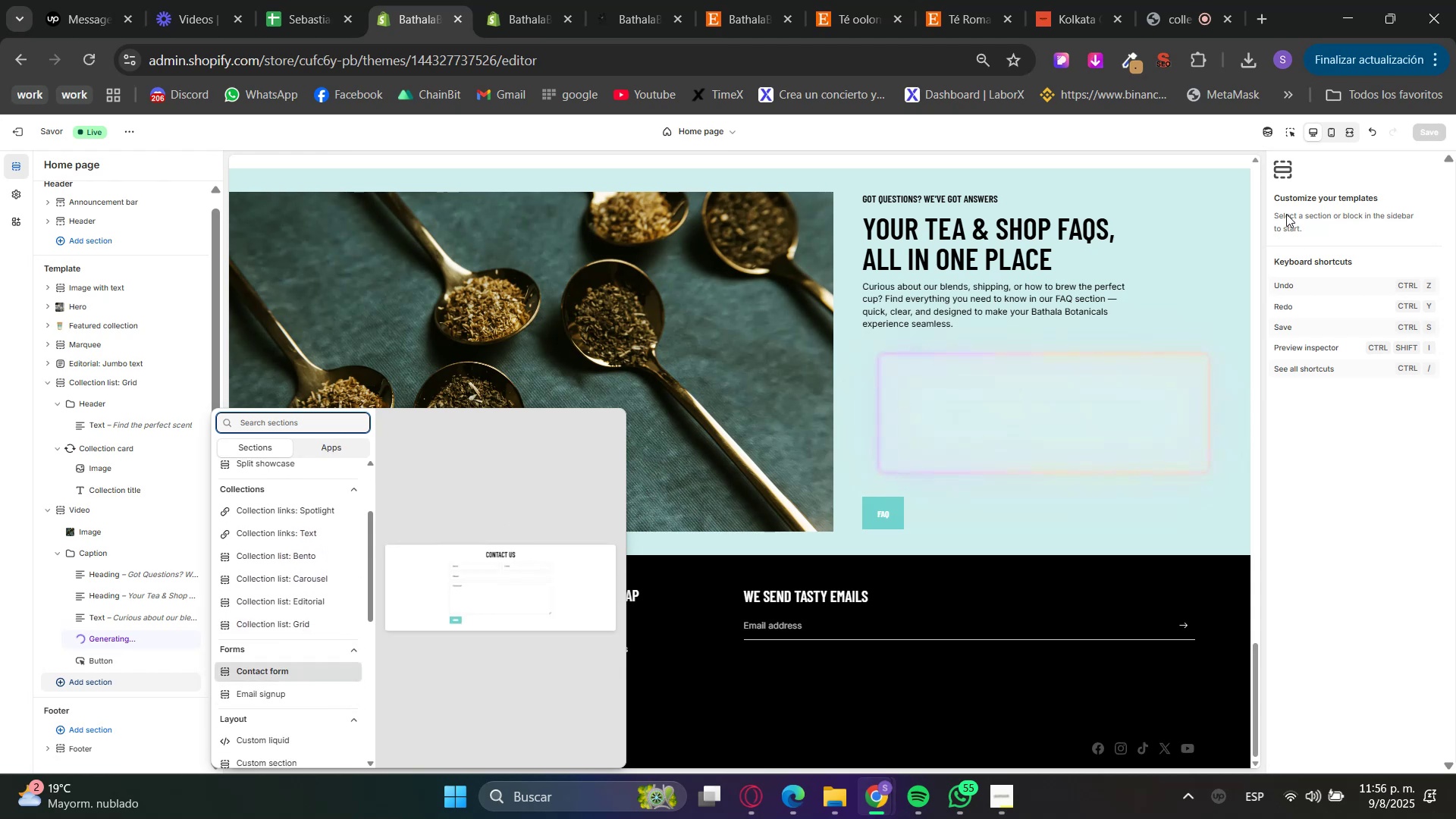 
left_click([1360, 442])
 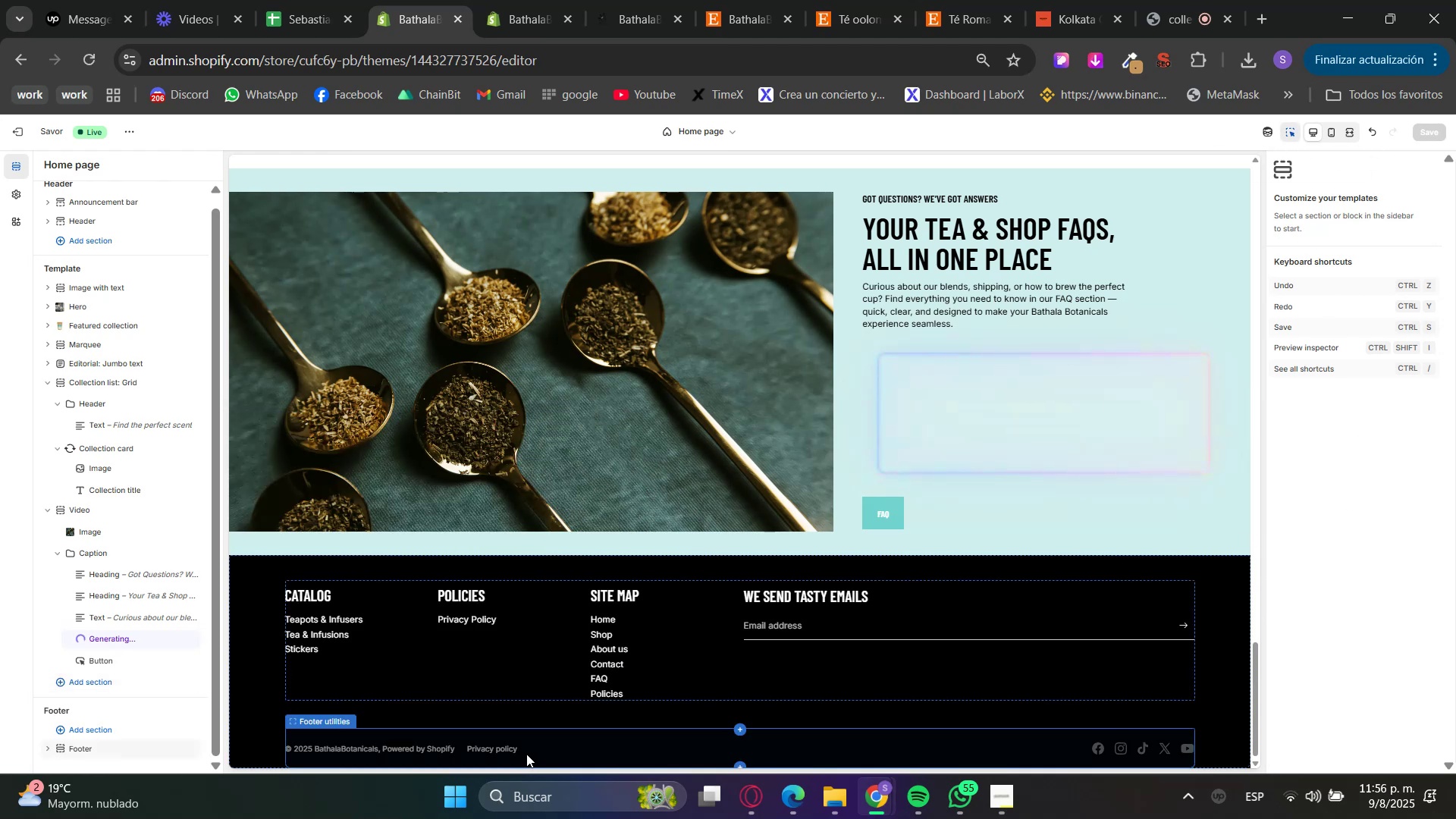 
left_click([415, 748])
 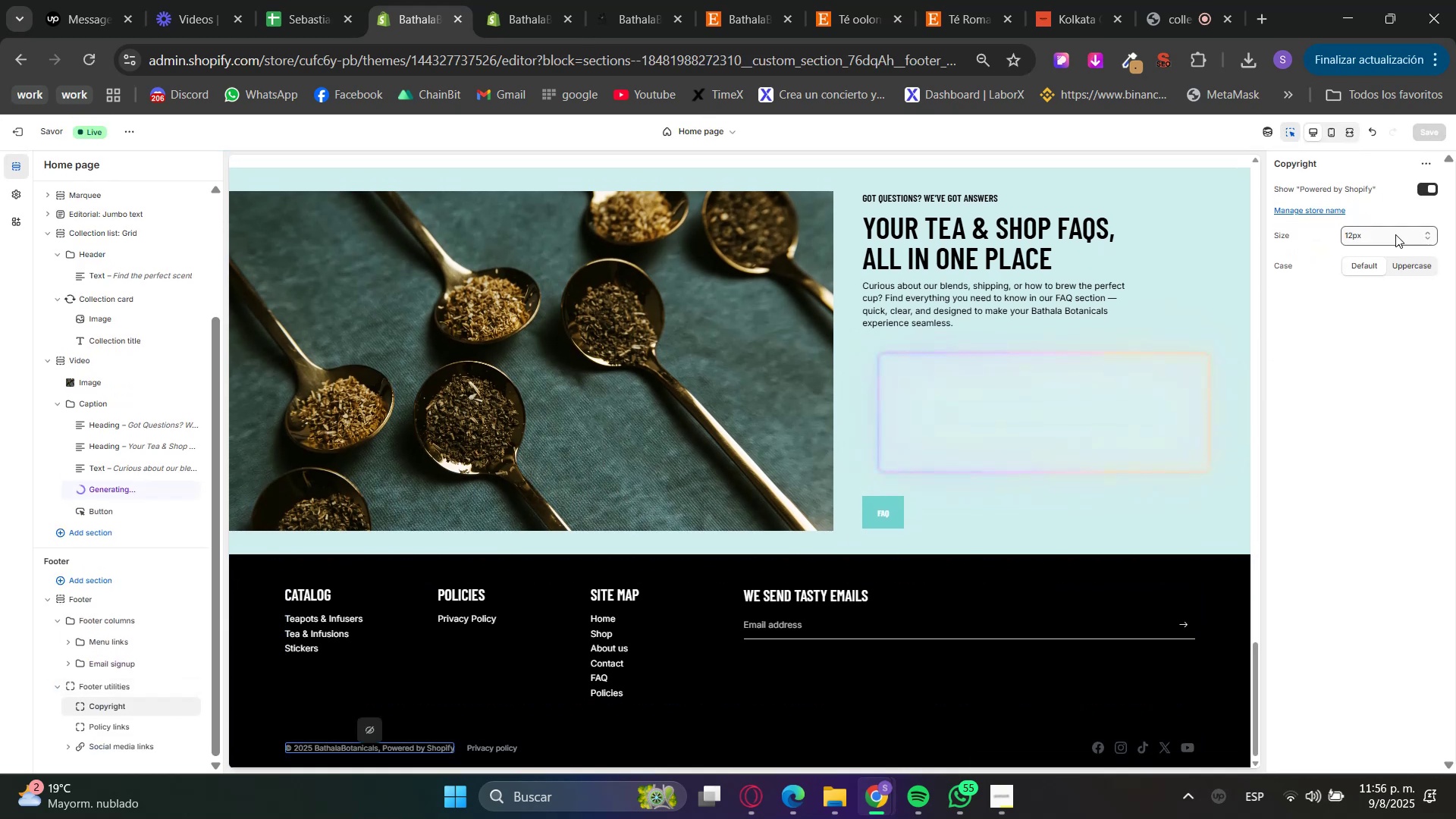 
left_click([1429, 194])
 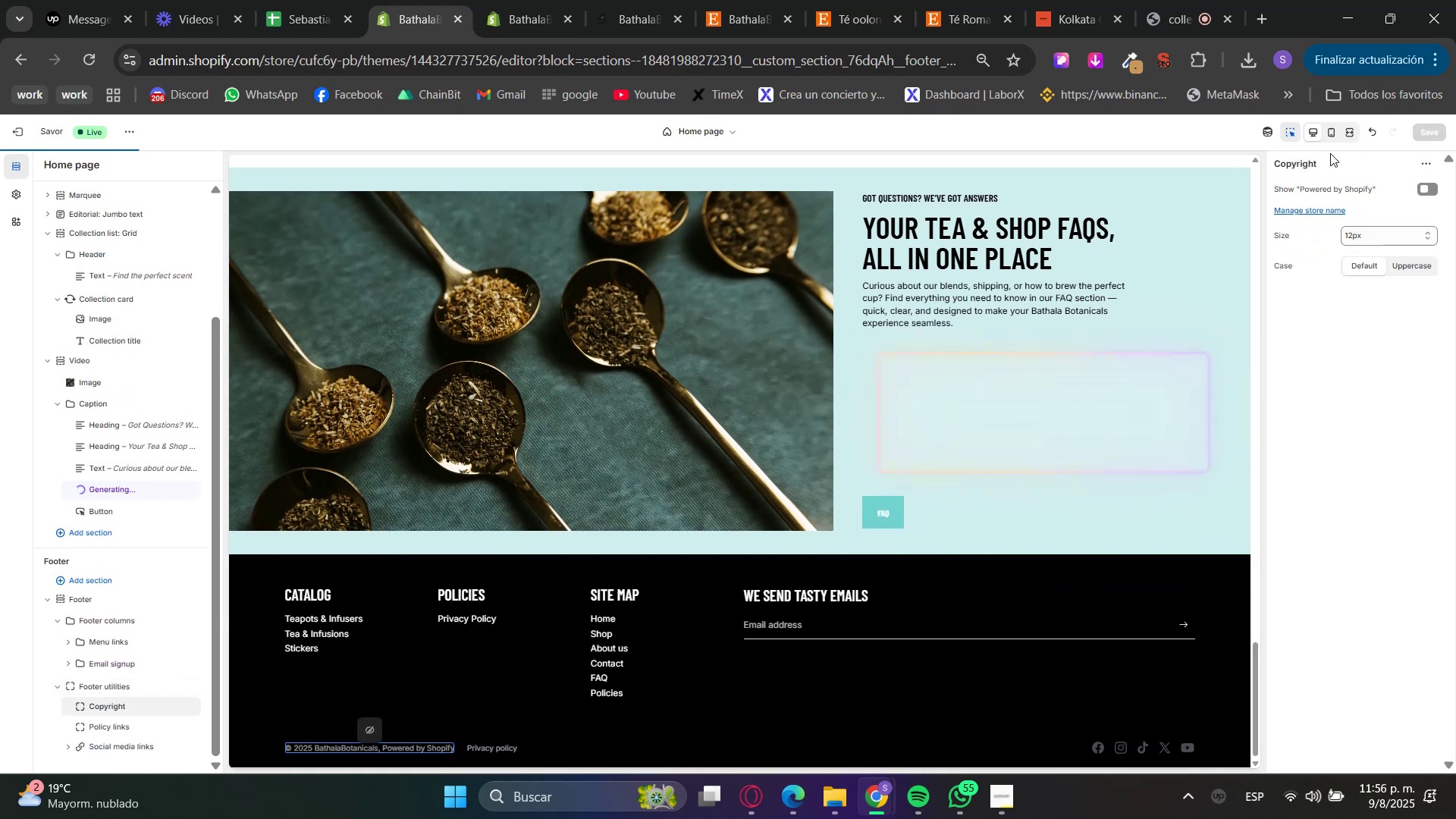 
left_click([1292, 140])
 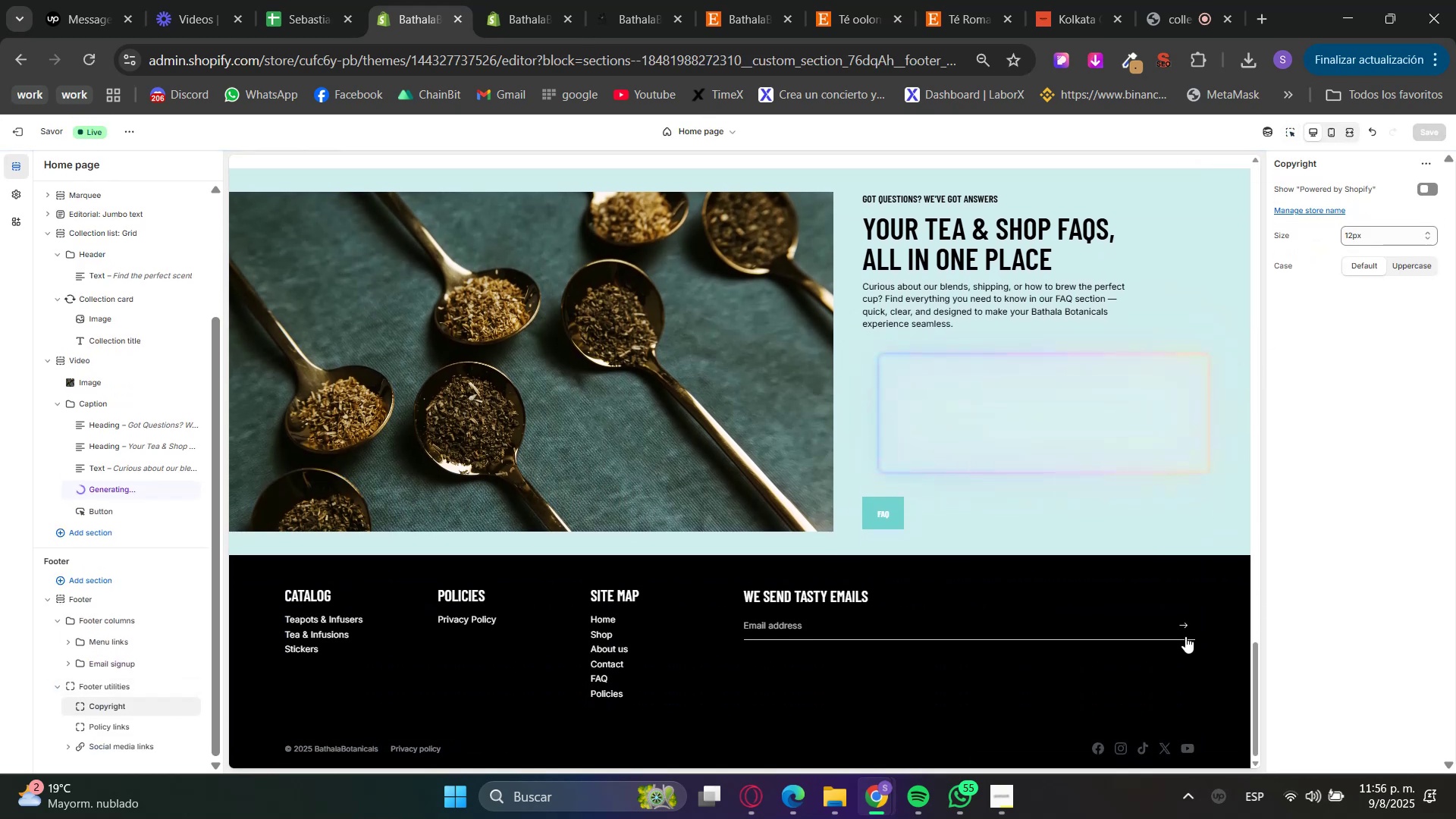 
scroll: coordinate [1091, 580], scroll_direction: up, amount: 4.0
 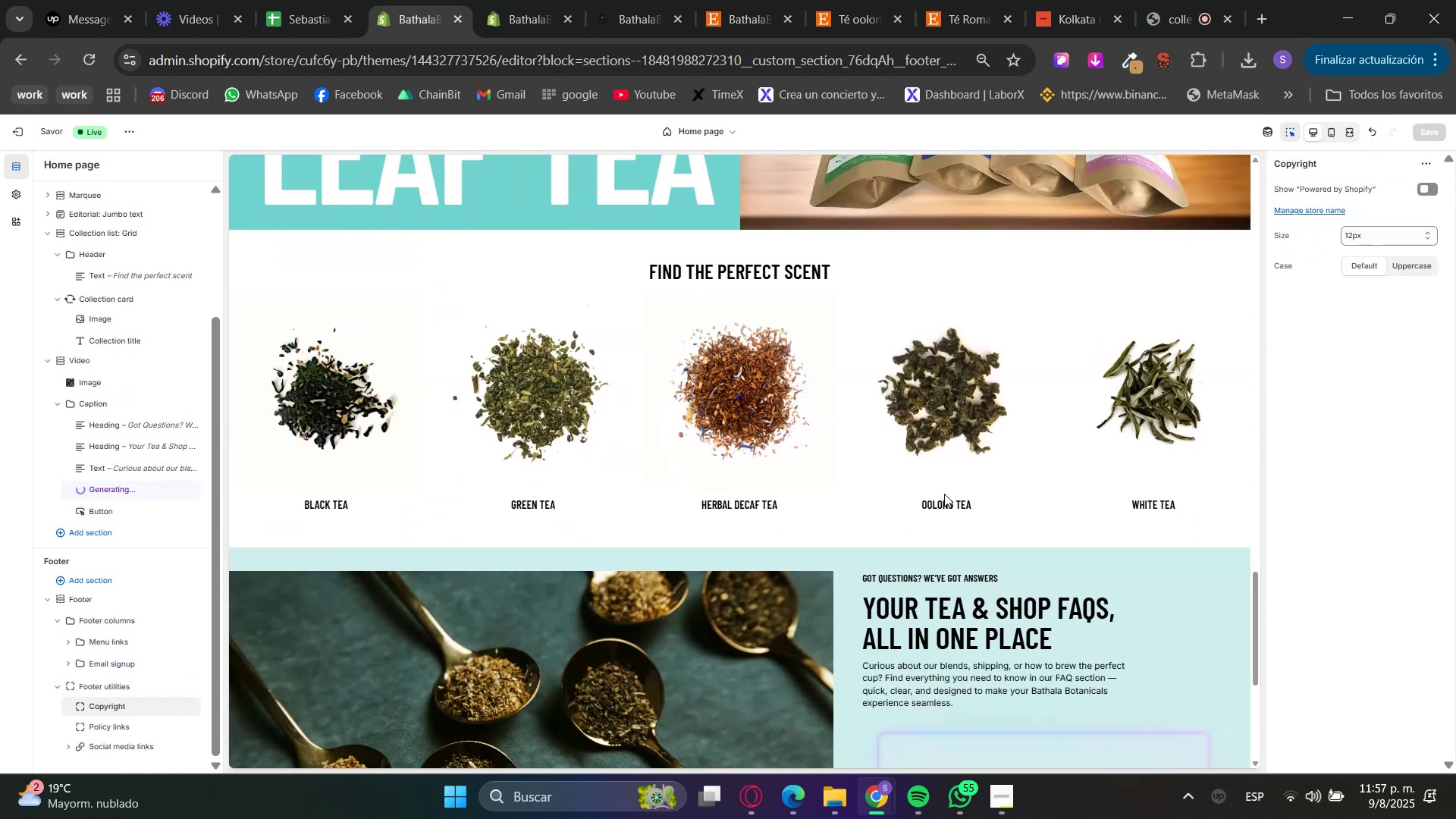 
left_click([829, 557])
 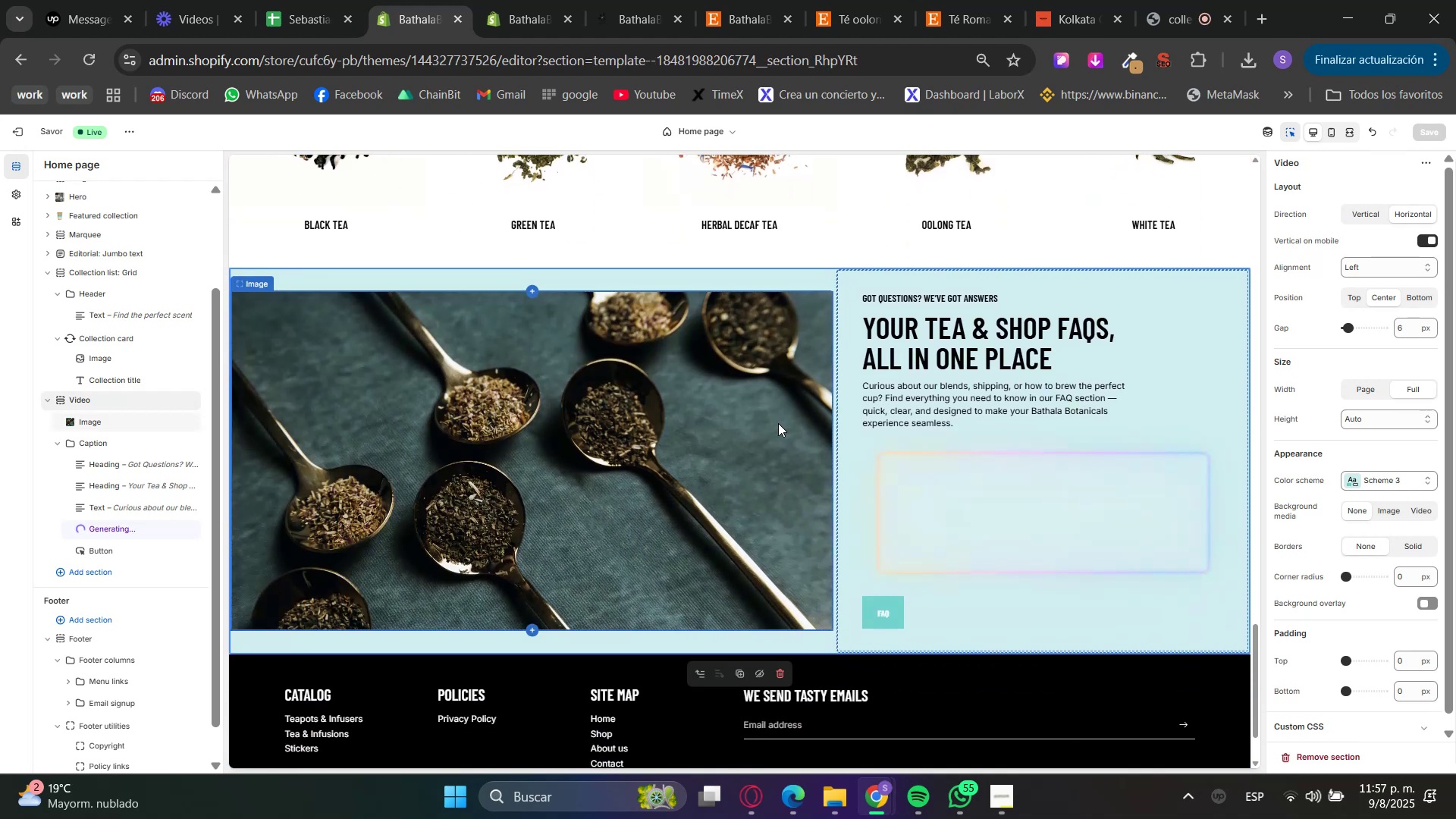 
left_click([778, 423])
 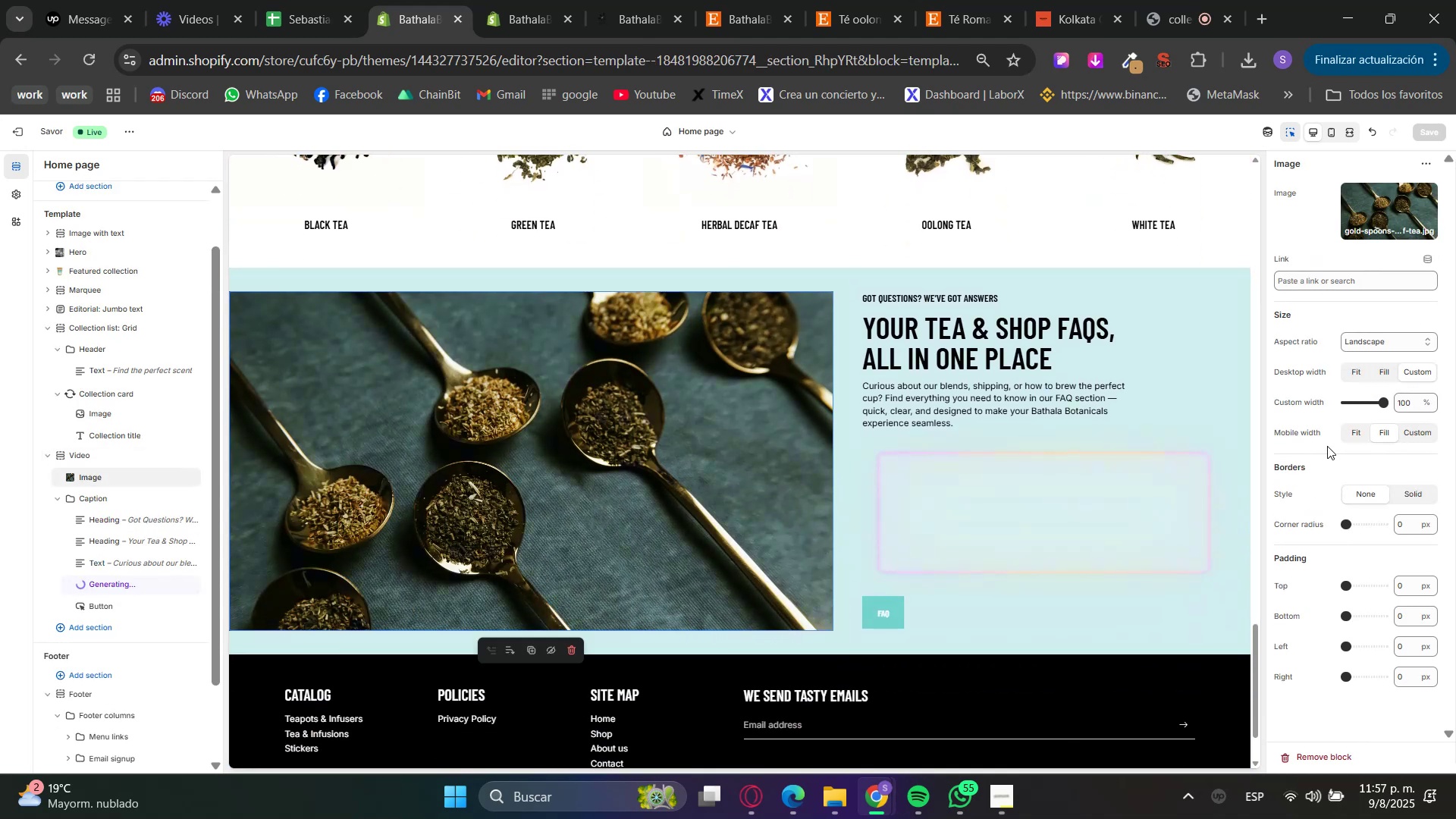 
left_click([1053, 522])
 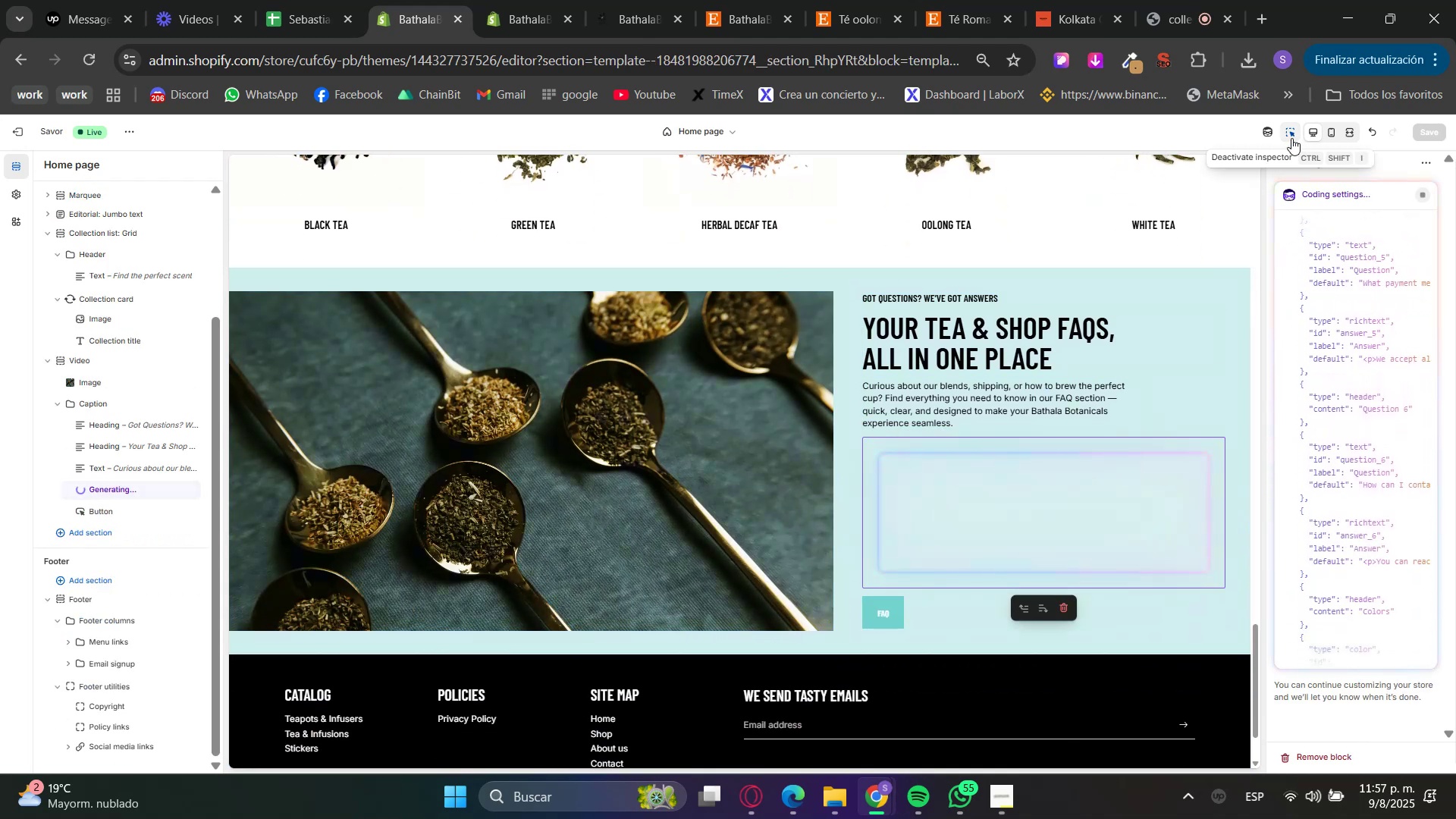 
left_click([521, 0])
 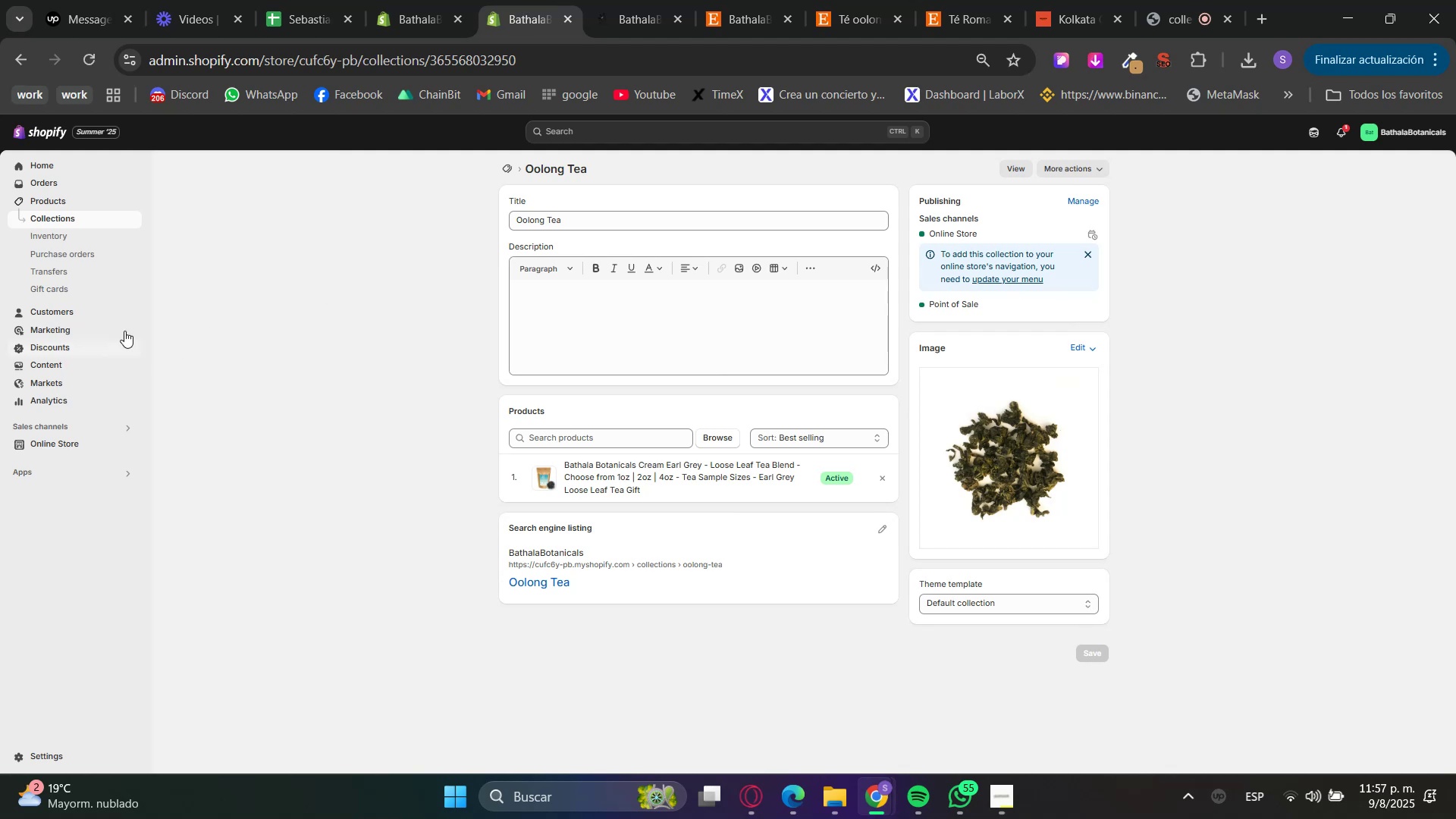 
left_click([61, 211])
 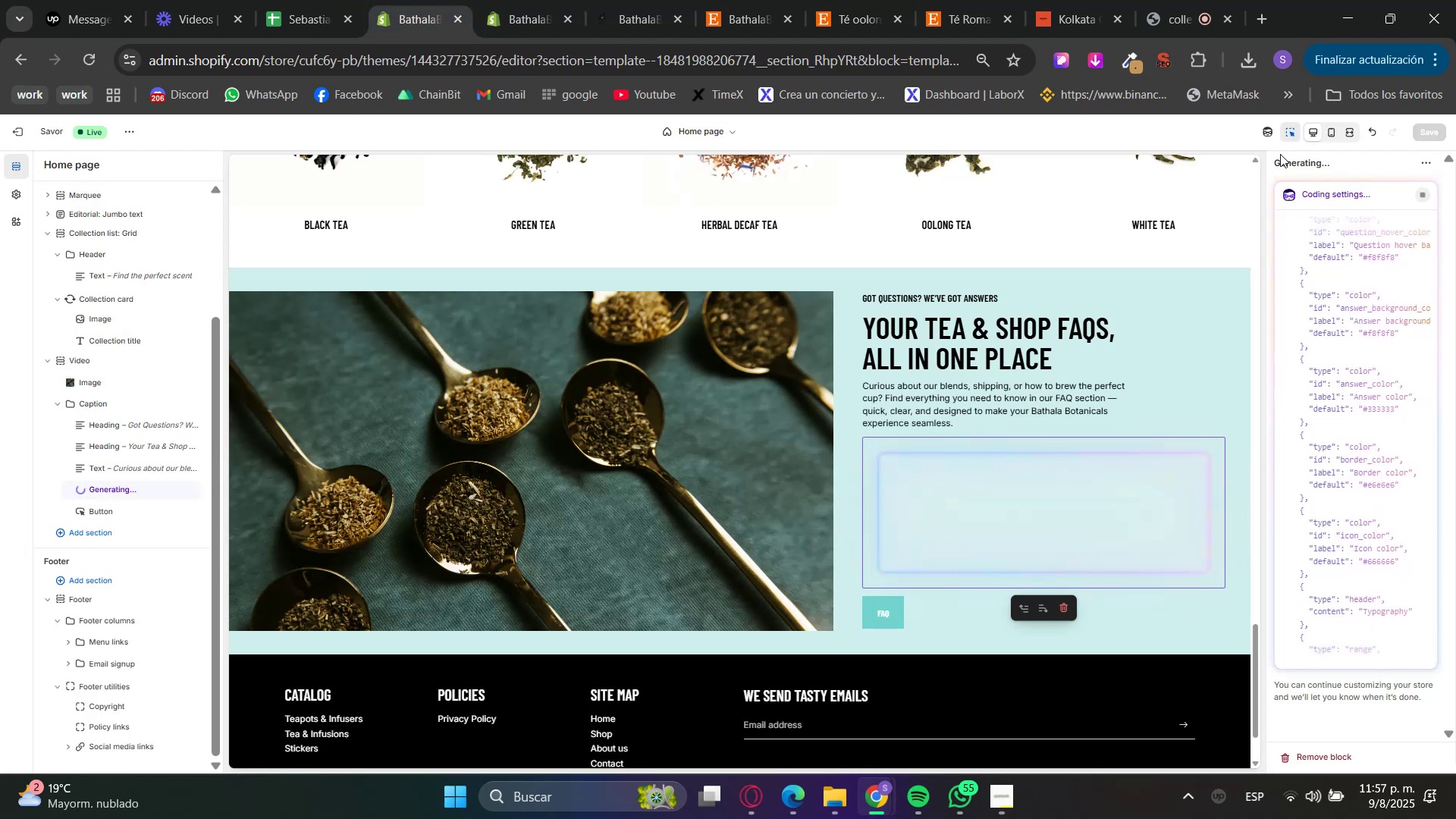 
scroll: coordinate [1096, 510], scroll_direction: up, amount: 24.0
 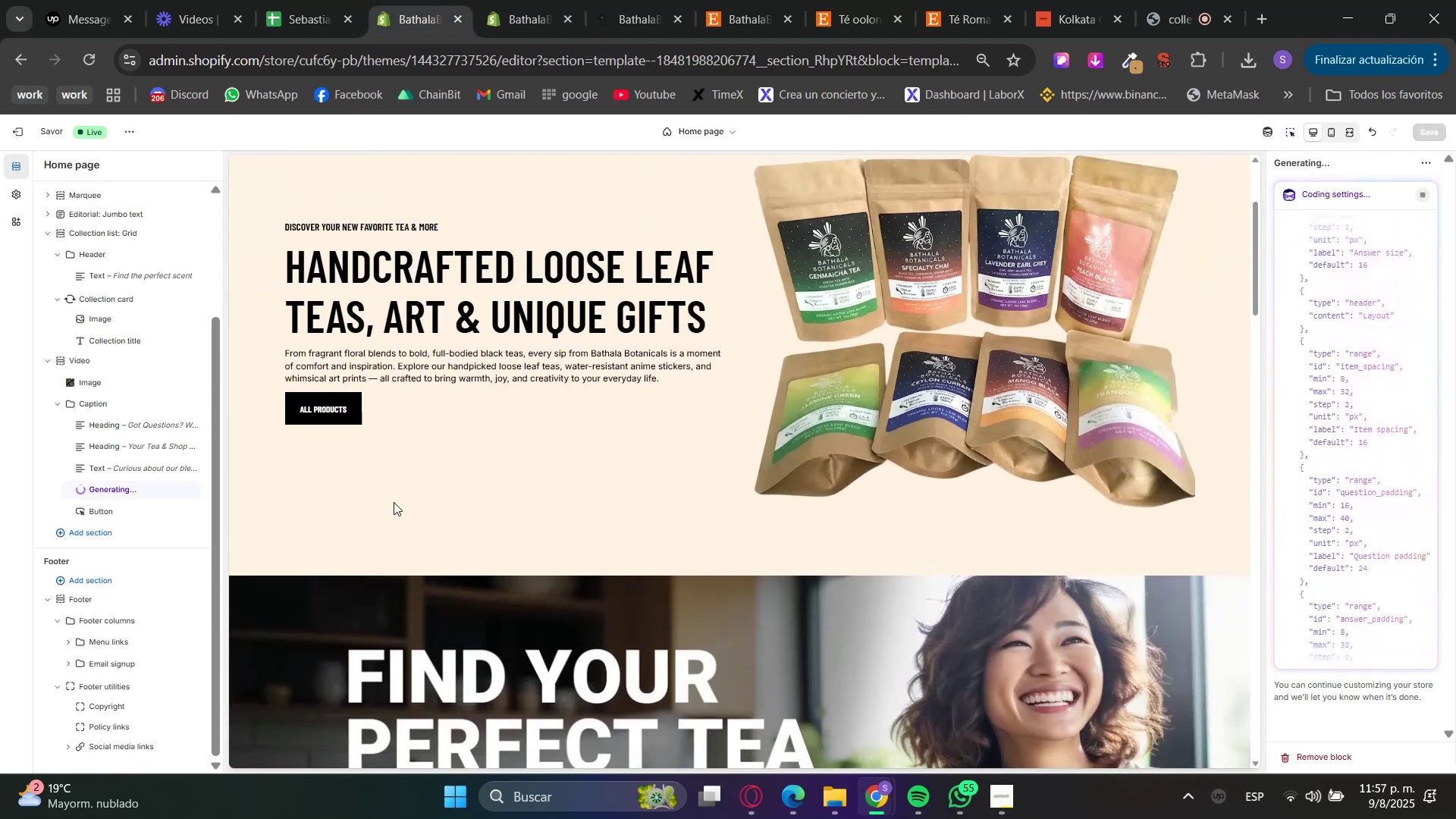 
scroll: coordinate [922, 576], scroll_direction: down, amount: 20.0
 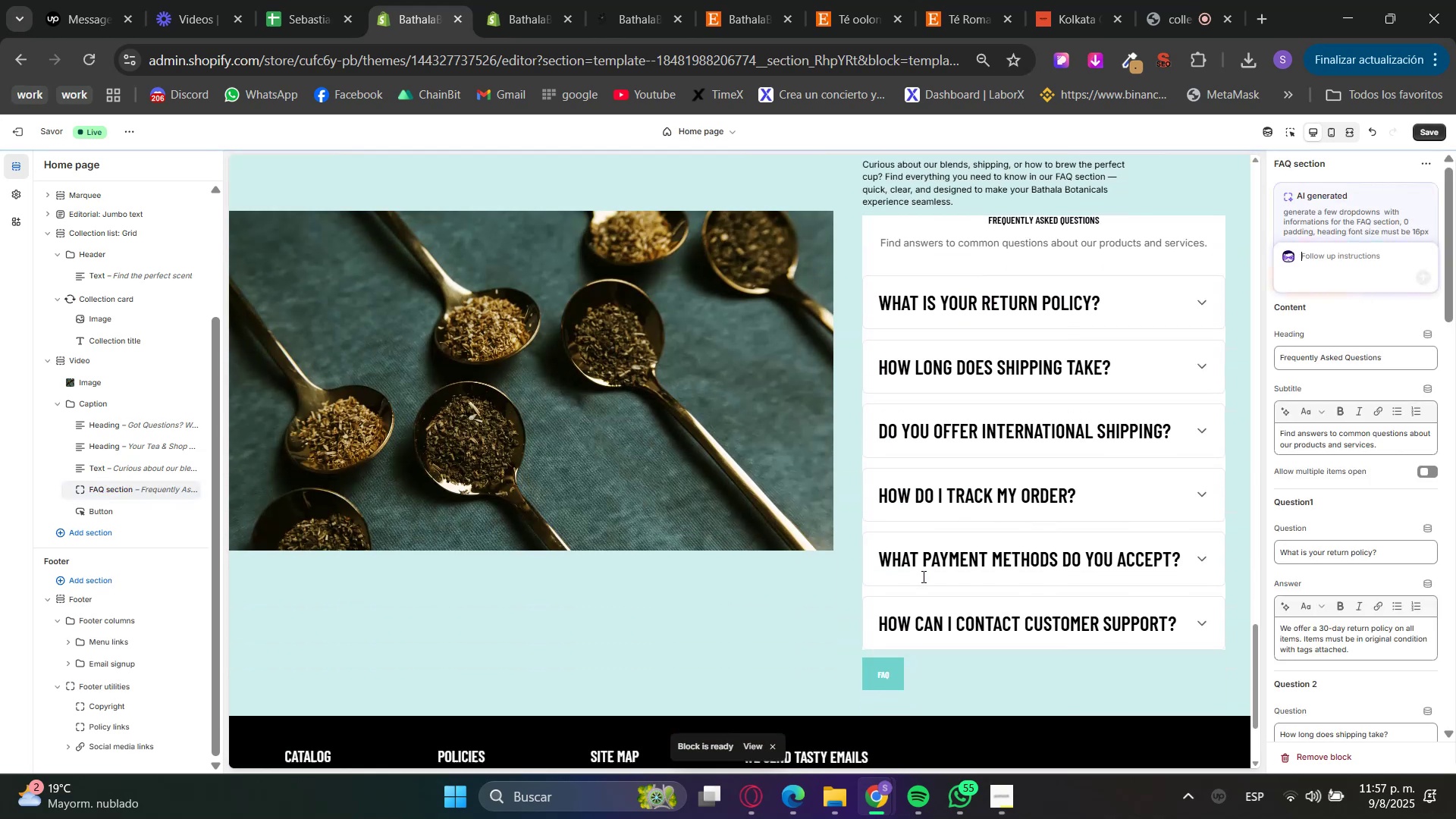 
scroll: coordinate [921, 567], scroll_direction: up, amount: 2.0
 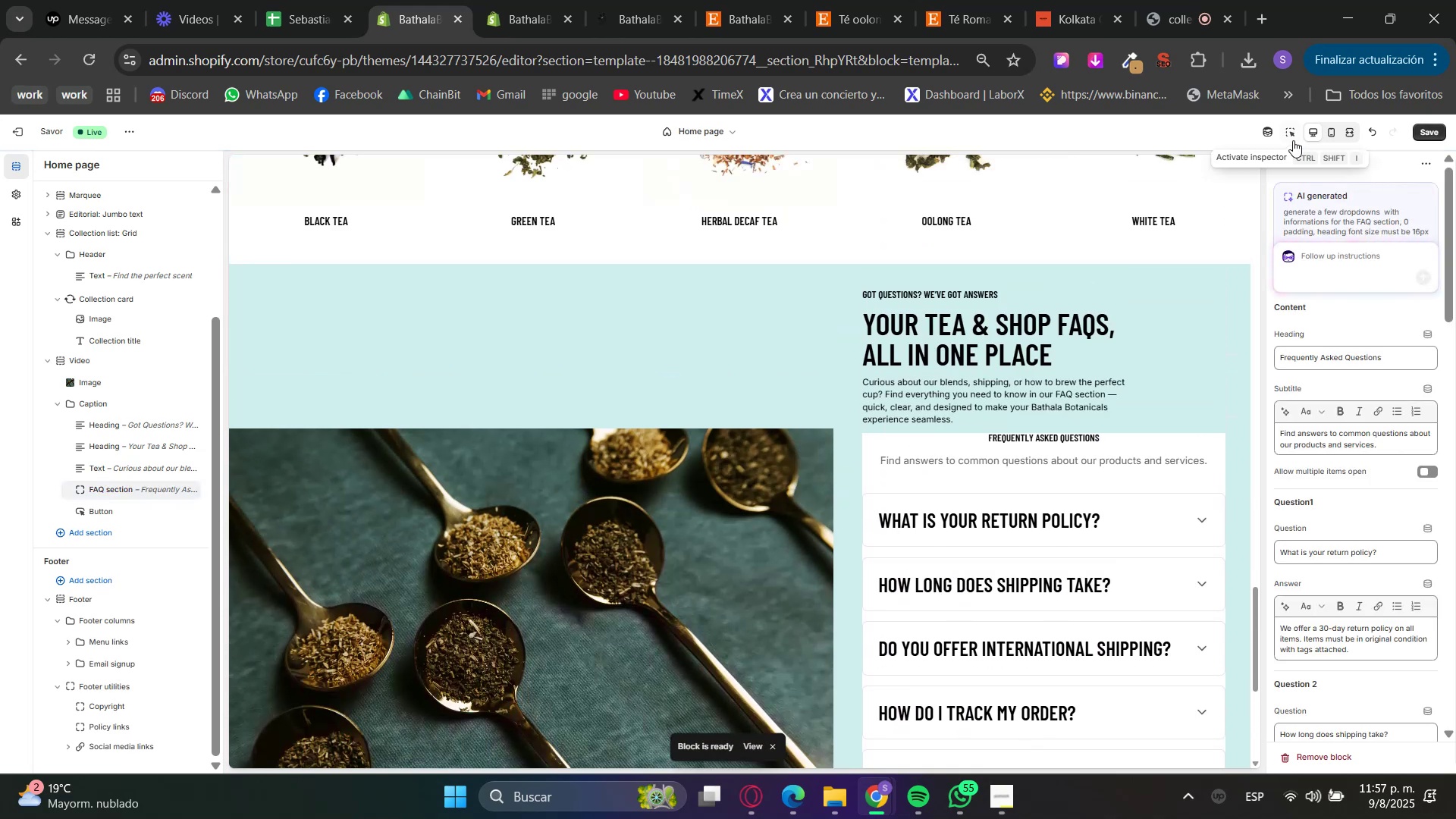 
double_click([1149, 563])
 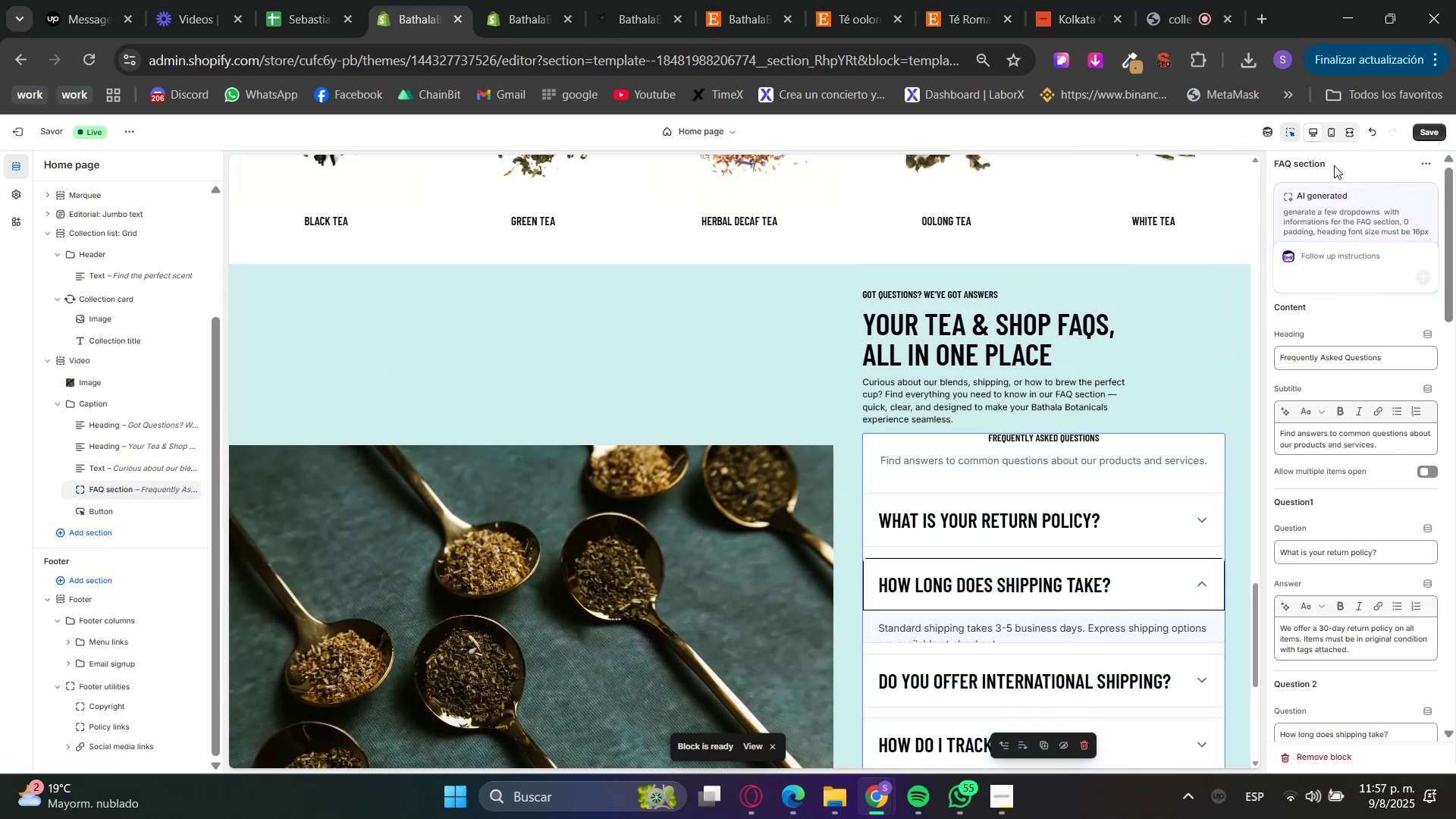 
left_click([1290, 135])
 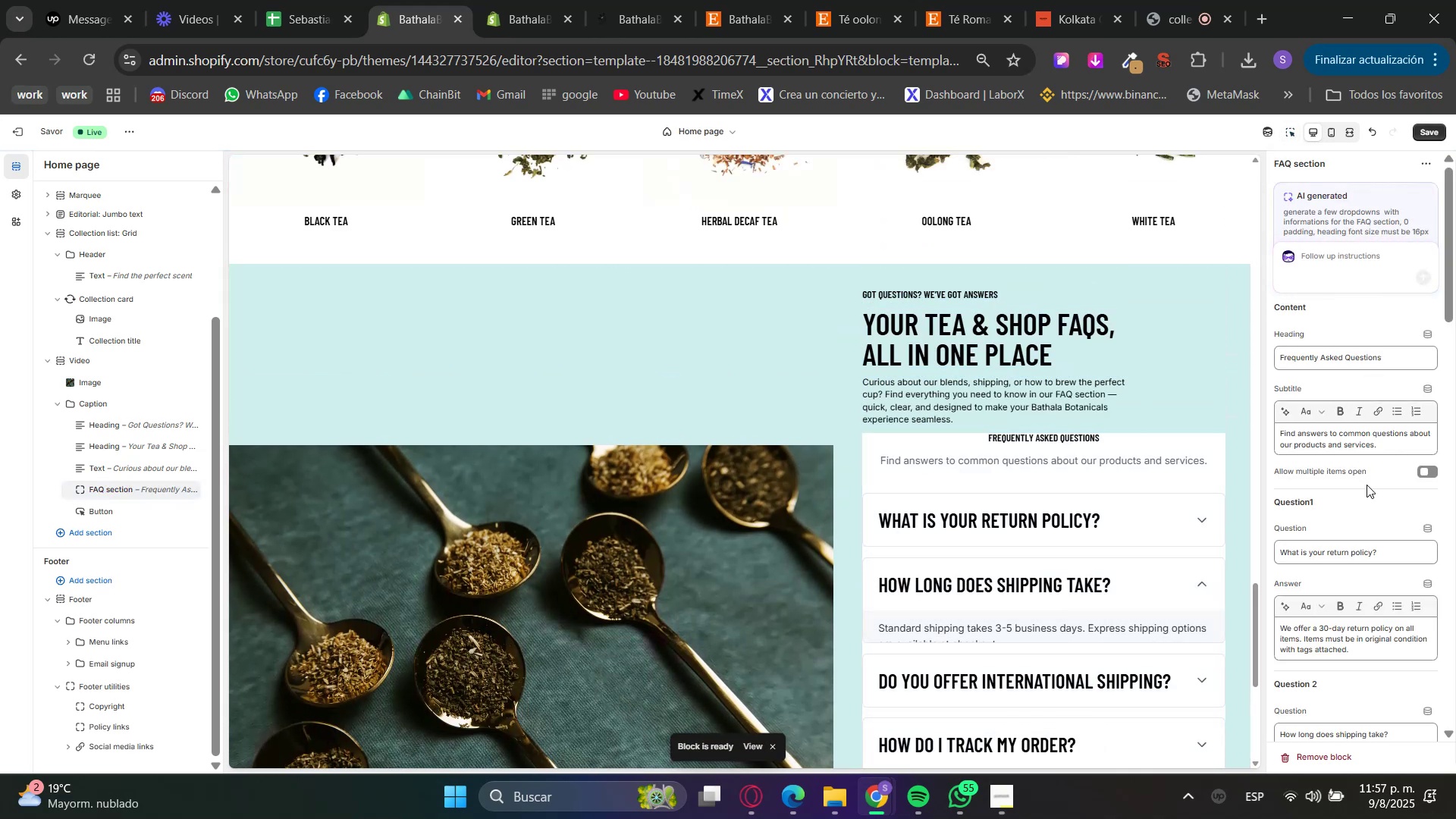 
scroll: coordinate [1366, 485], scroll_direction: down, amount: 17.0
 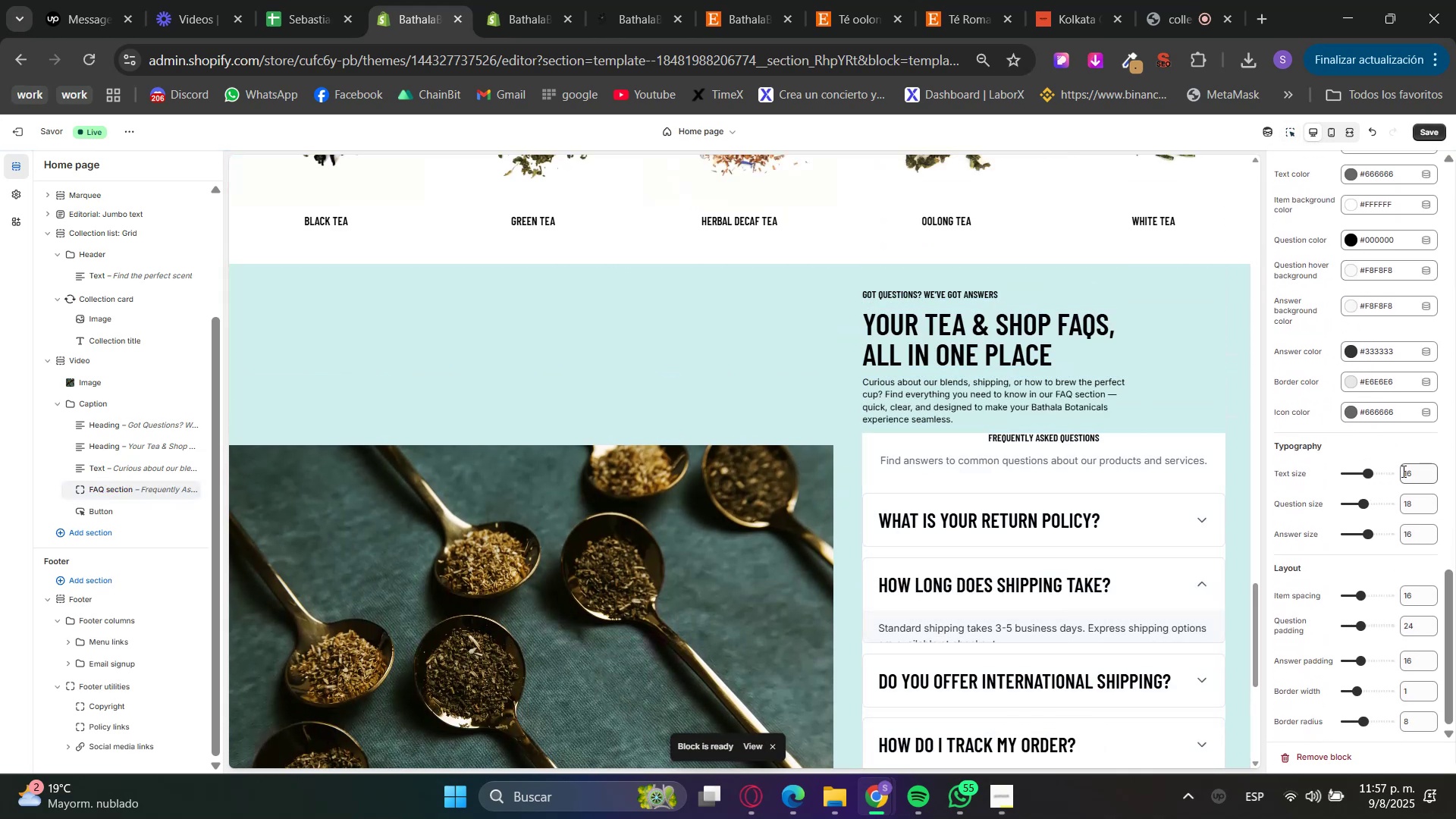 
double_click([1402, 471])
 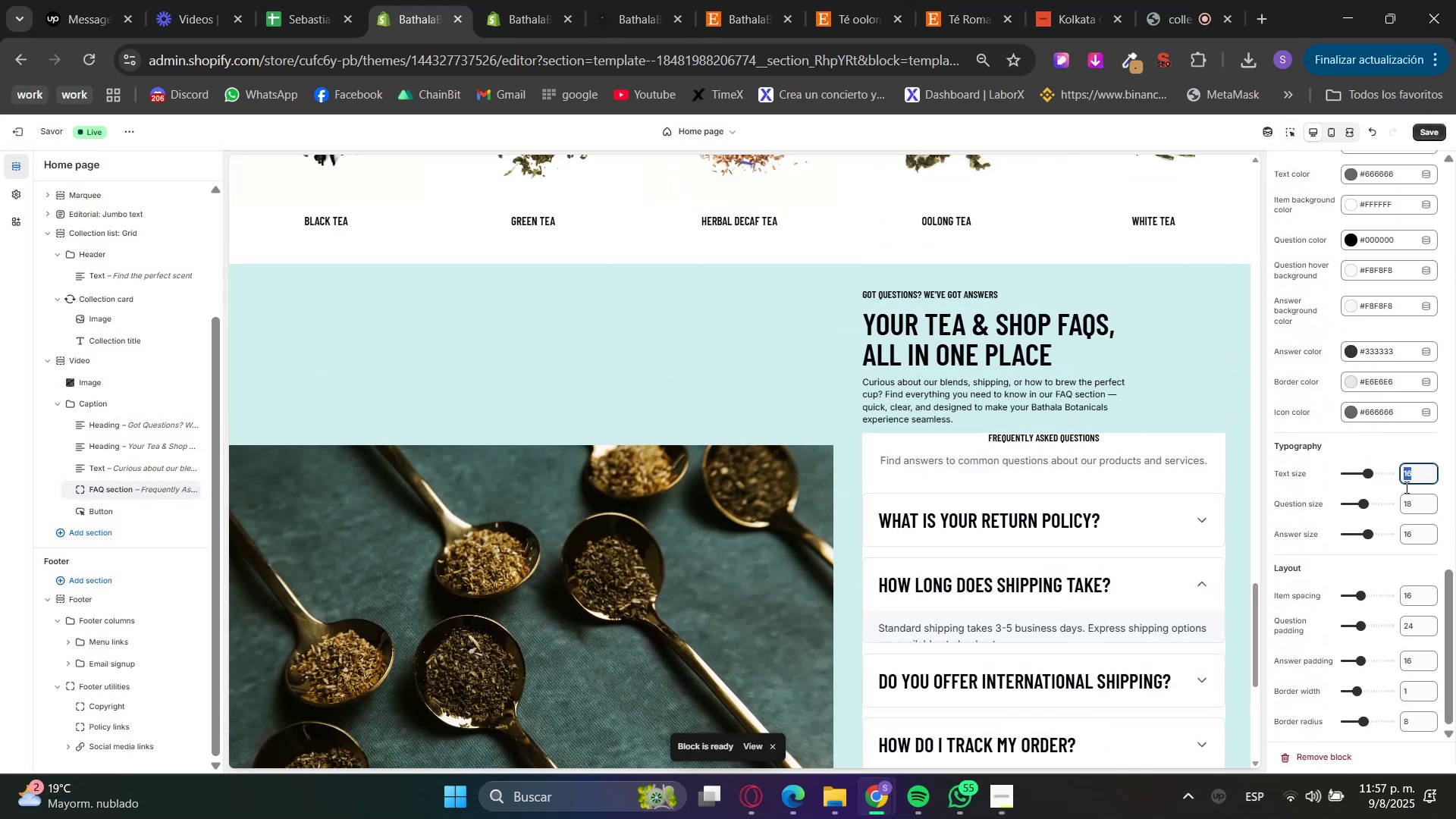 
key(ArrowRight)
 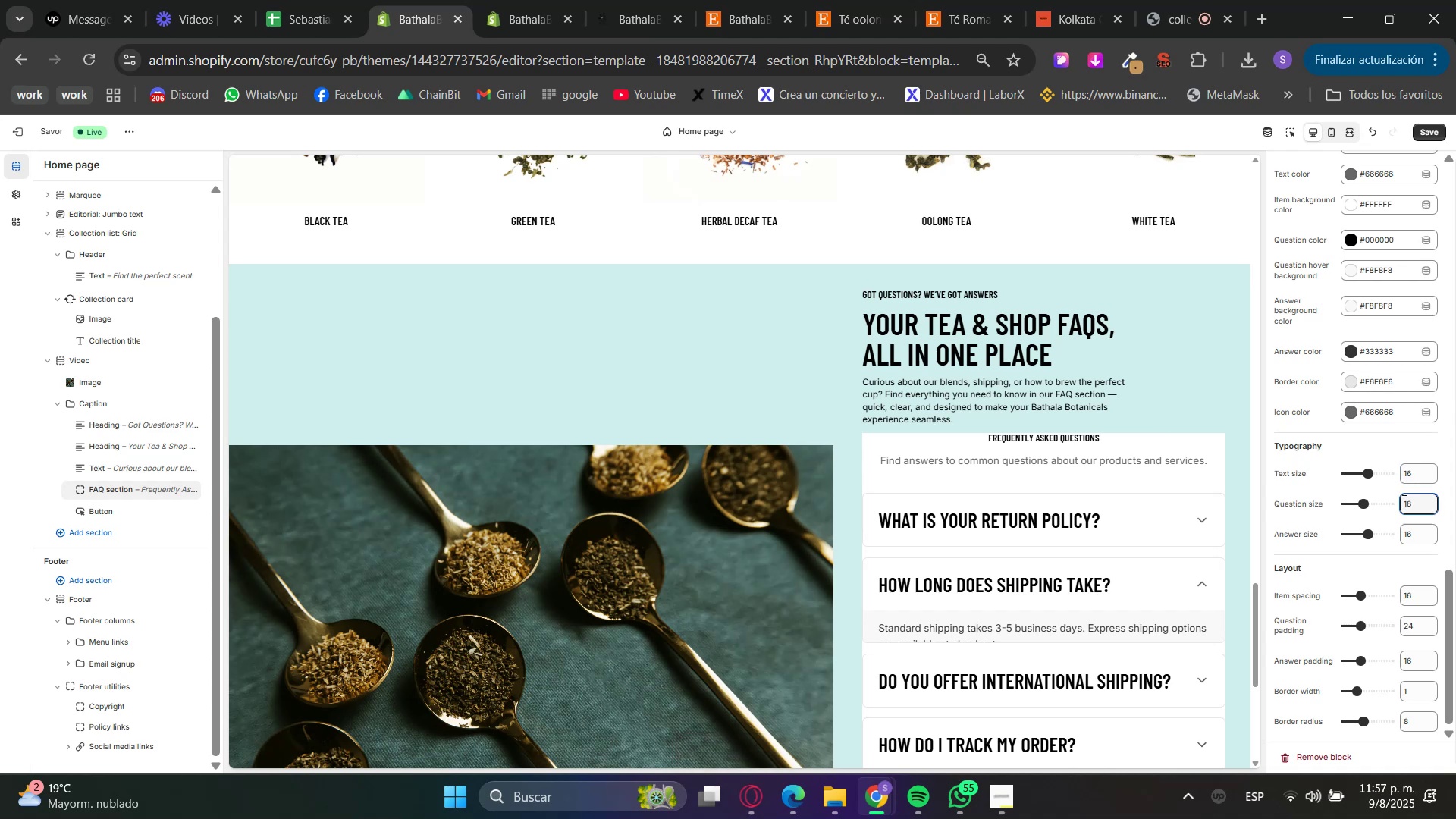 
double_click([1402, 500])
 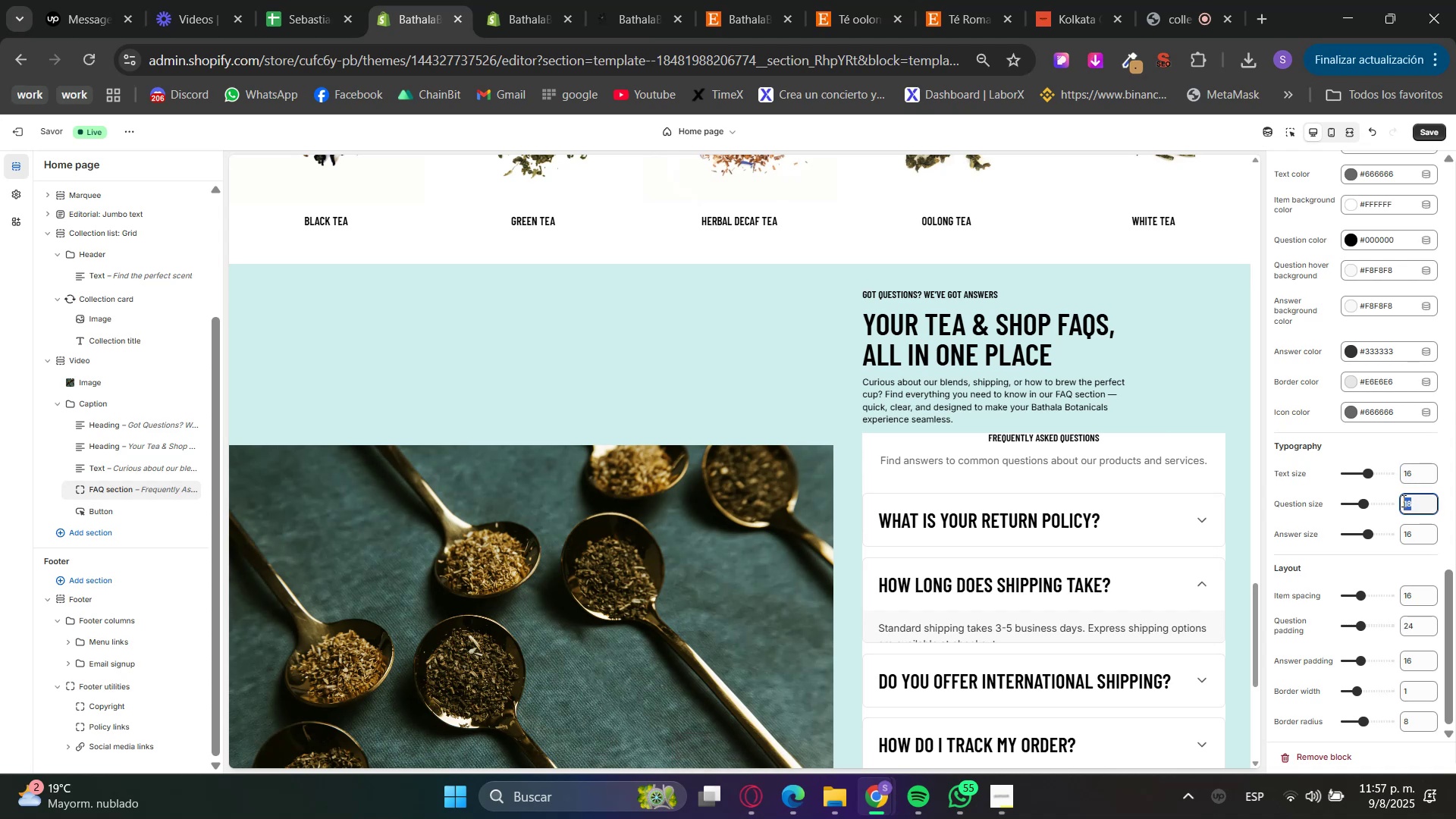 
key(ArrowRight)
 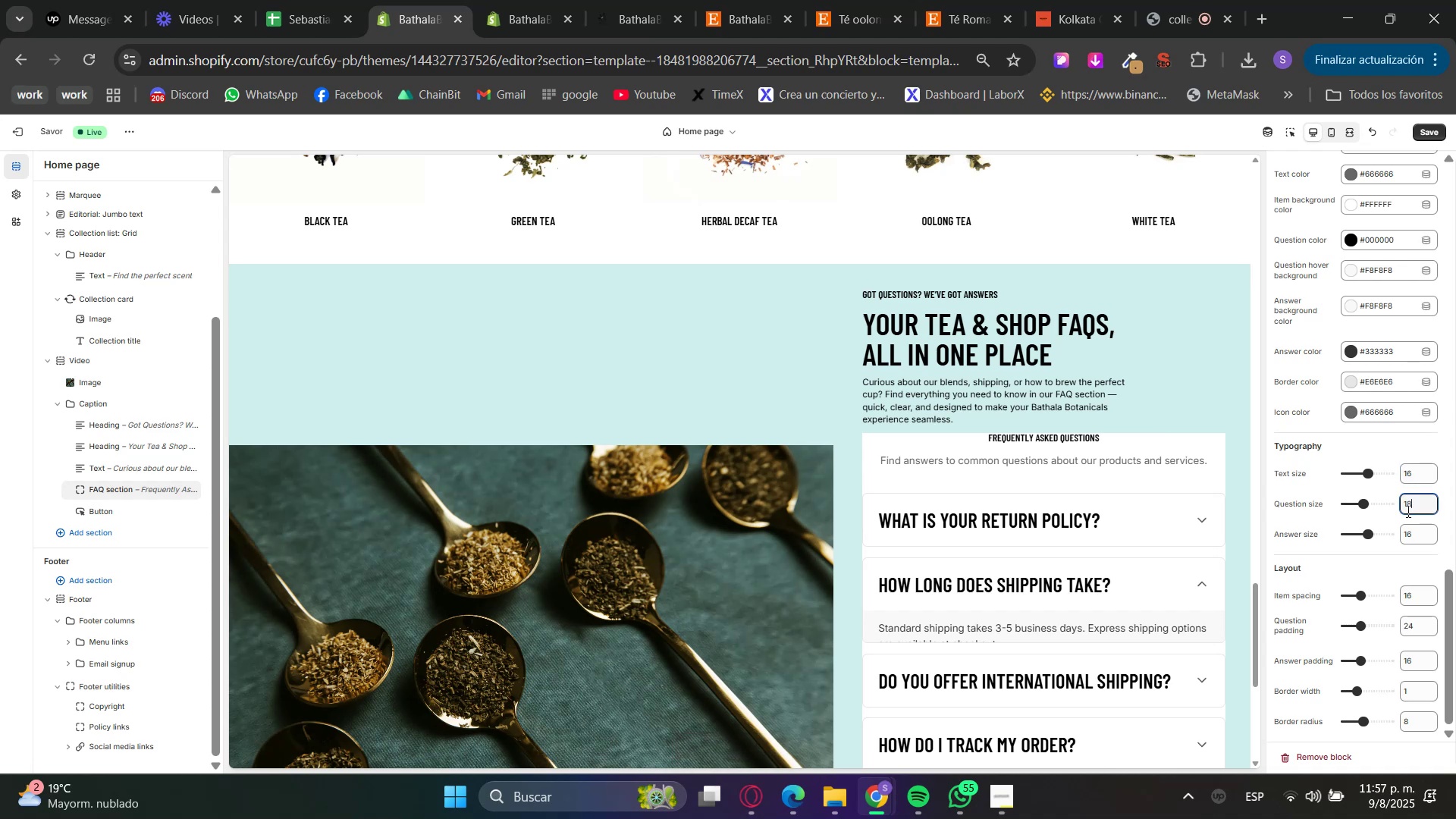 
key(Numpad0)
 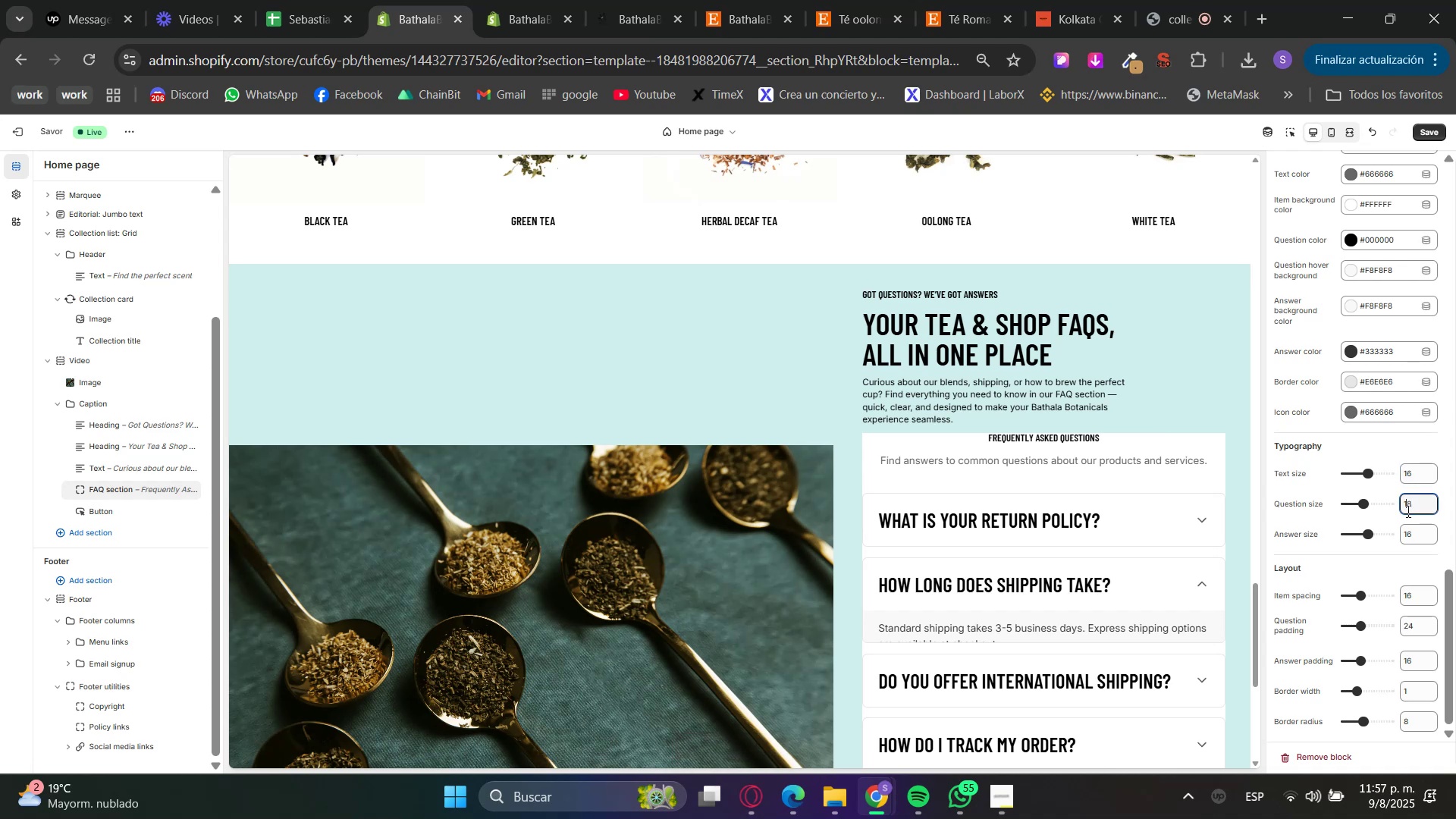 
double_click([1407, 511])
 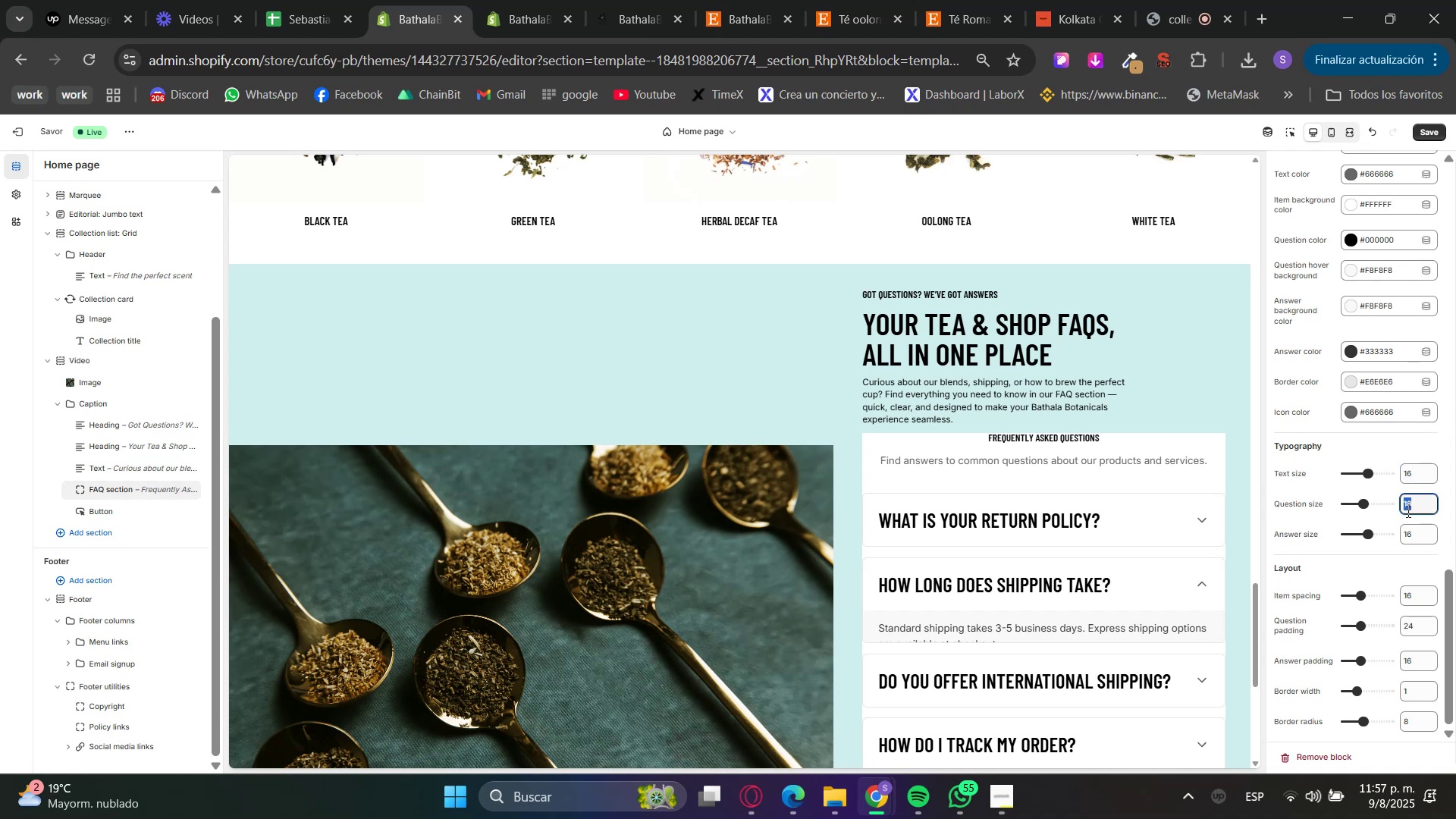 
key(Numpad0)
 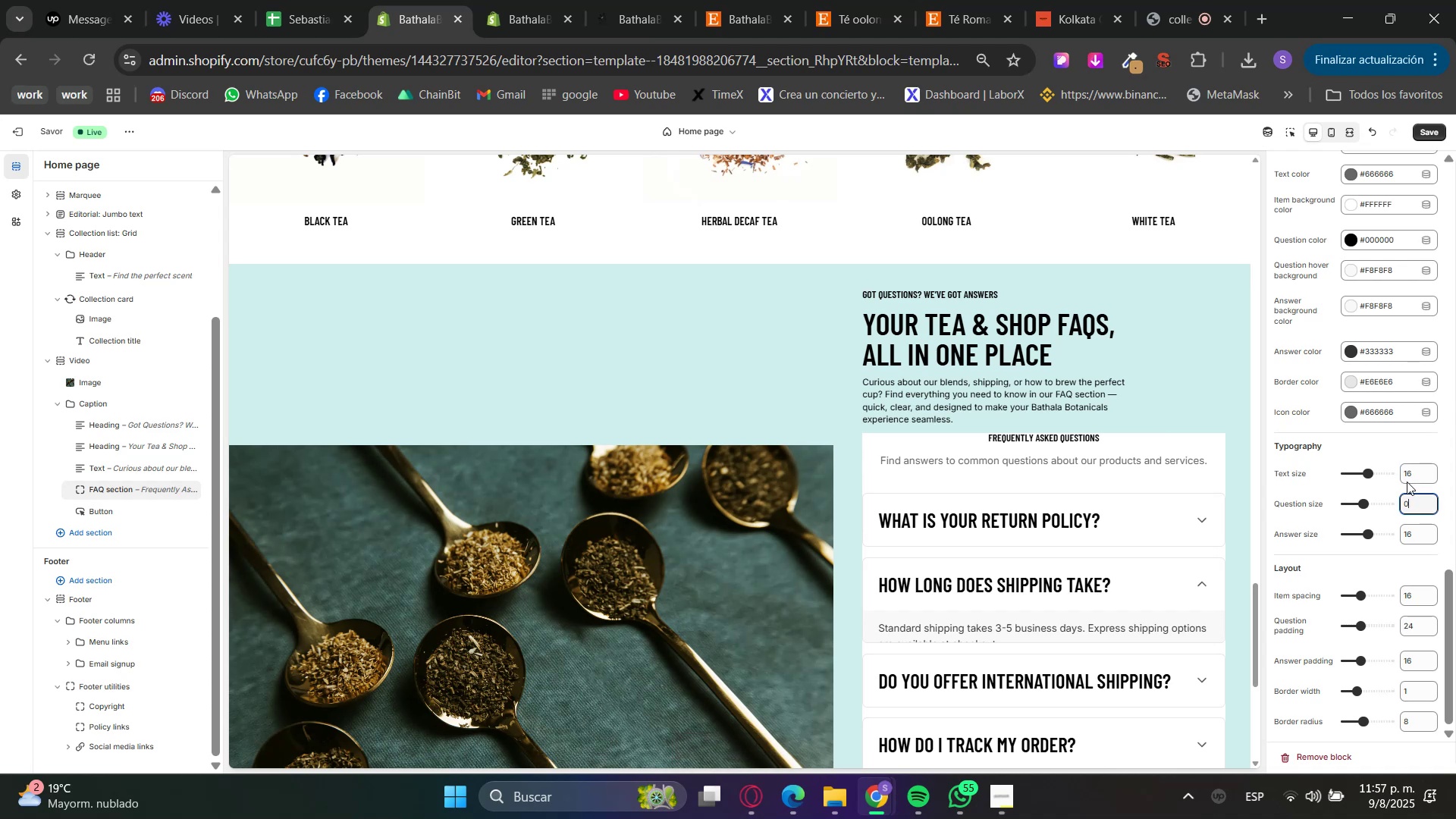 
triple_click([1407, 474])
 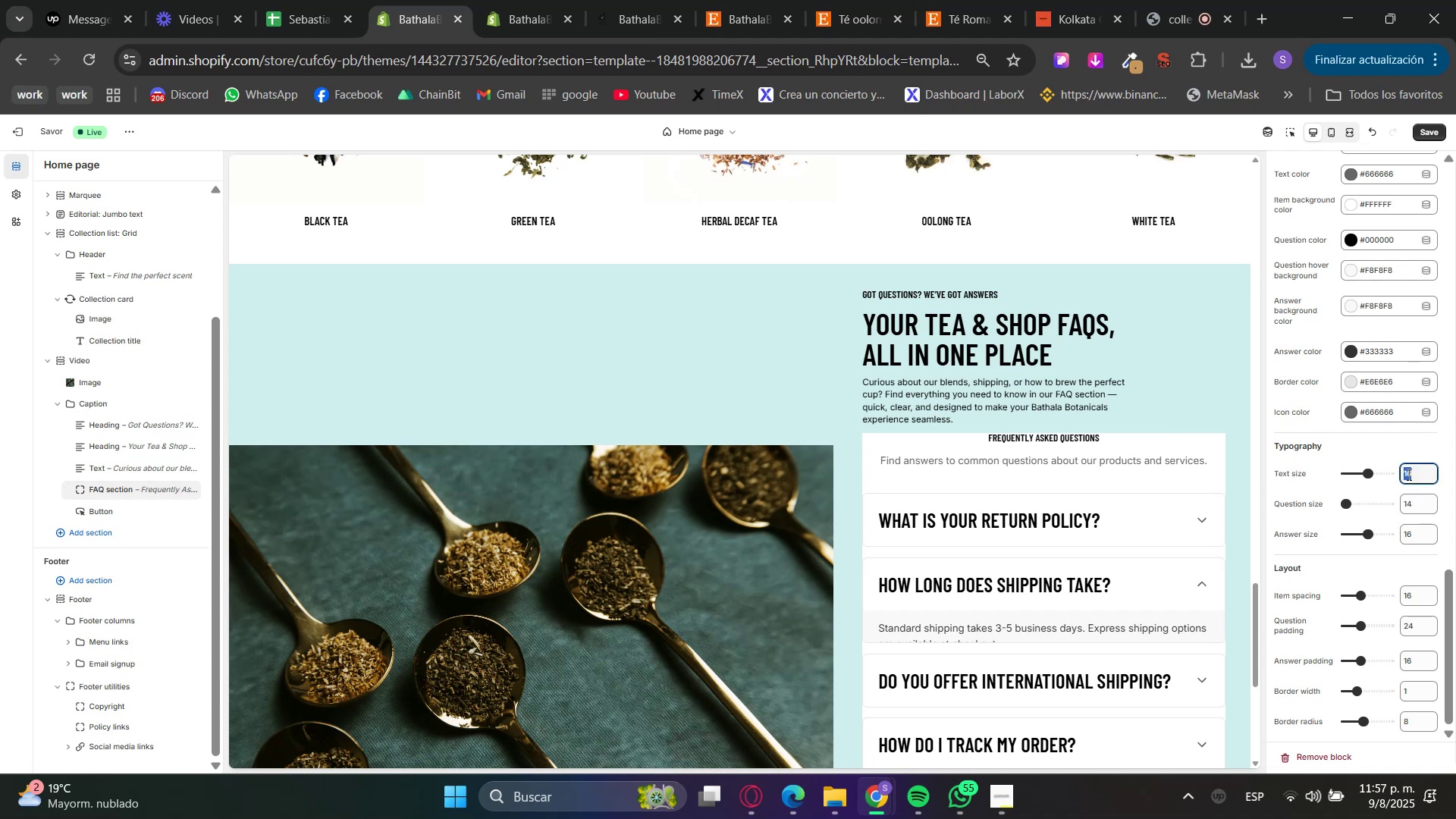 
triple_click([1407, 474])
 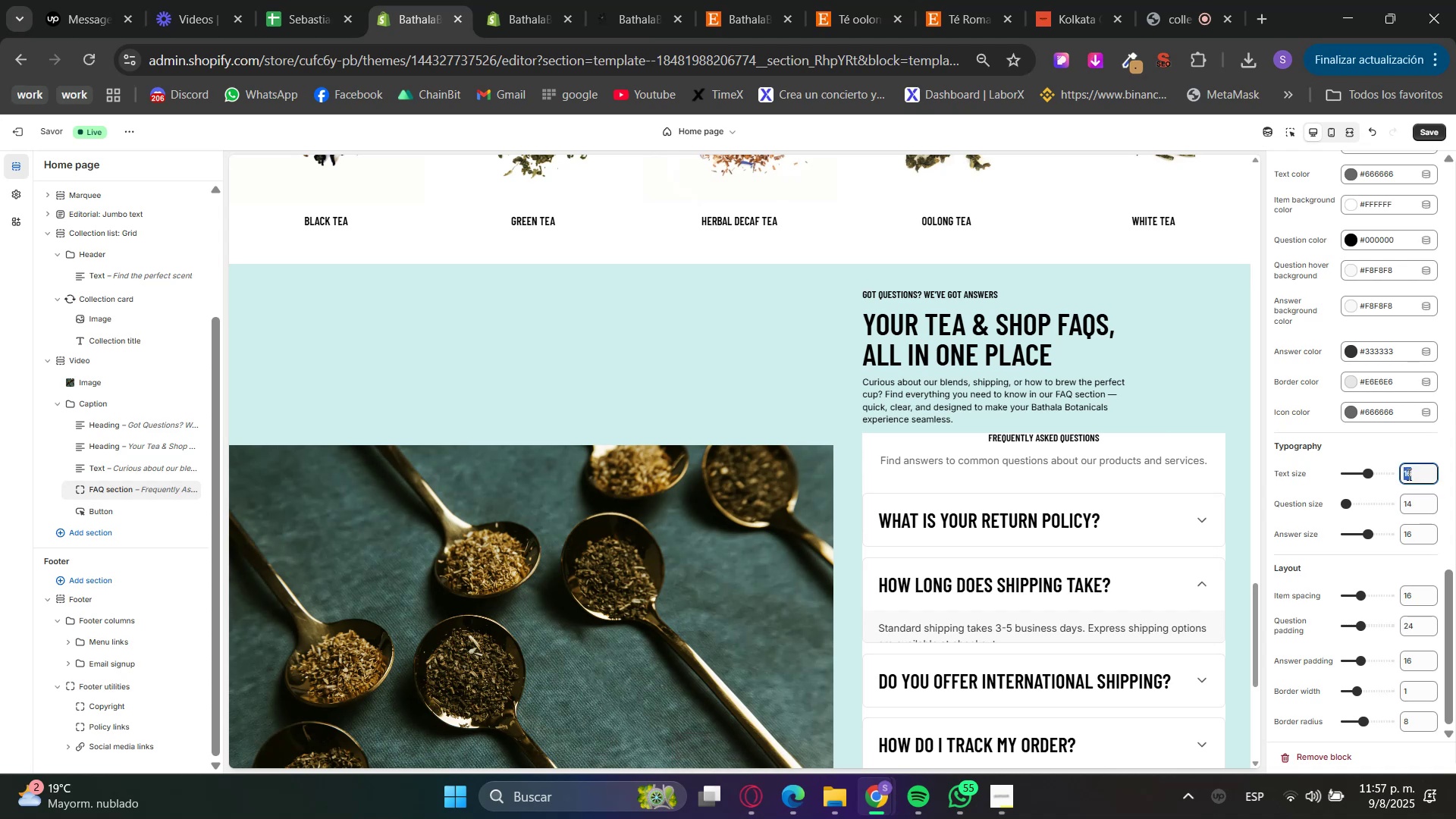 
key(Numpad0)
 